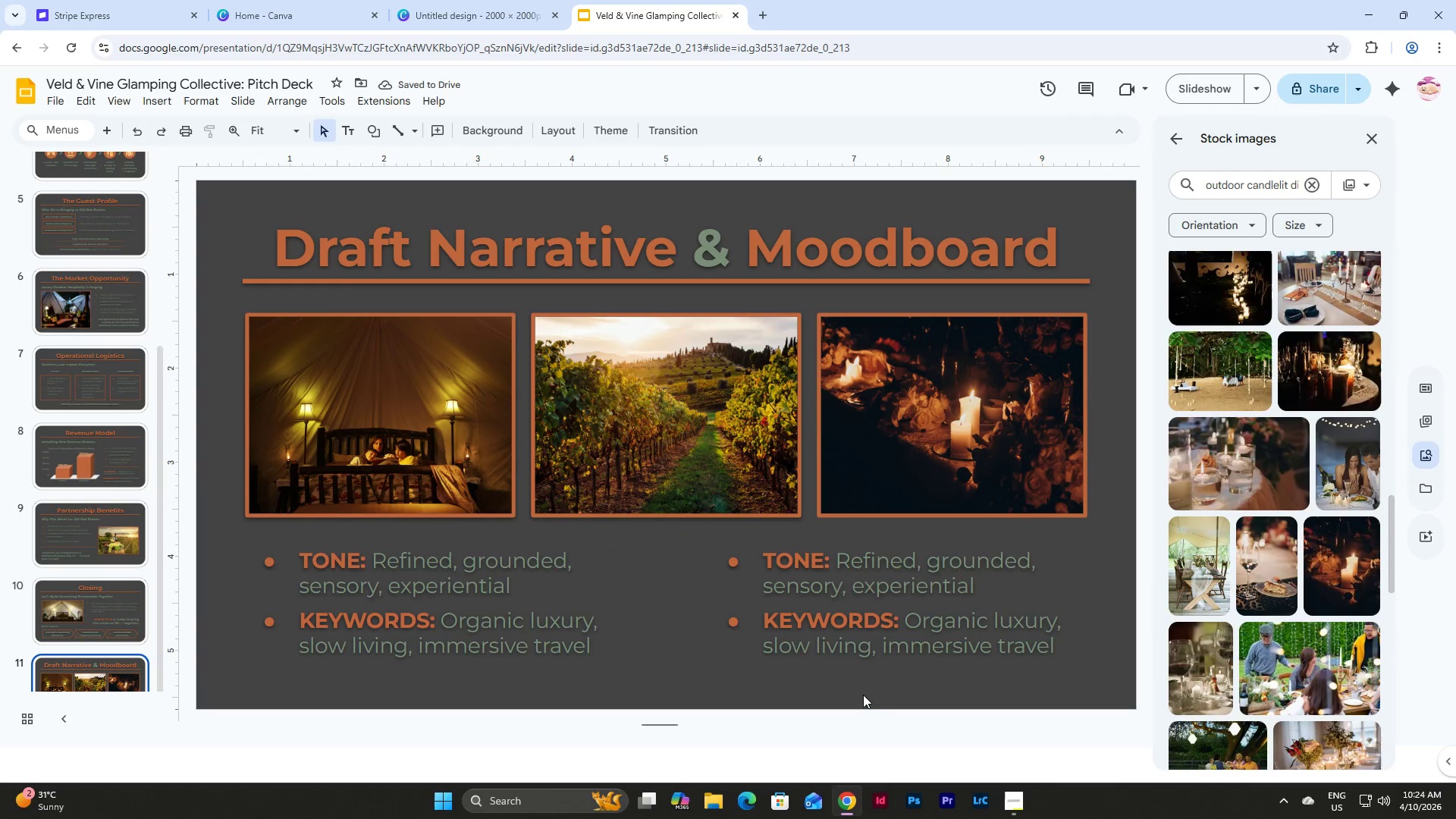 
double_click([794, 551])
 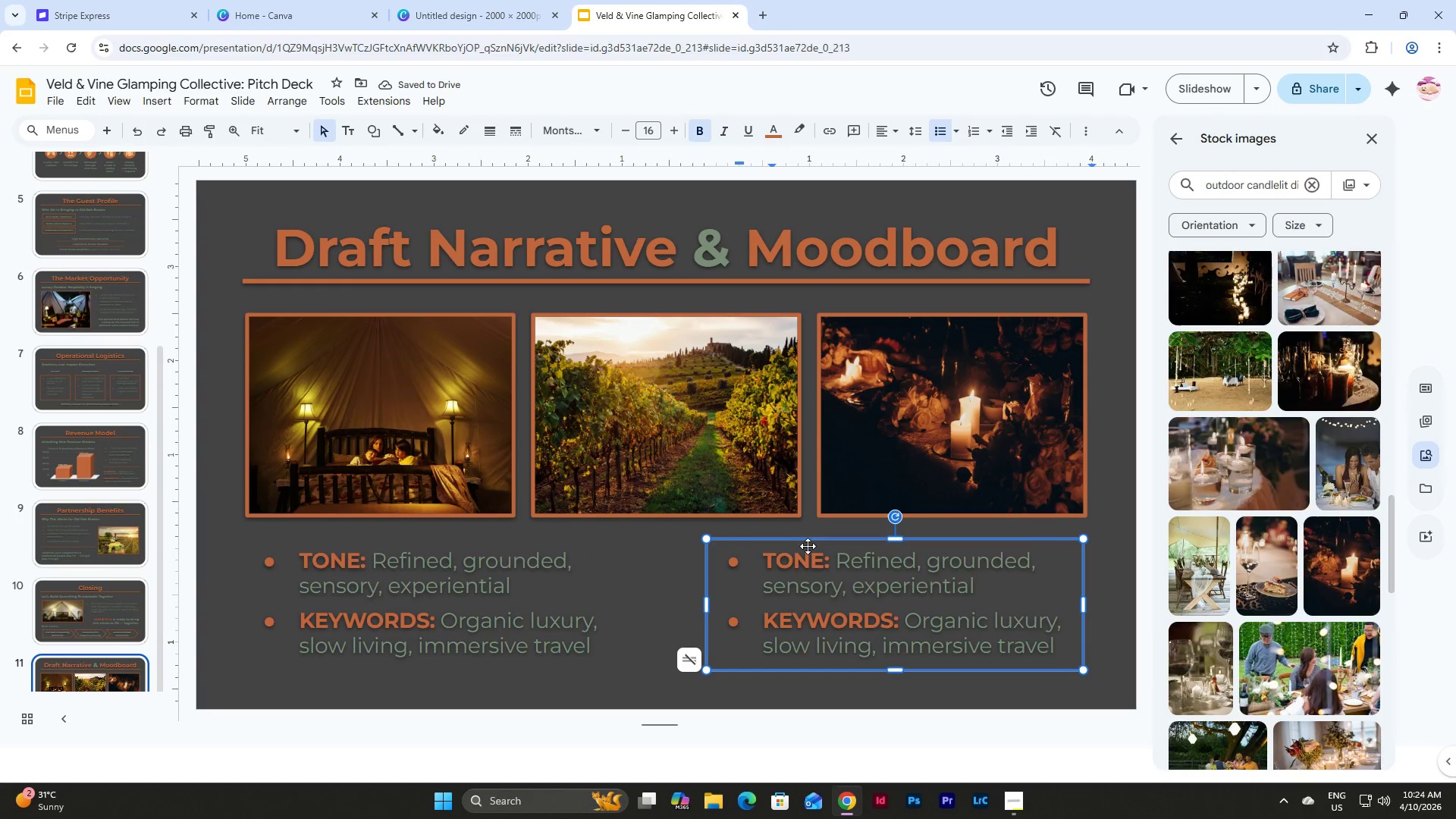 
left_click([808, 544])
 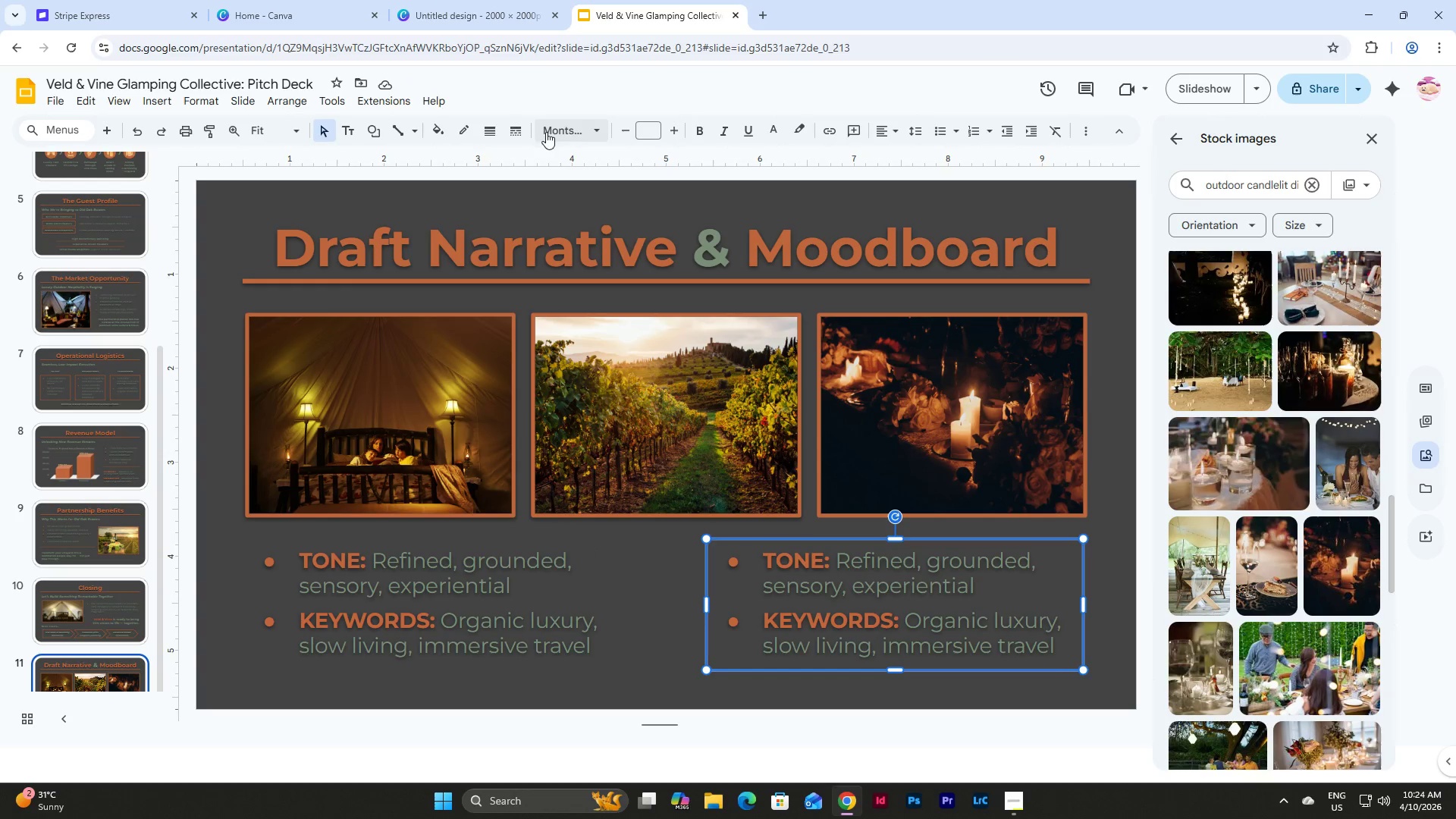 
left_click([645, 130])
 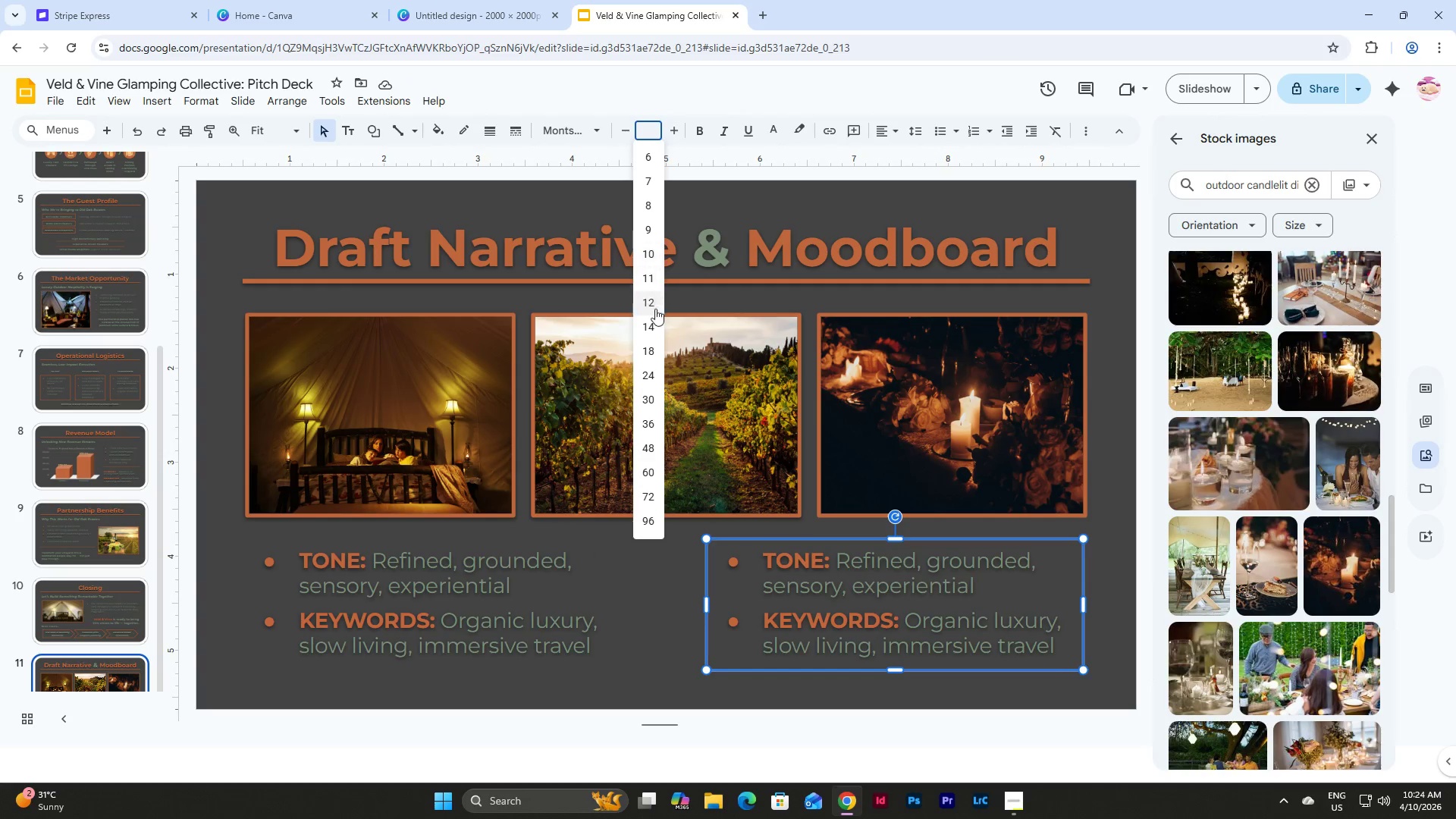 
left_click([654, 326])
 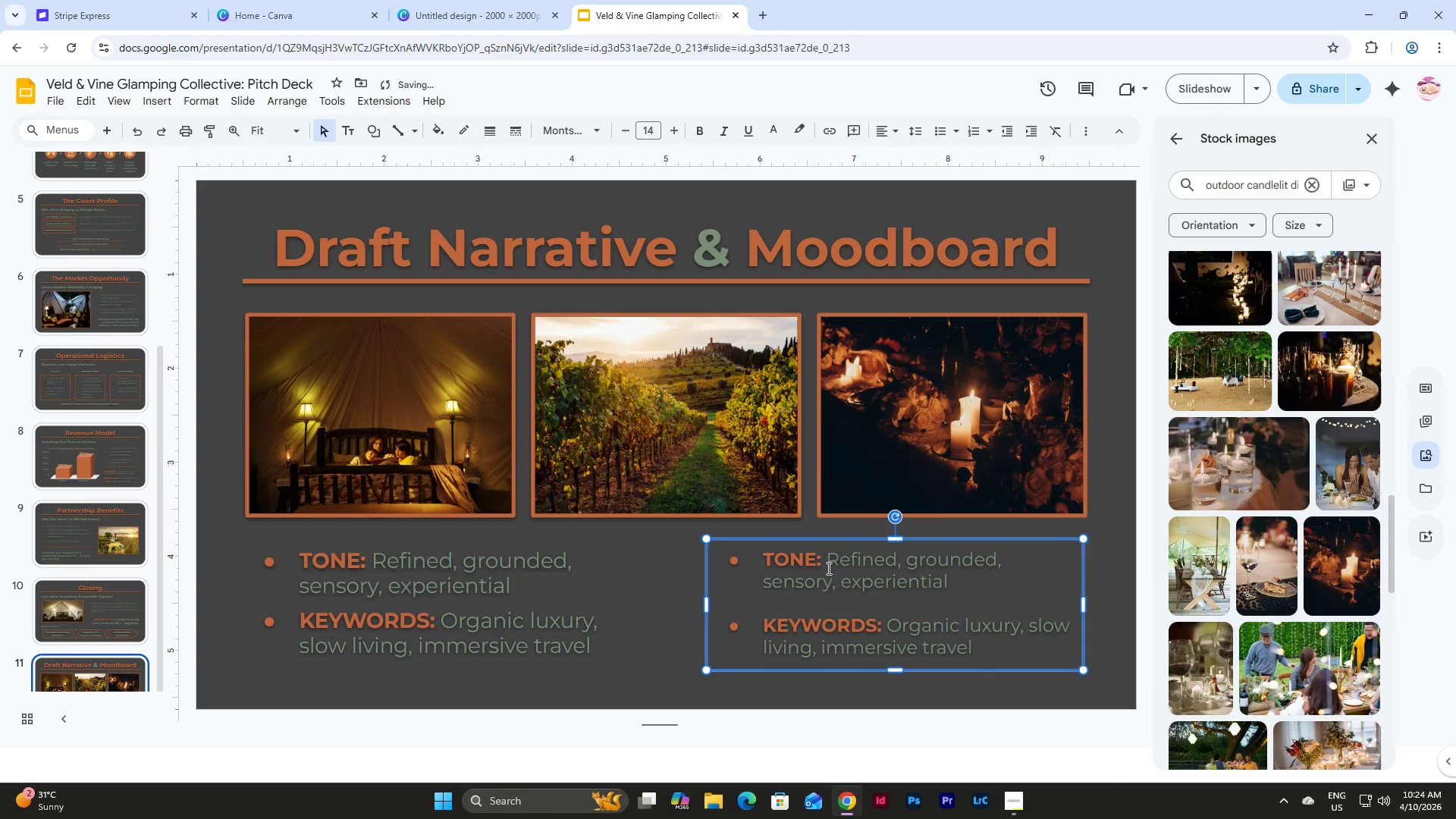 
left_click([806, 610])
 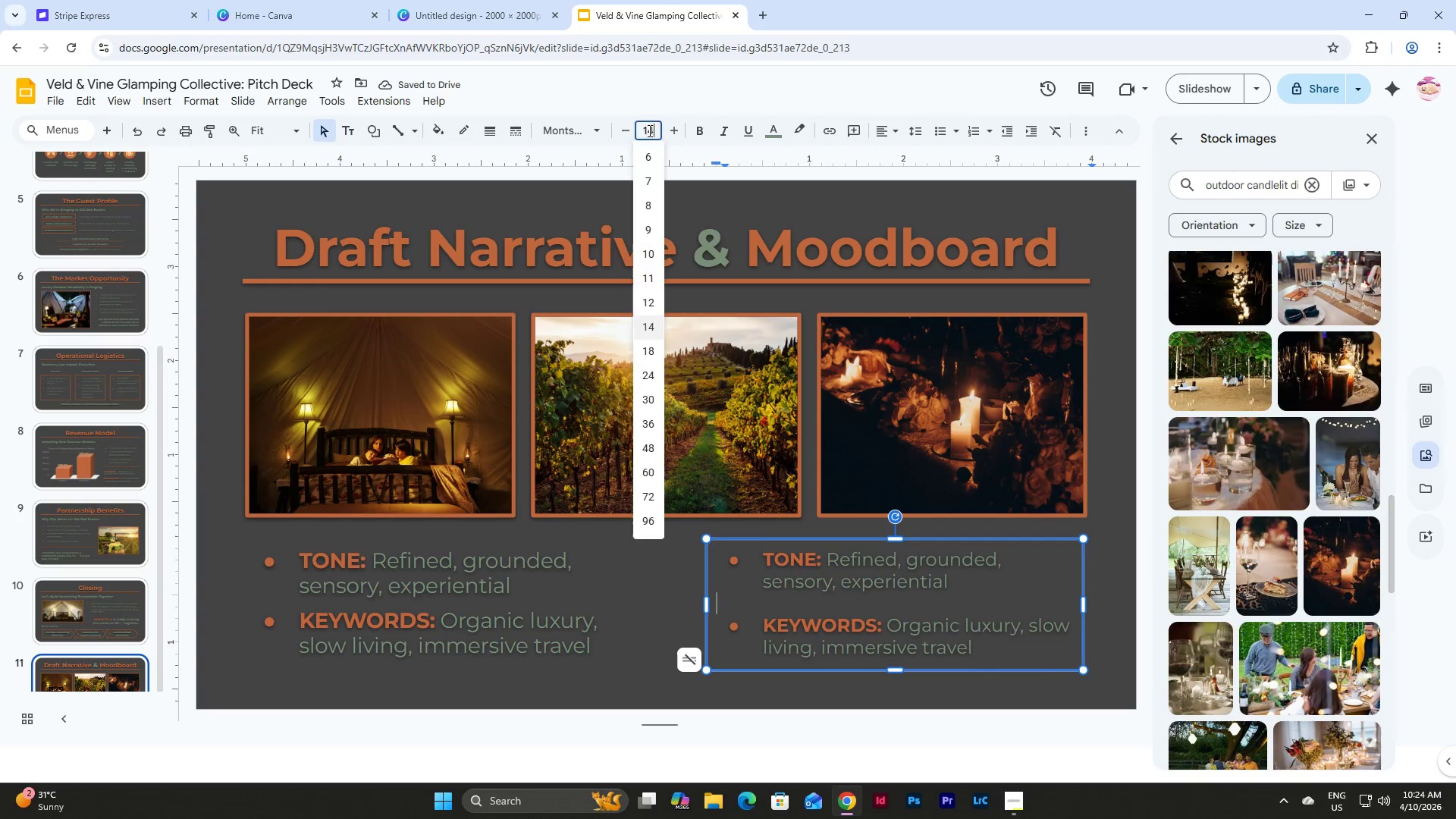 
left_click([648, 164])
 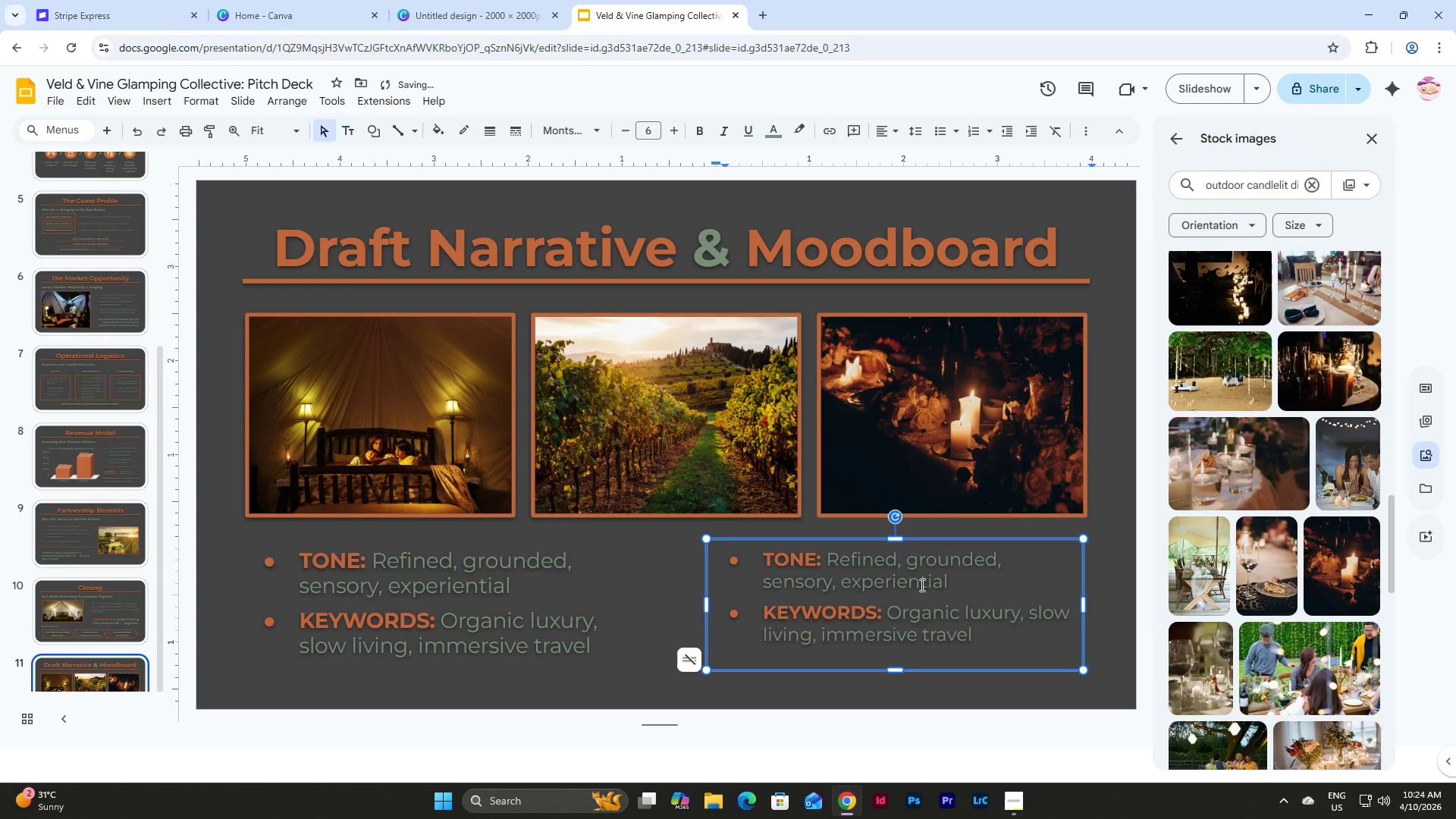 
left_click([921, 621])
 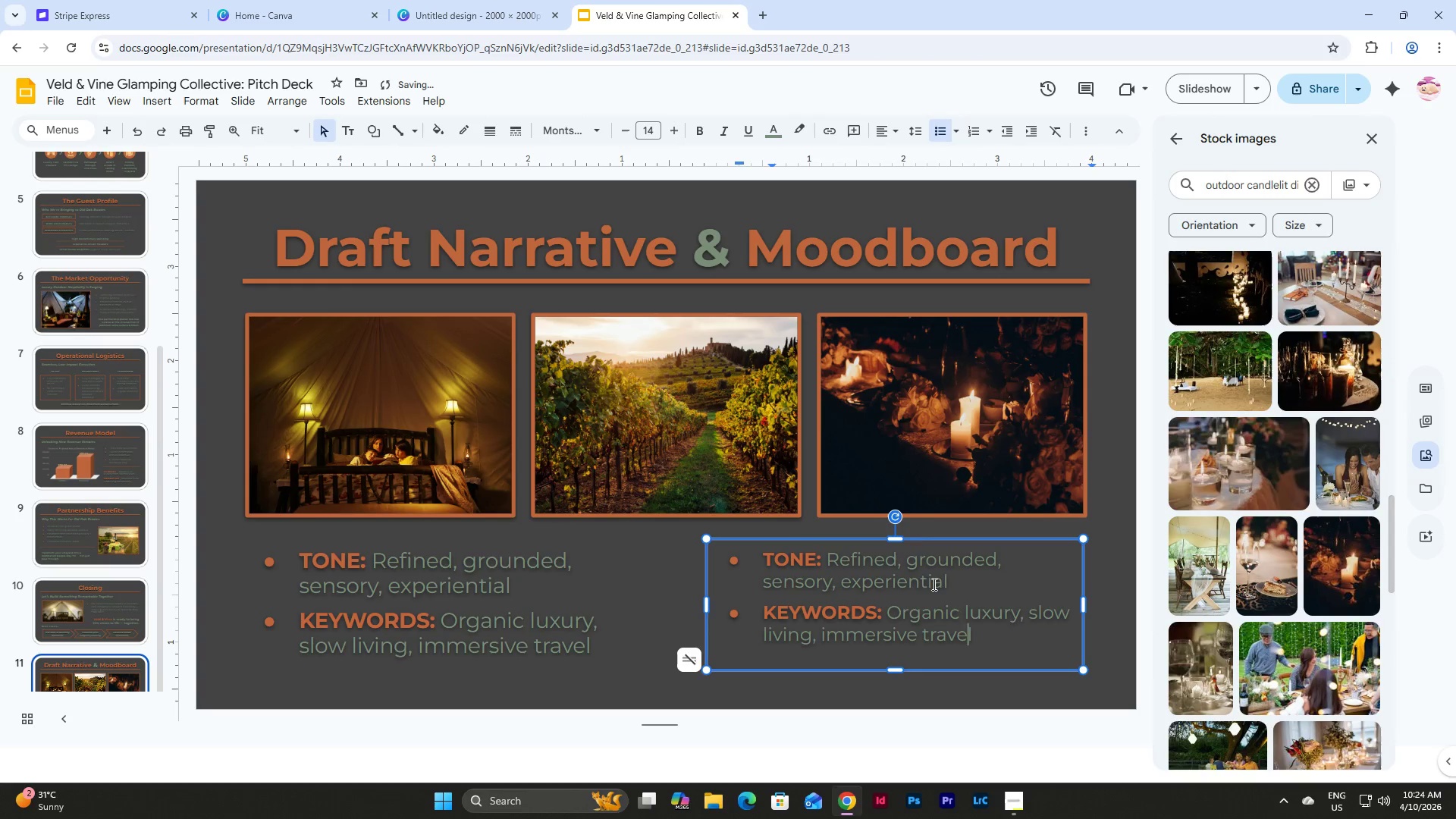 
left_click_drag(start_coordinate=[956, 582], to_coordinate=[762, 560])
 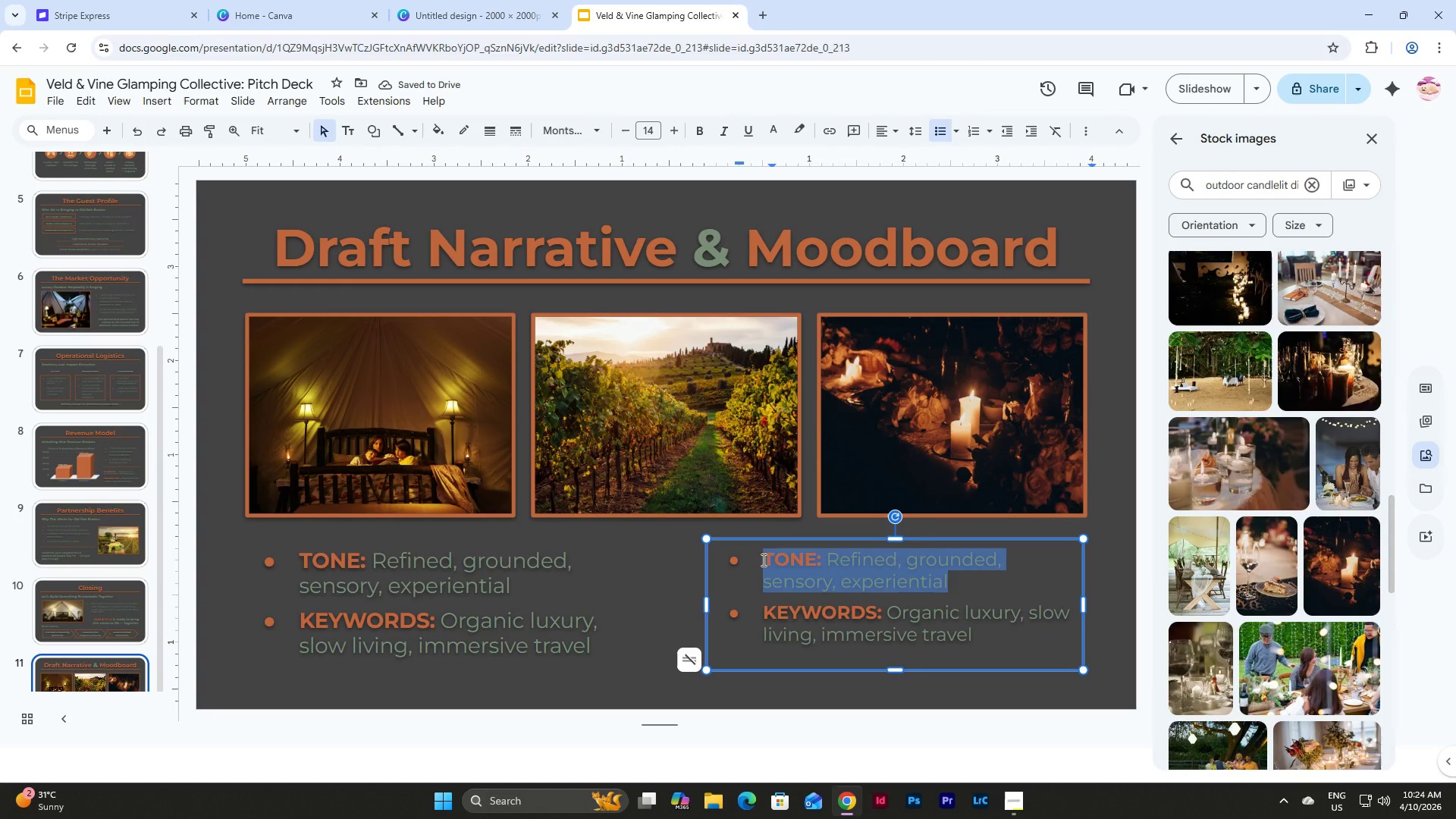 
type(Safari-style lucu)
key(Backspace)
key(Backspace)
type(c)
key(Backspace)
type(xury tentd)
key(Backspace)
type(s)
 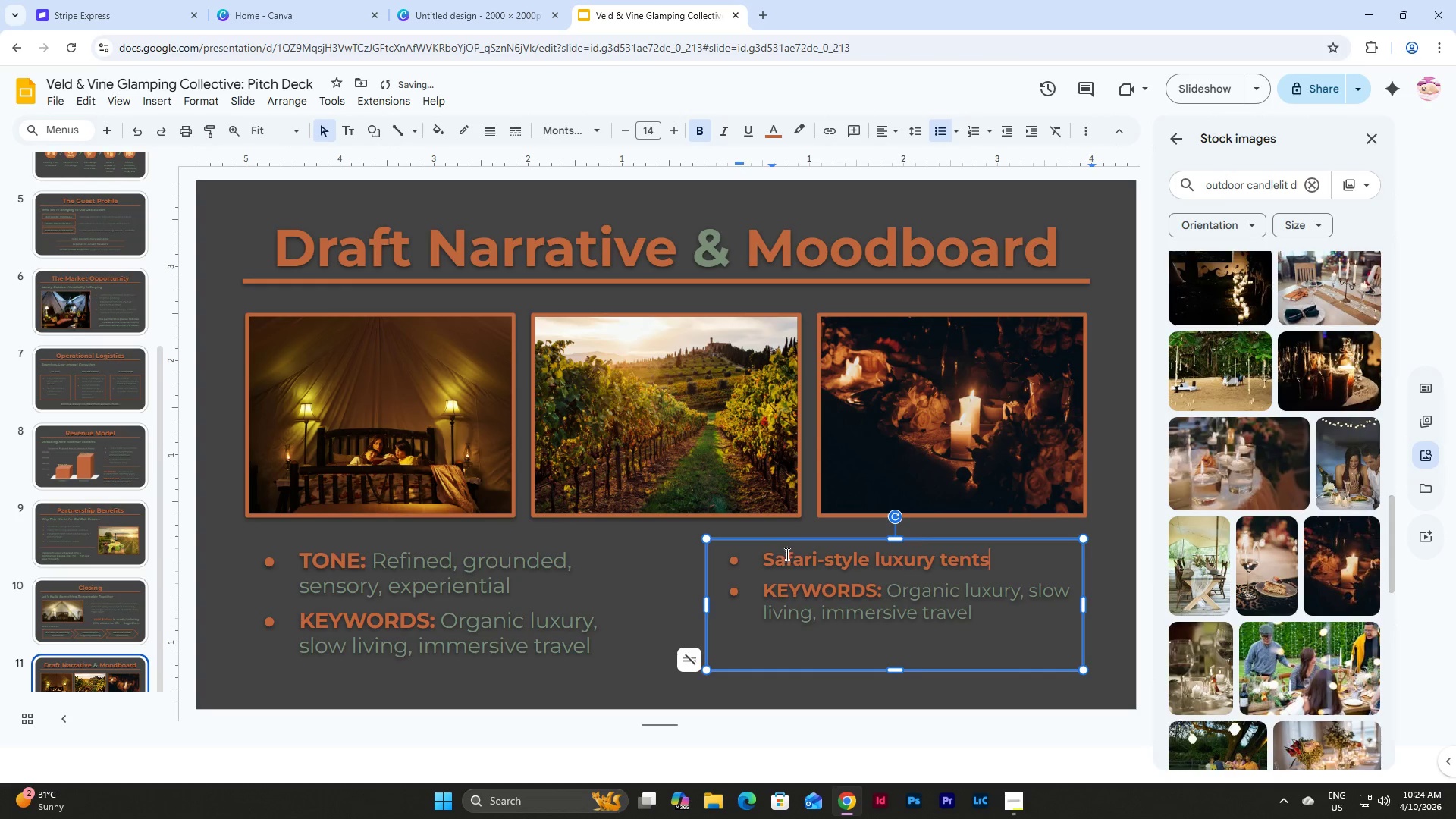 
left_click([791, 538])
 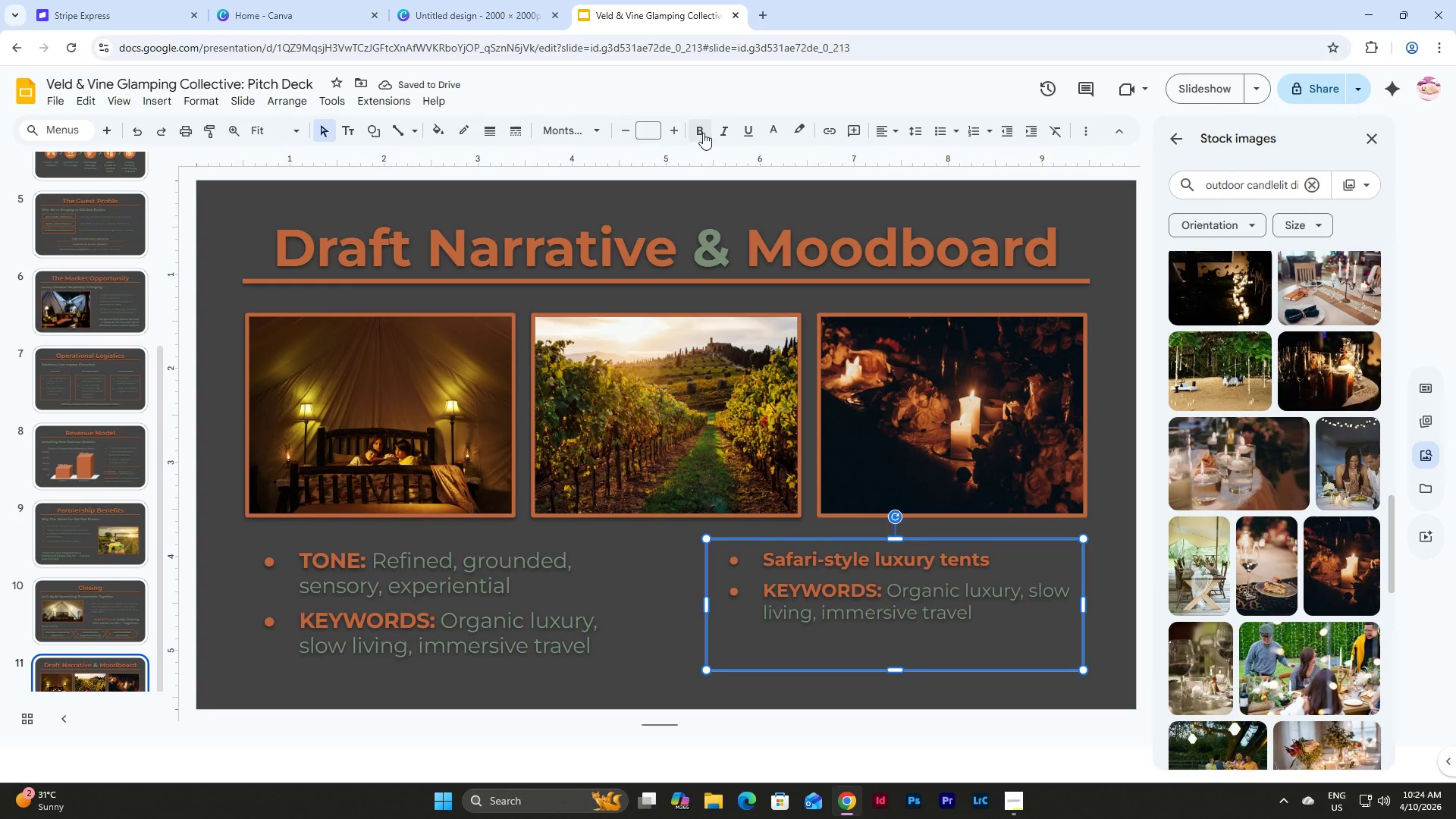 
double_click([697, 129])
 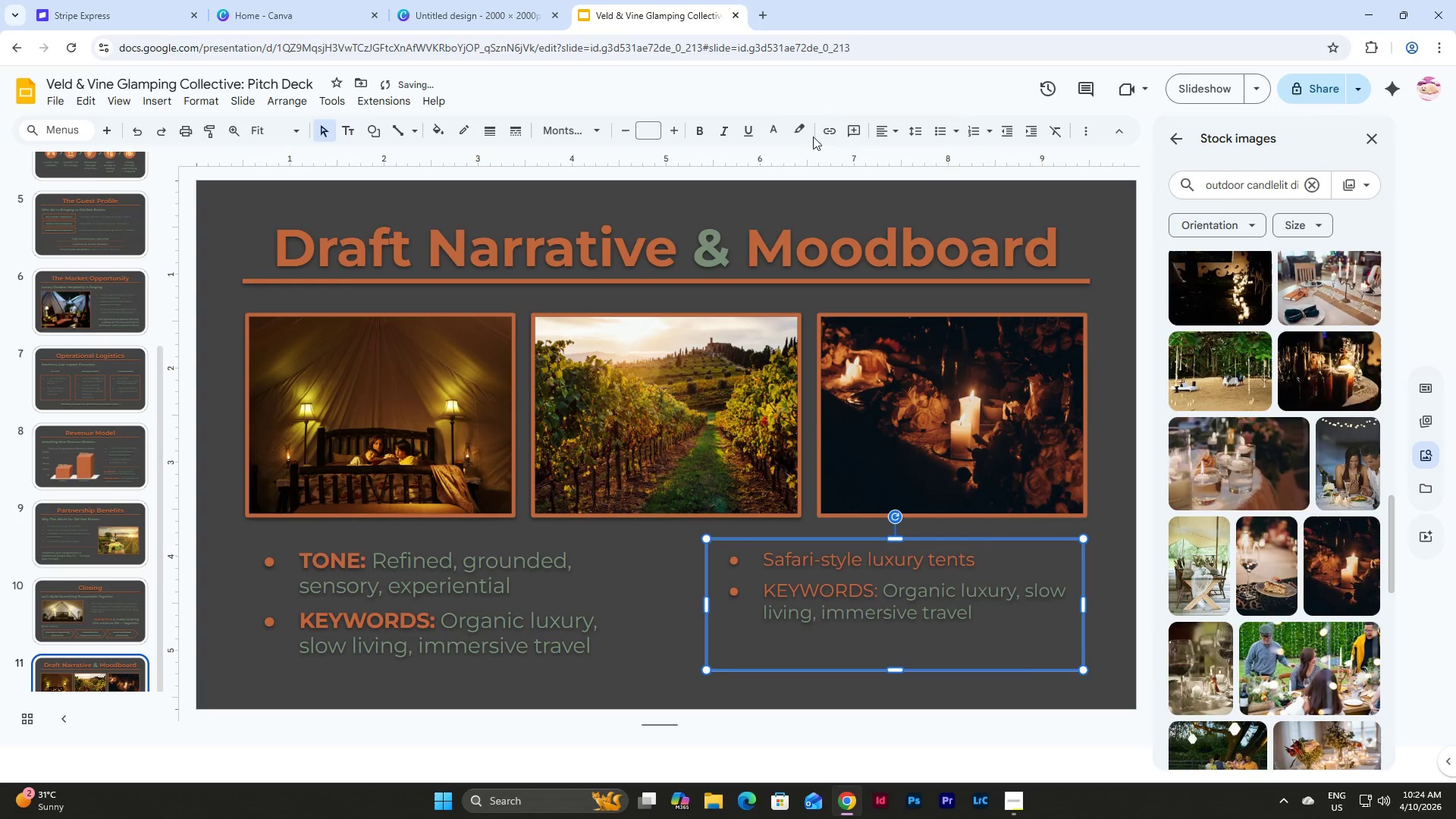 
left_click([646, 127])
 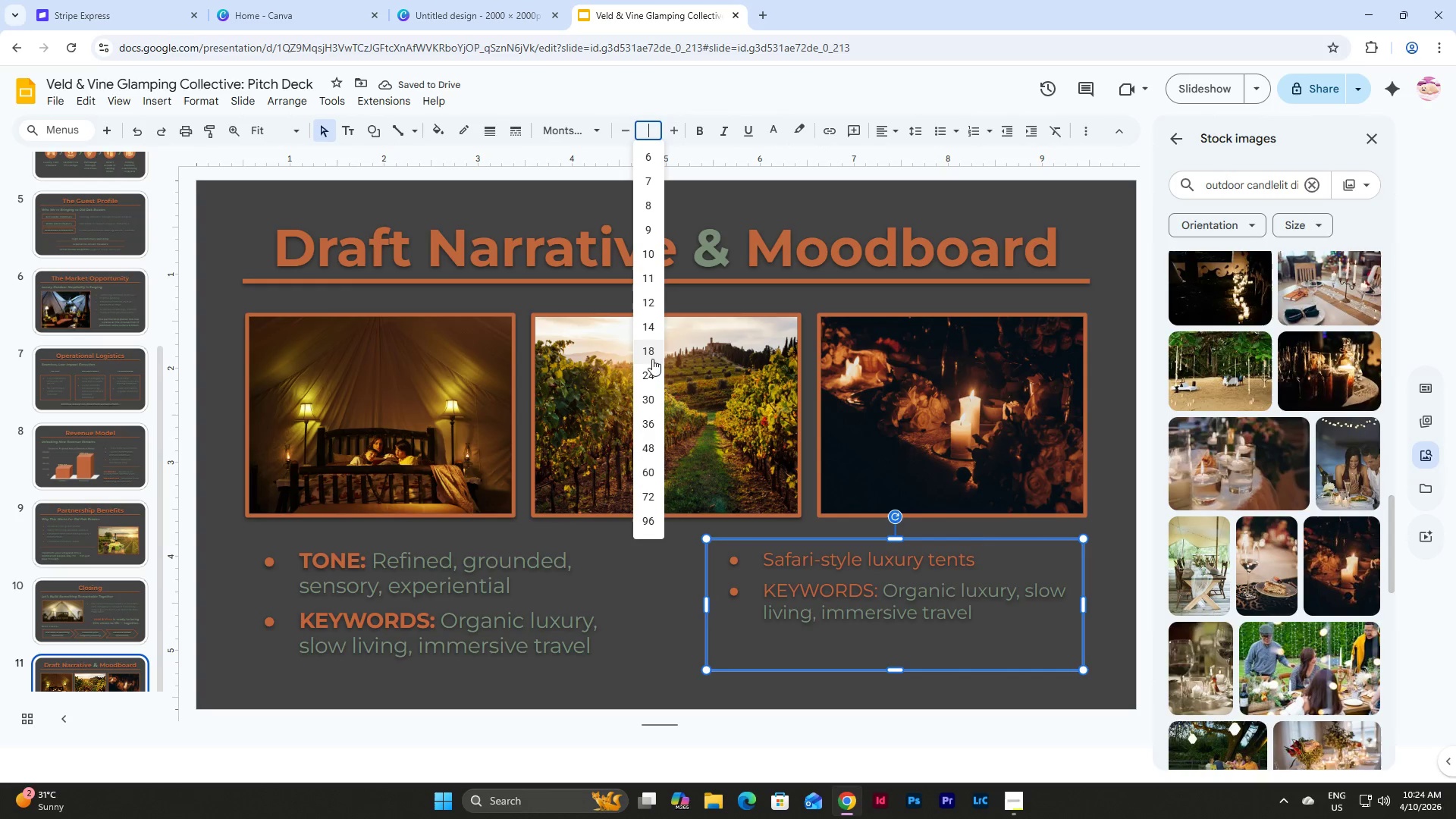 
left_click([651, 328])
 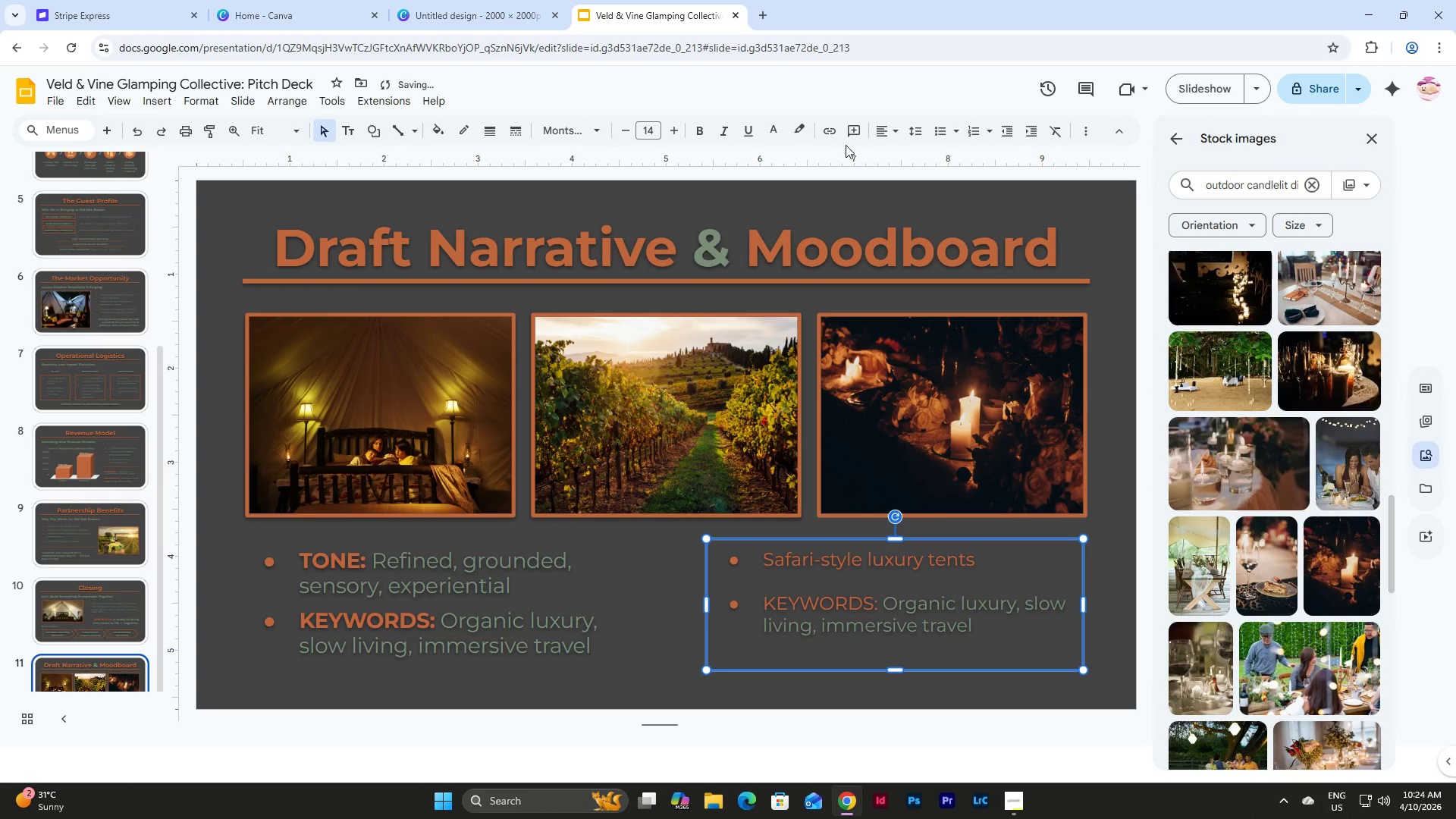 
left_click([779, 129])
 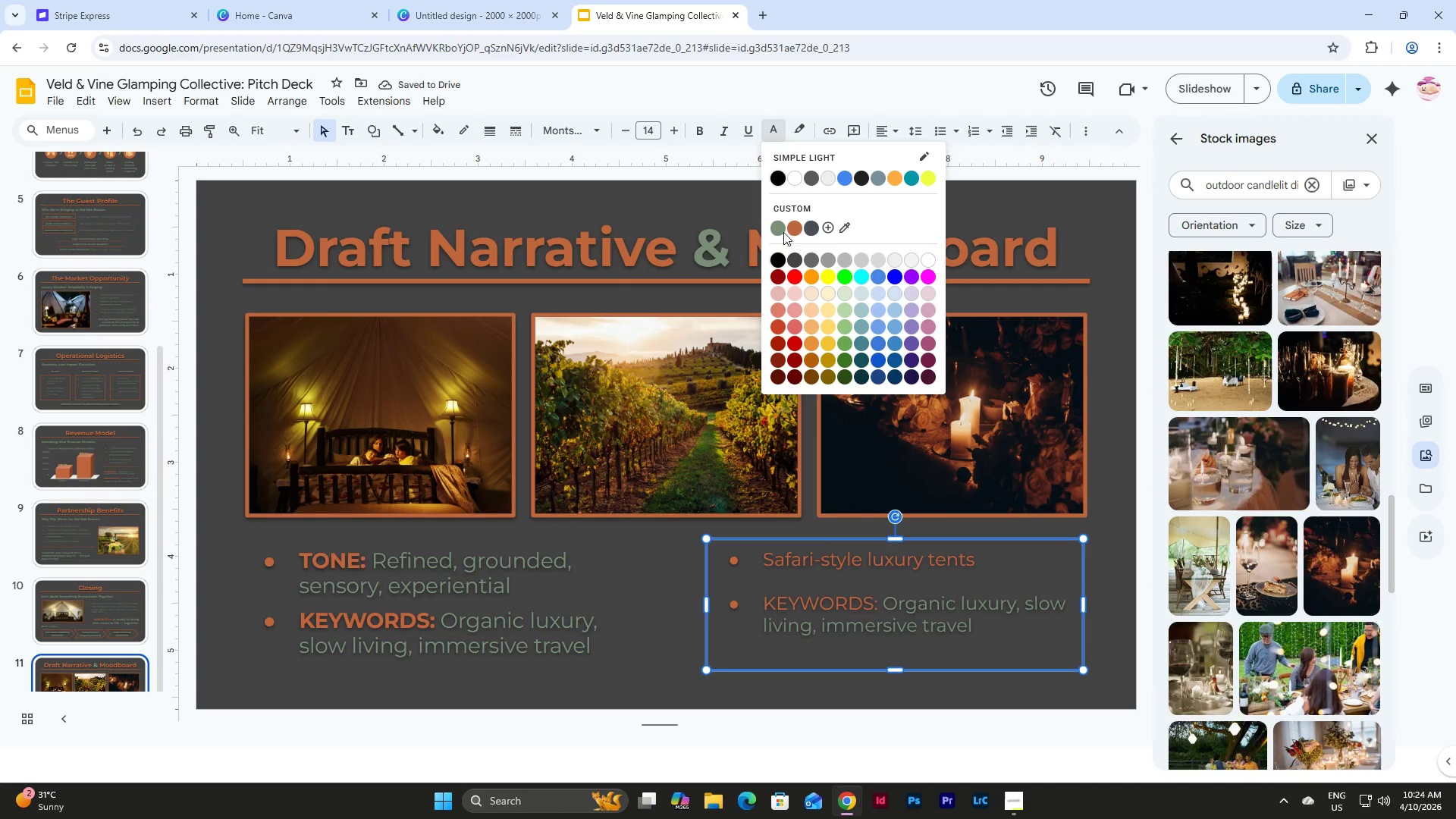 
left_click([771, 226])
 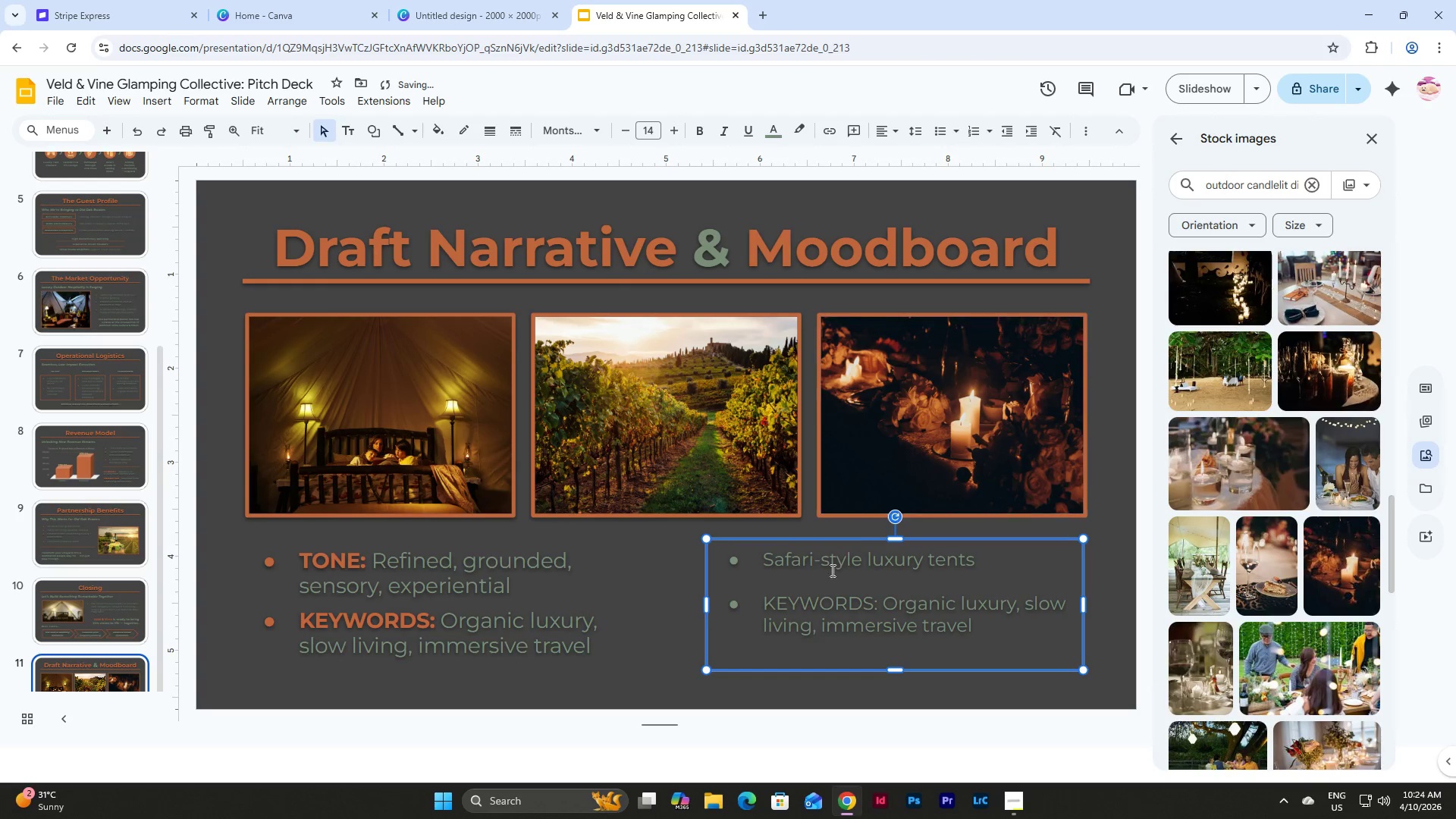 
left_click([819, 588])
 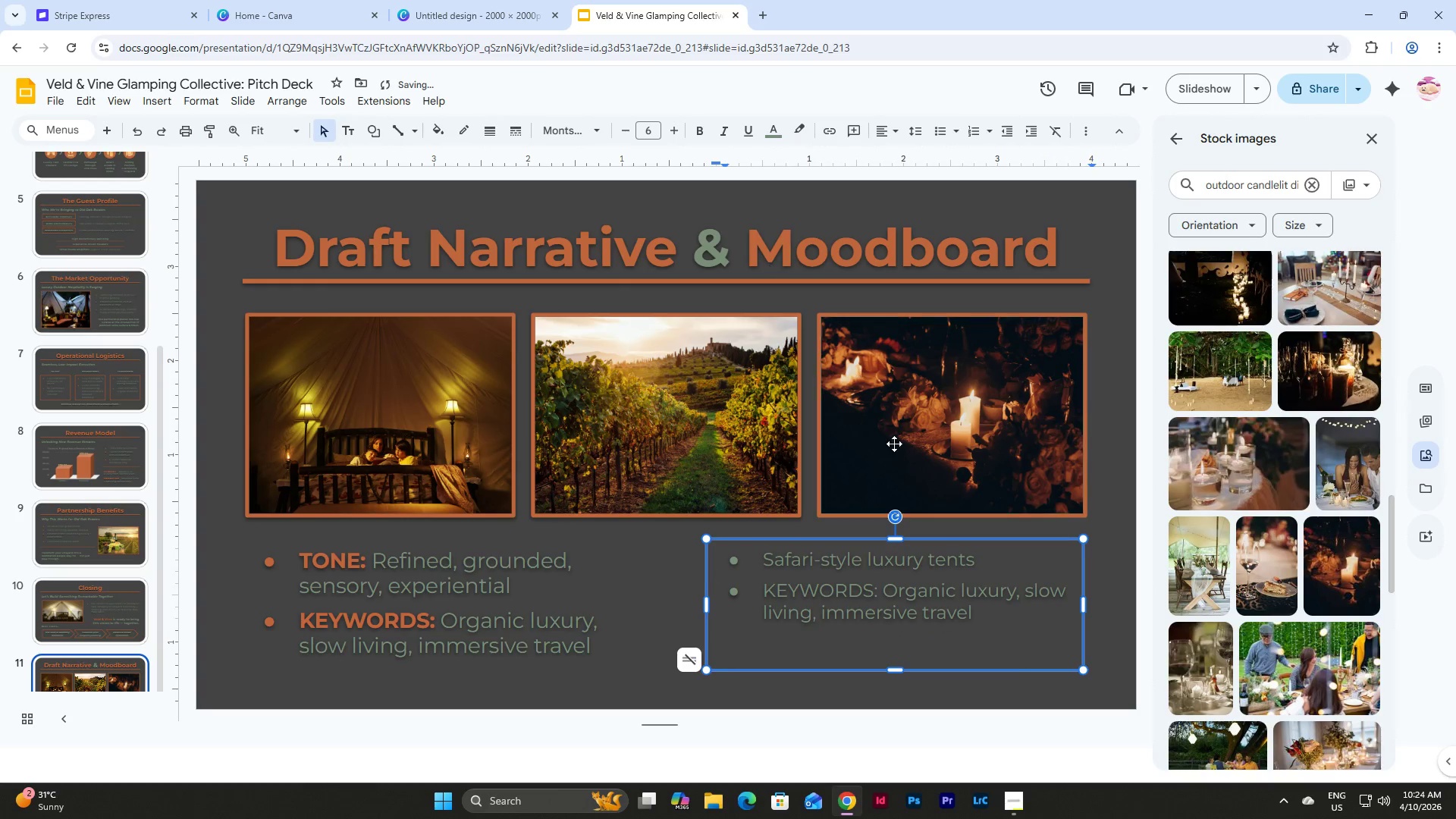 
left_click_drag(start_coordinate=[984, 618], to_coordinate=[764, 587])
 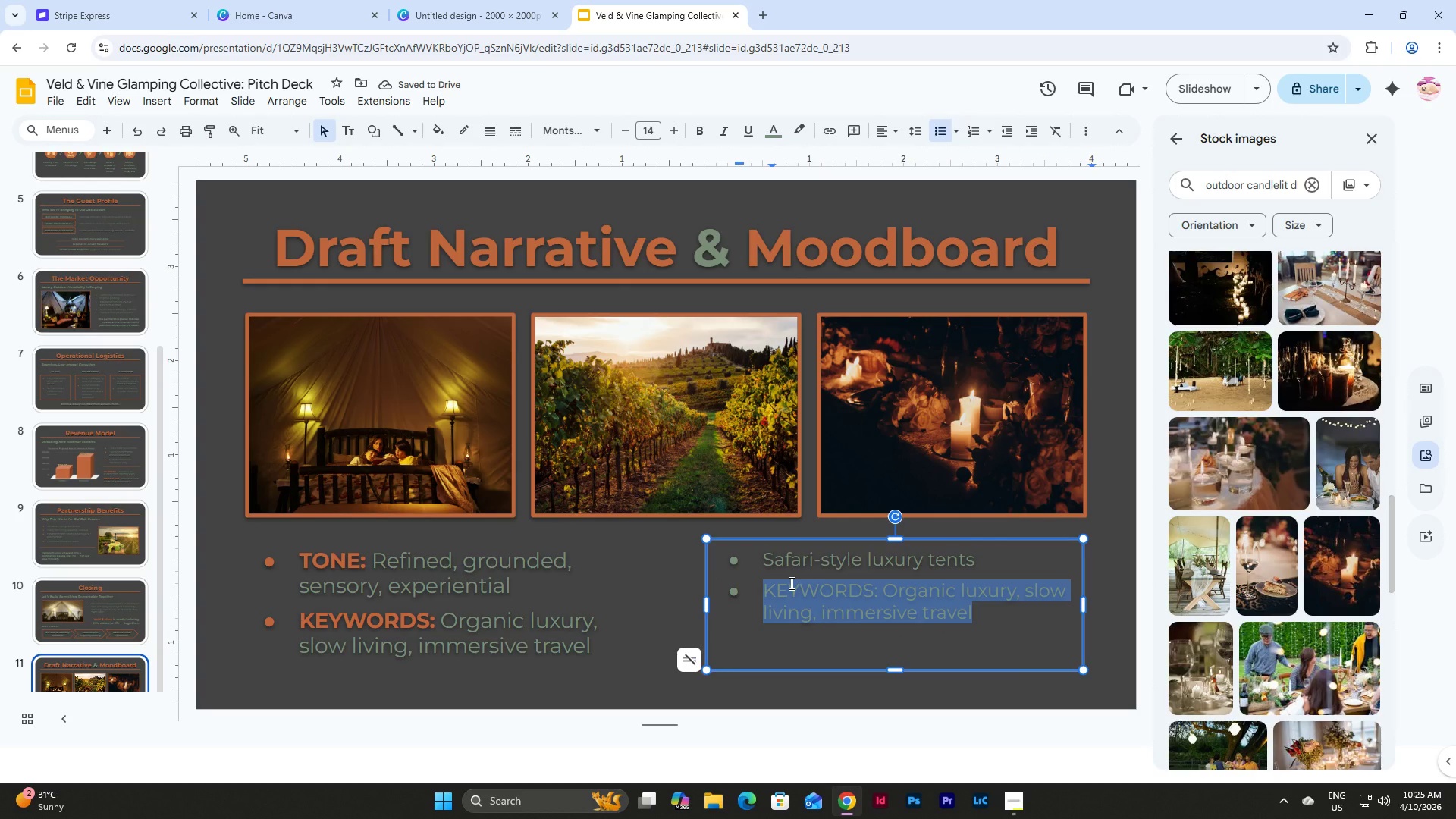 
type(Vineyard golden hours)
key(Backspace)
type( a)
key(Backspace)
type(landscapes)
 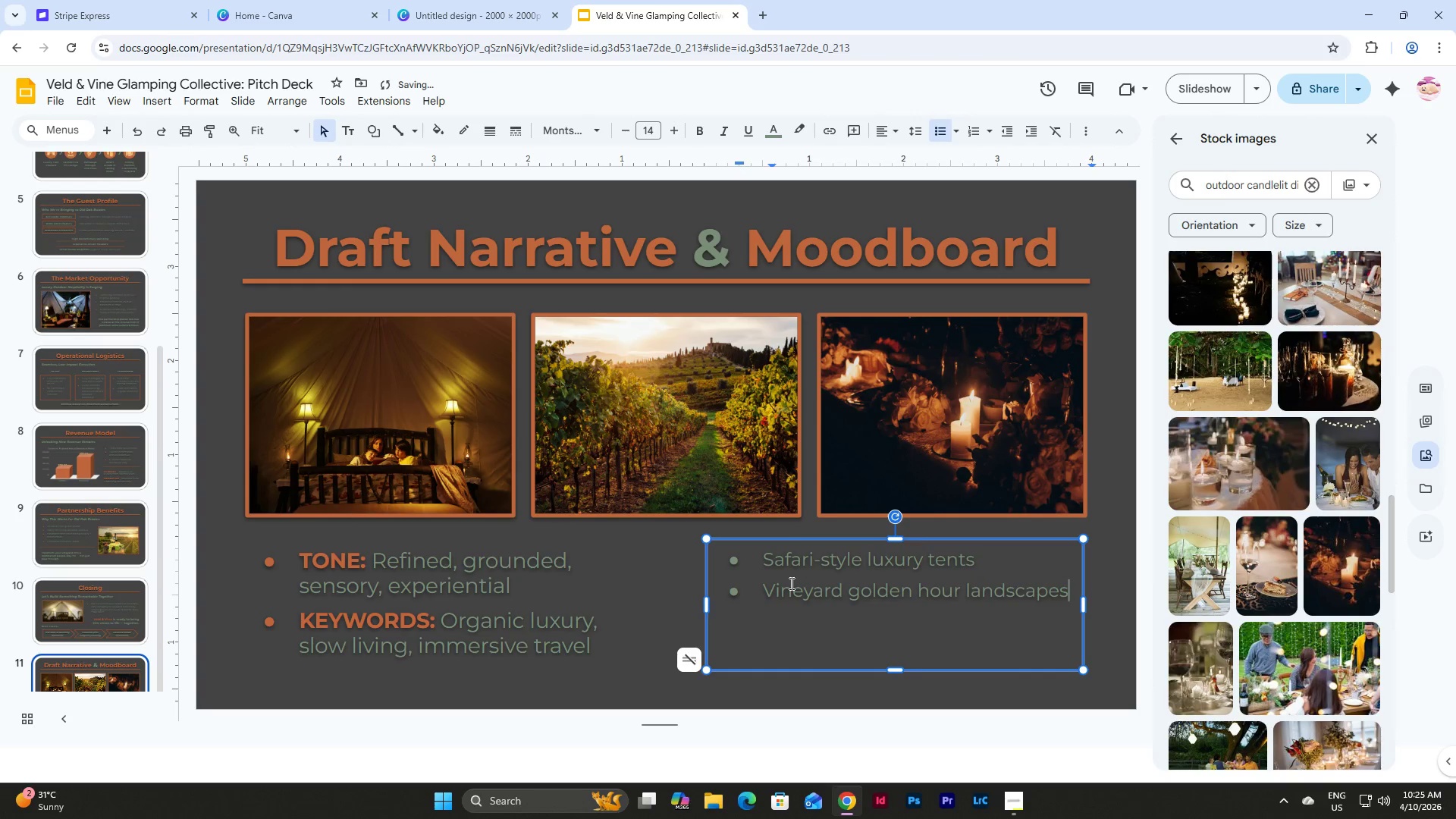 
key(Enter)
 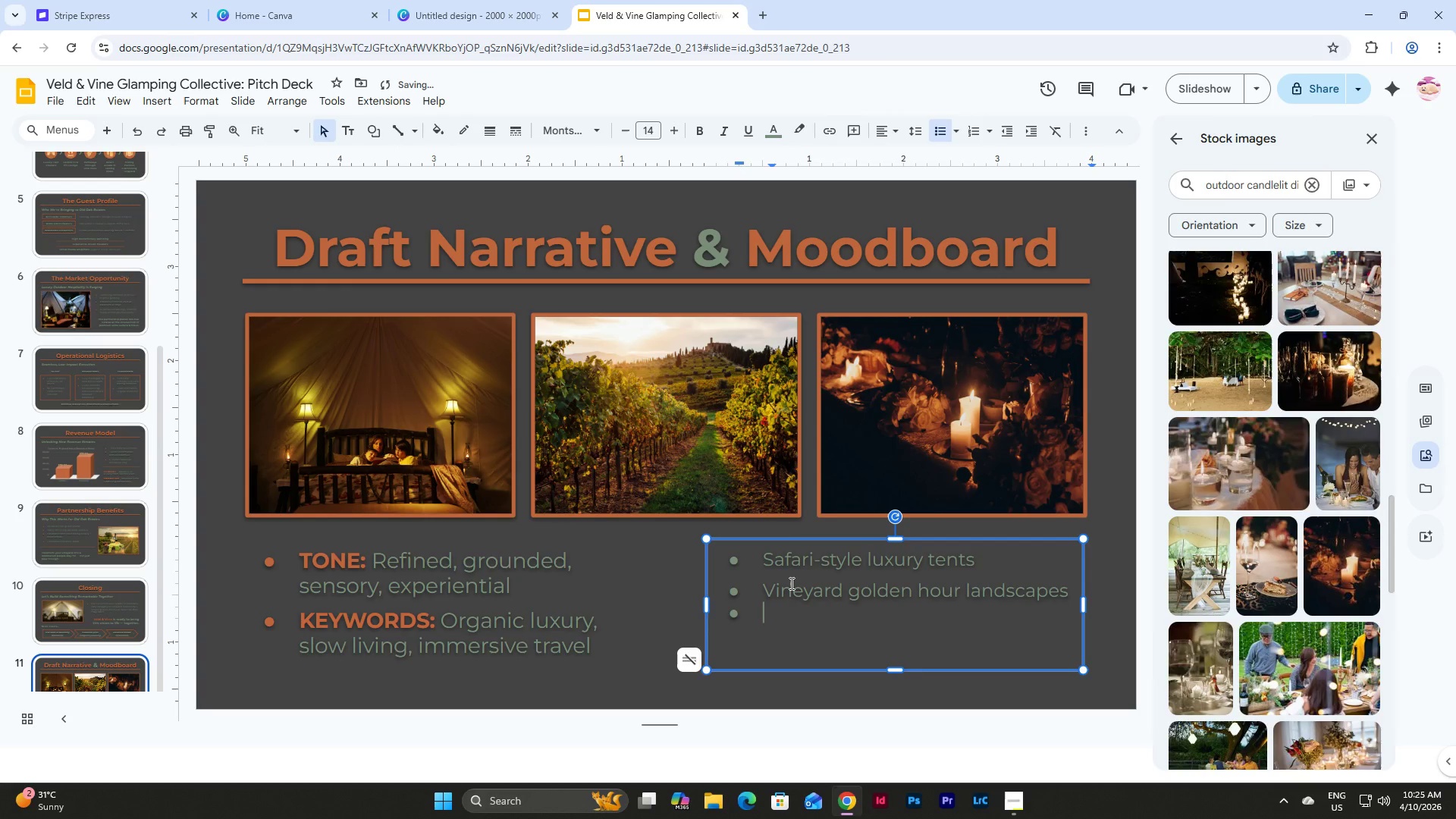 
type(Outdoor cande)
key(Backspace)
type(lelit dining)
 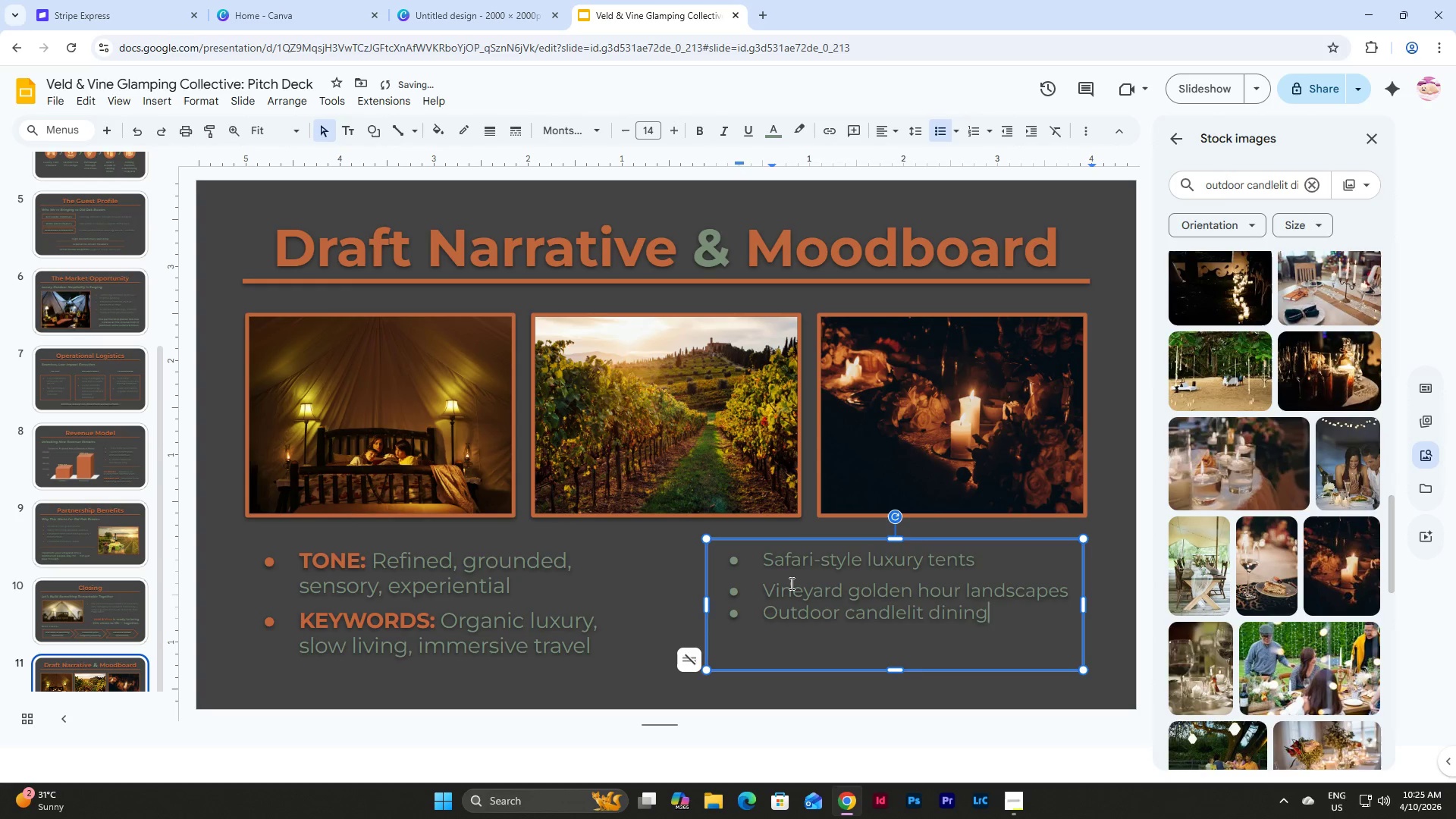 
key(Enter)
 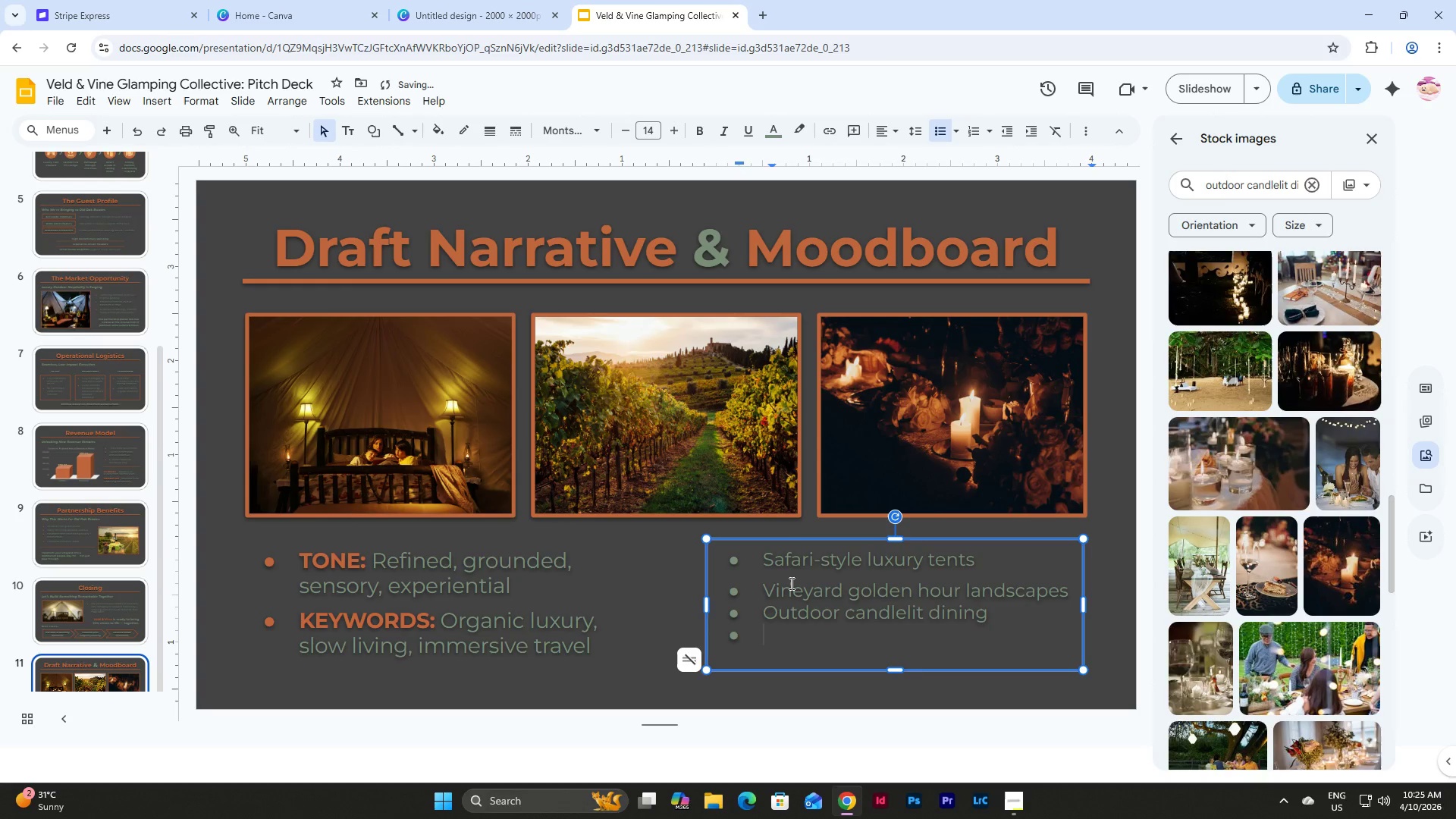 
type(Earth-tone textures (linen, wood, clay))
 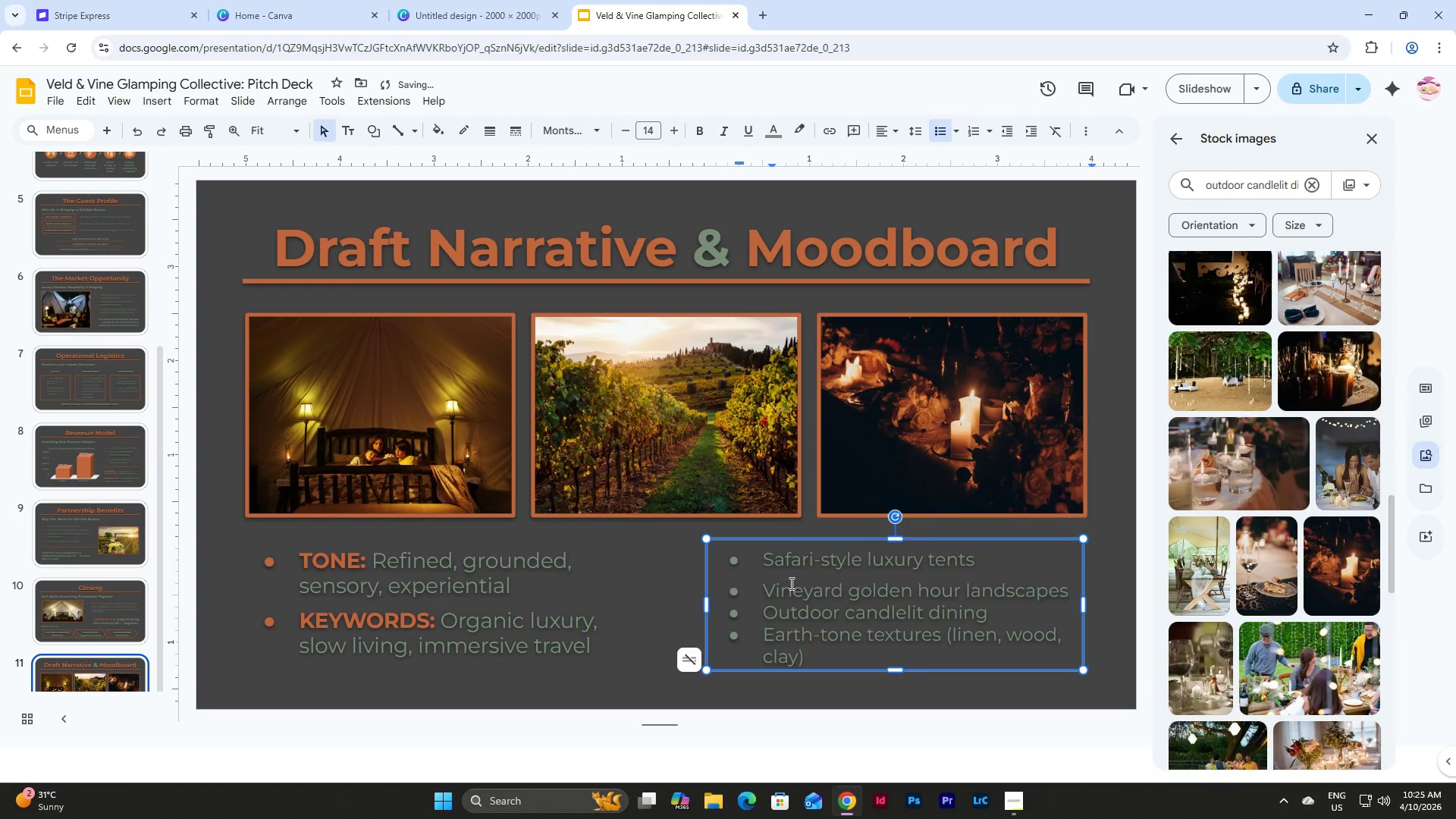 
left_click([783, 576])
 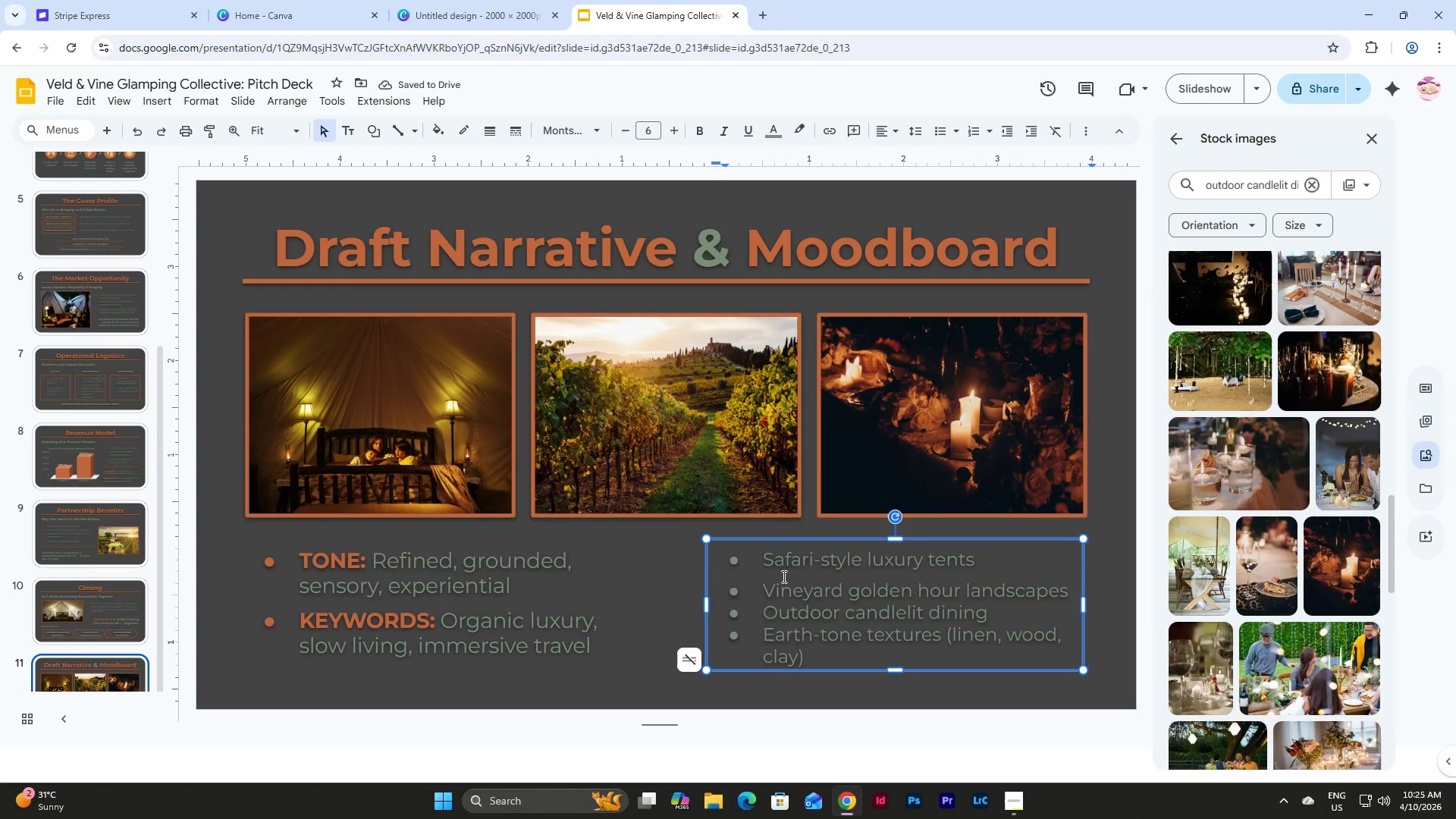 
key(Backspace)
 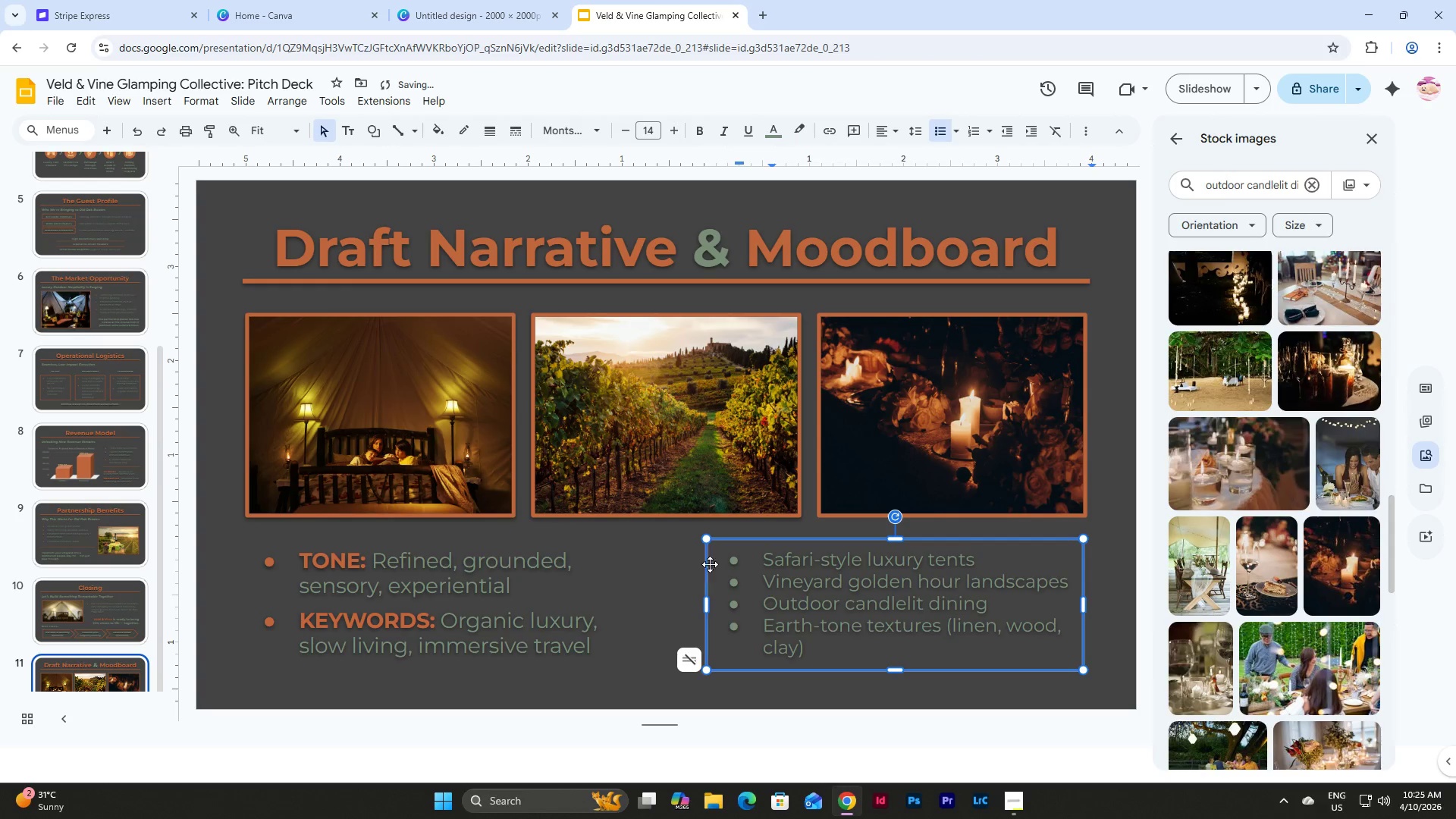 
left_click([730, 558])
 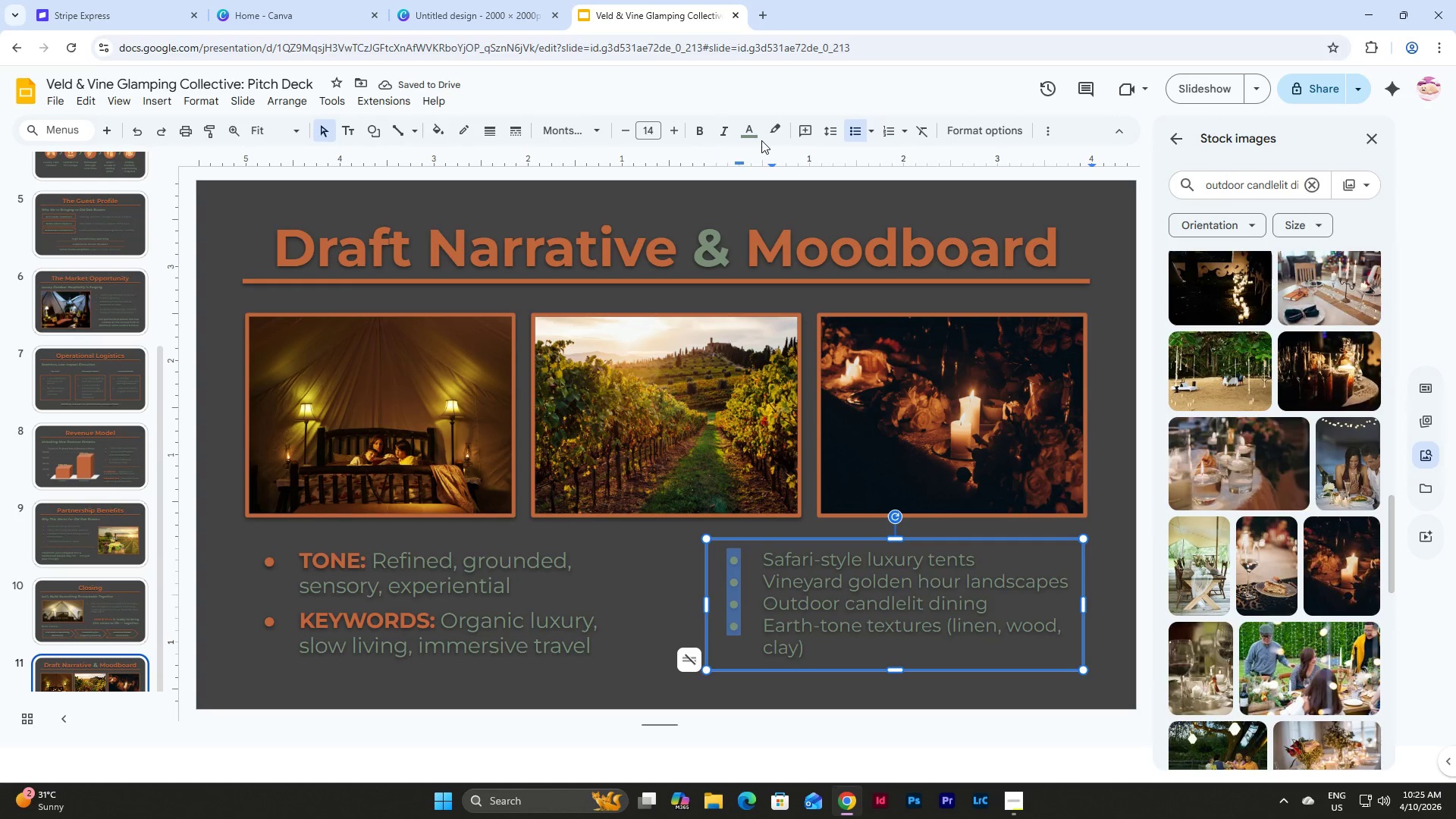 
left_click([756, 136])
 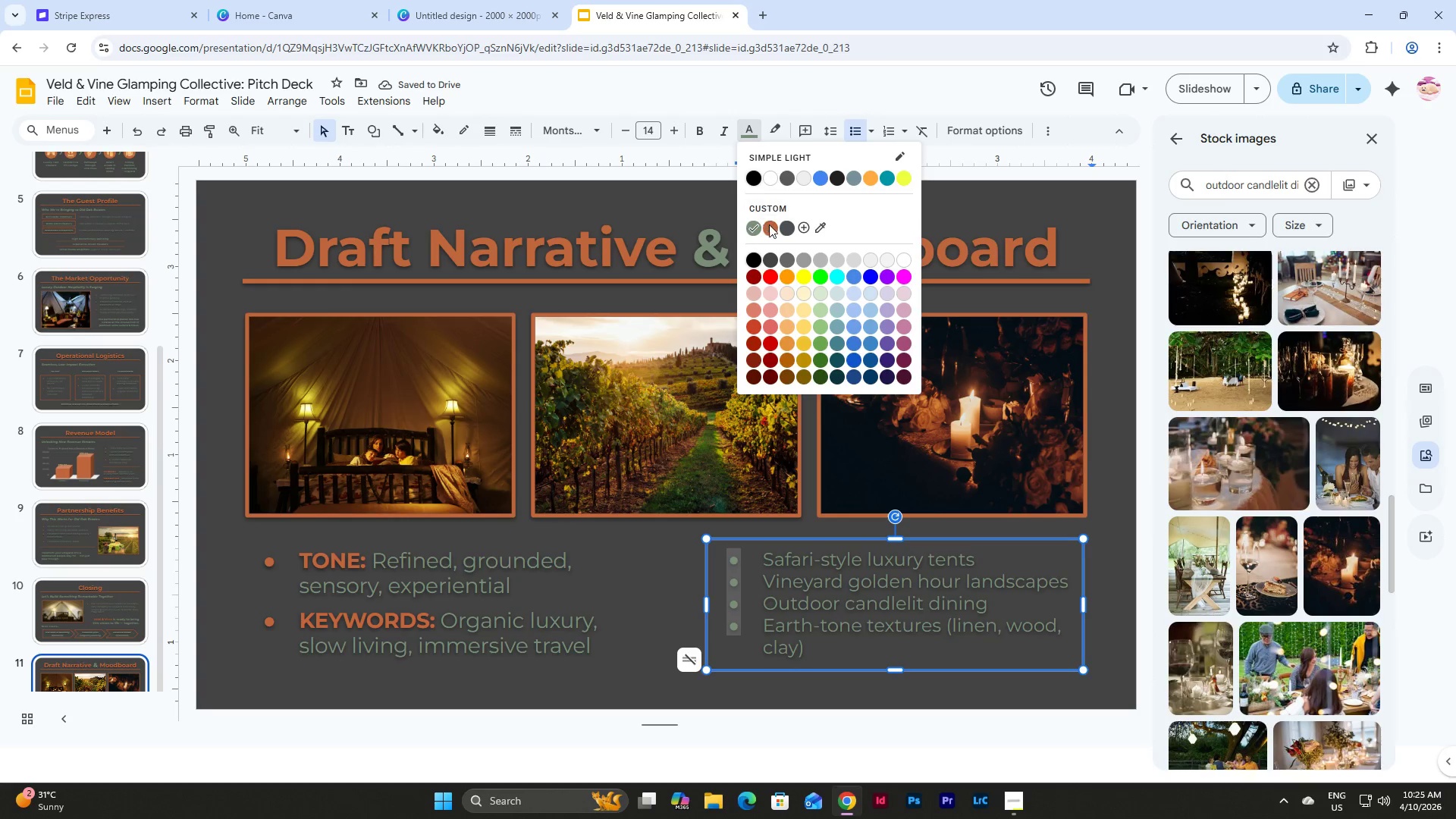 
left_click([771, 231])
 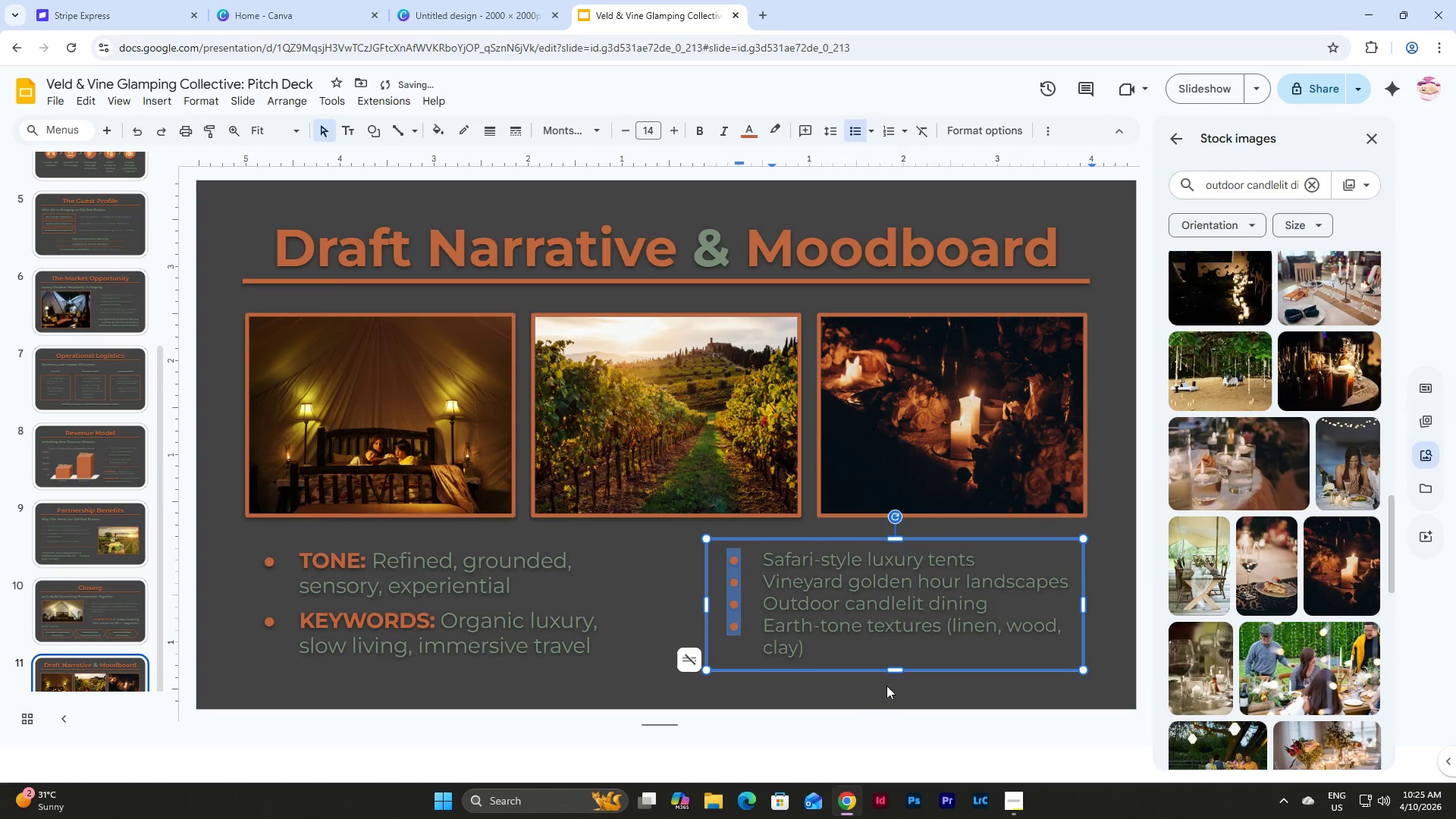 
left_click([860, 682])
 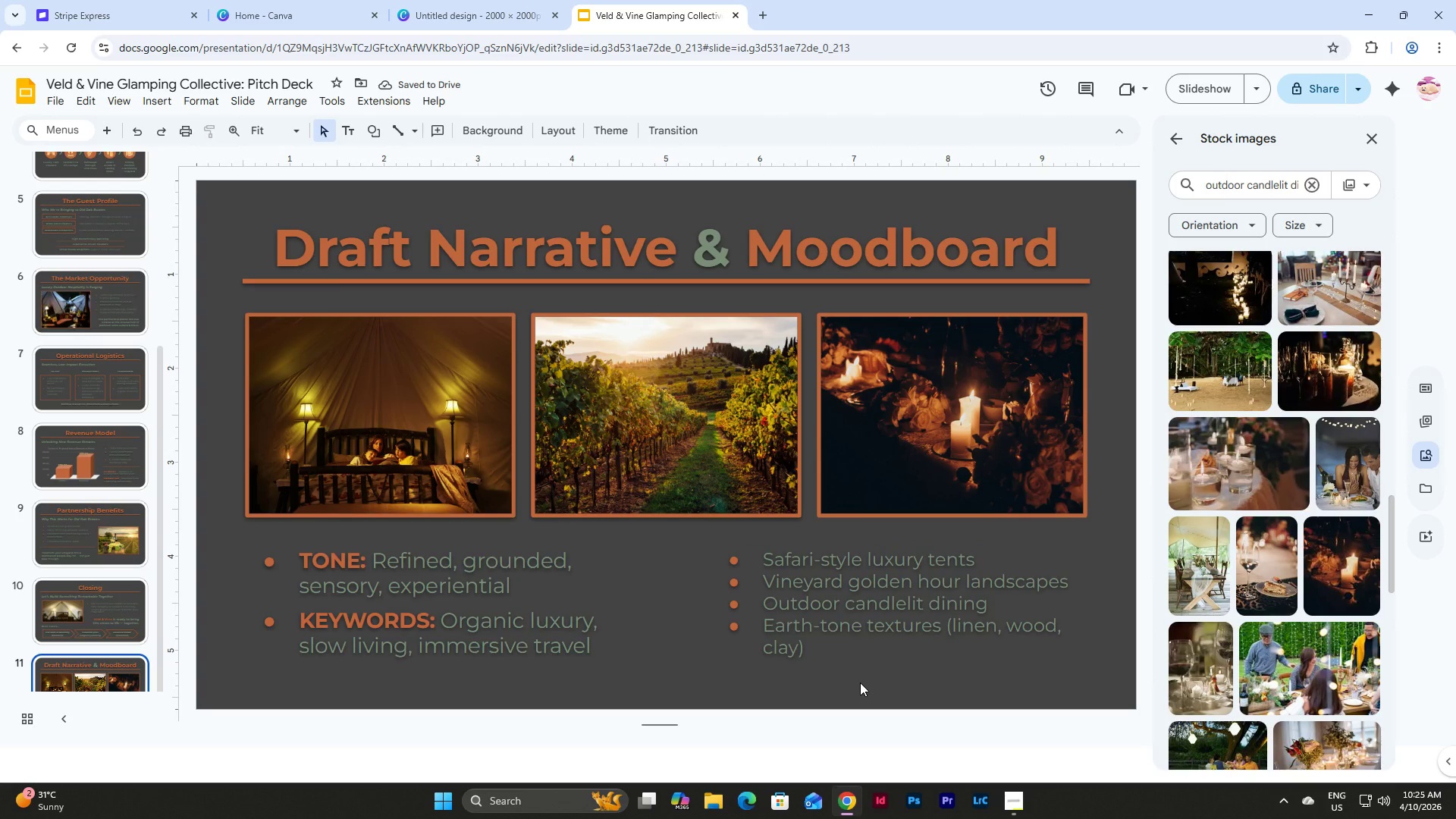 
left_click([857, 582])
 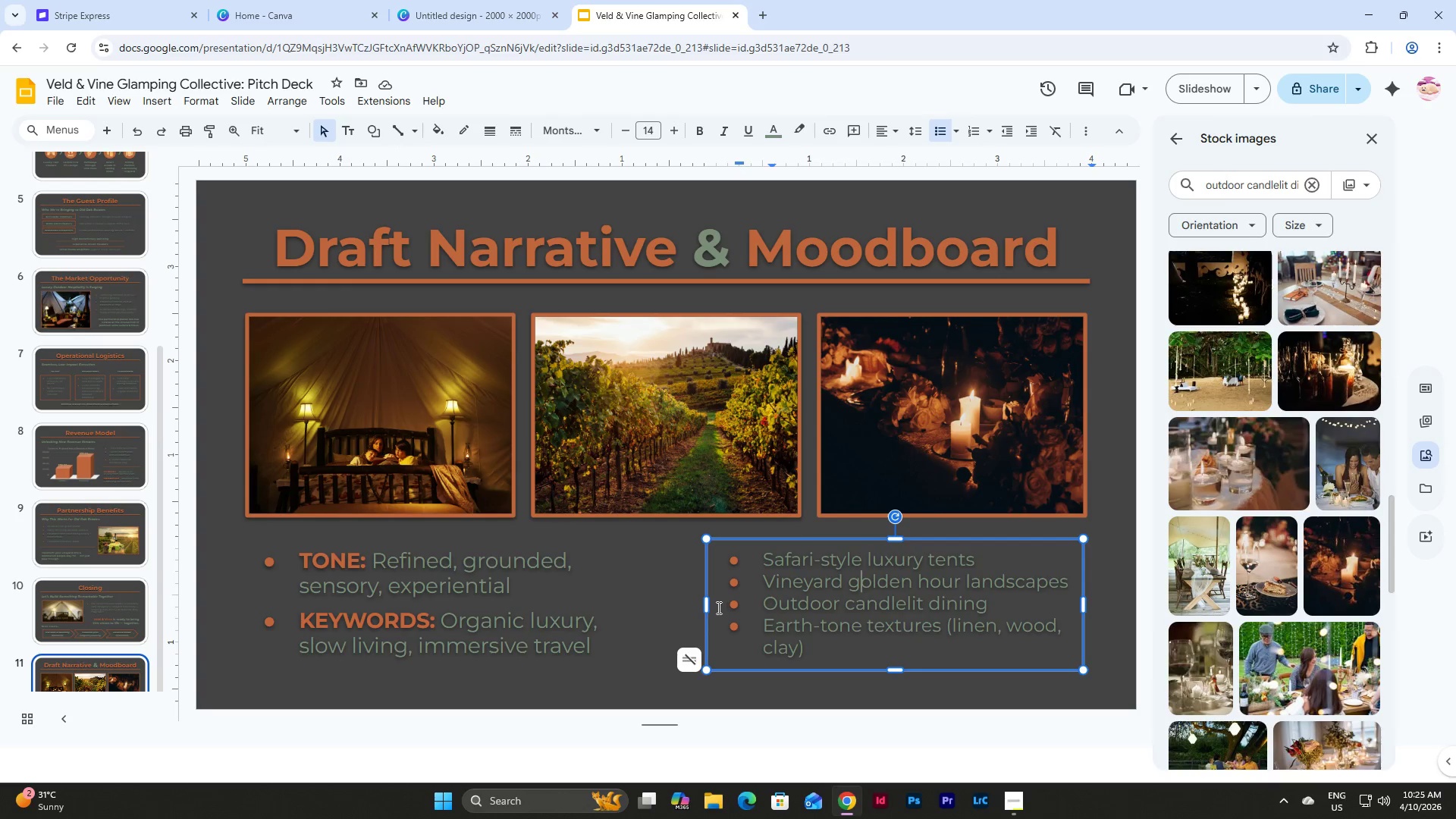 
left_click_drag(start_coordinate=[705, 604], to_coordinate=[666, 607])
 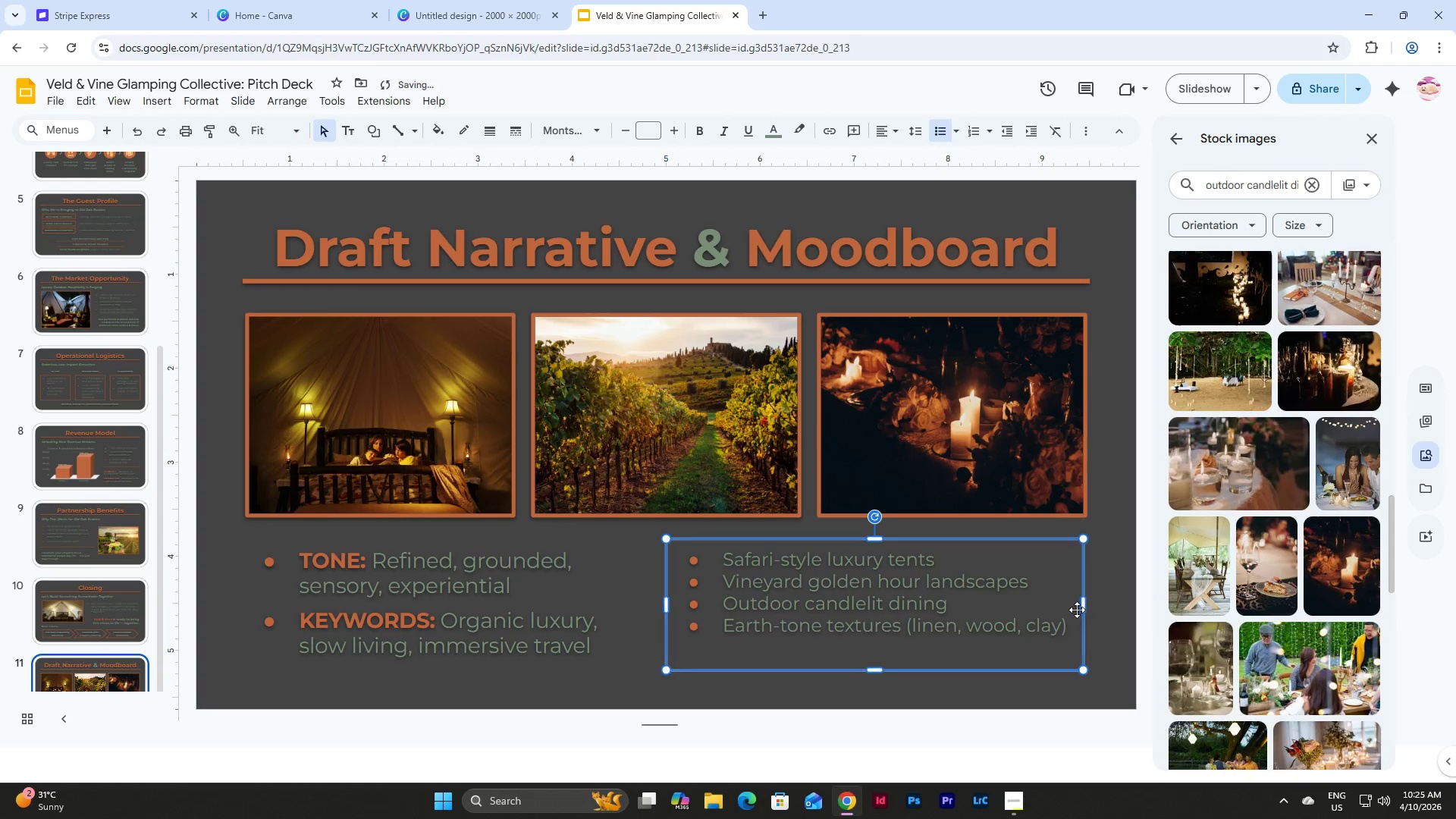 
wait(6.11)
 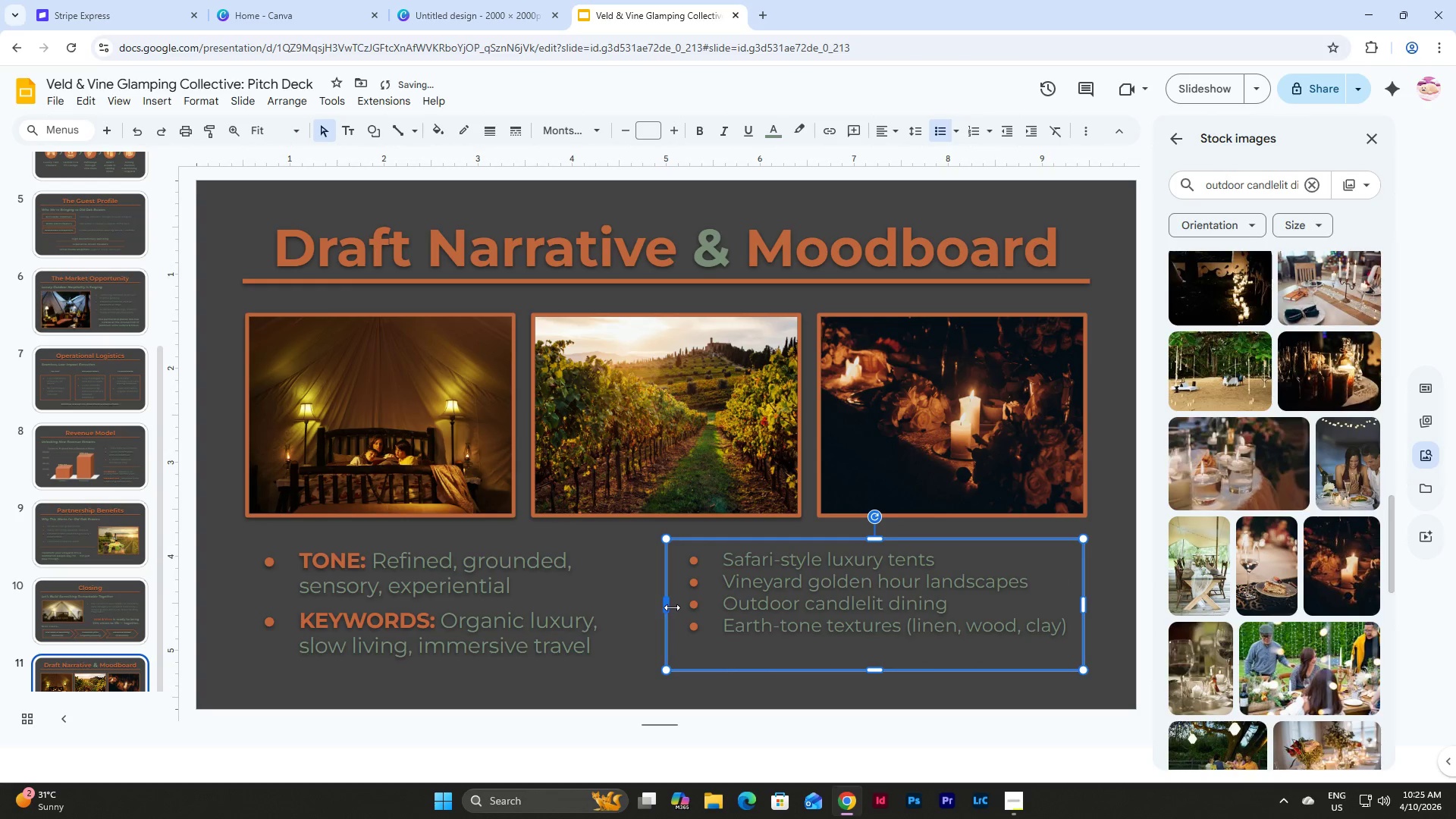 
left_click_drag(start_coordinate=[874, 667], to_coordinate=[873, 645])
 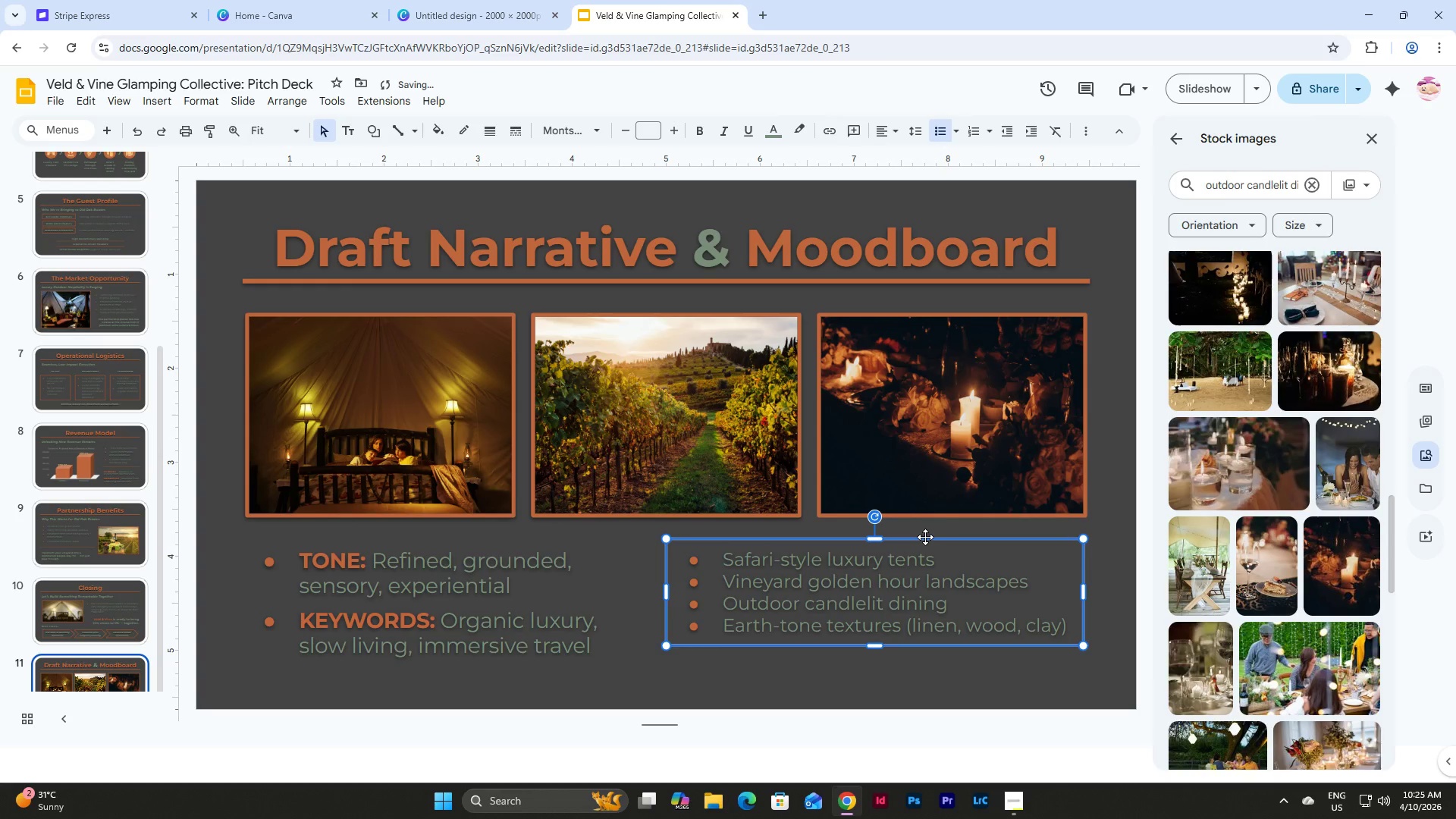 
left_click_drag(start_coordinate=[925, 537], to_coordinate=[924, 545])
 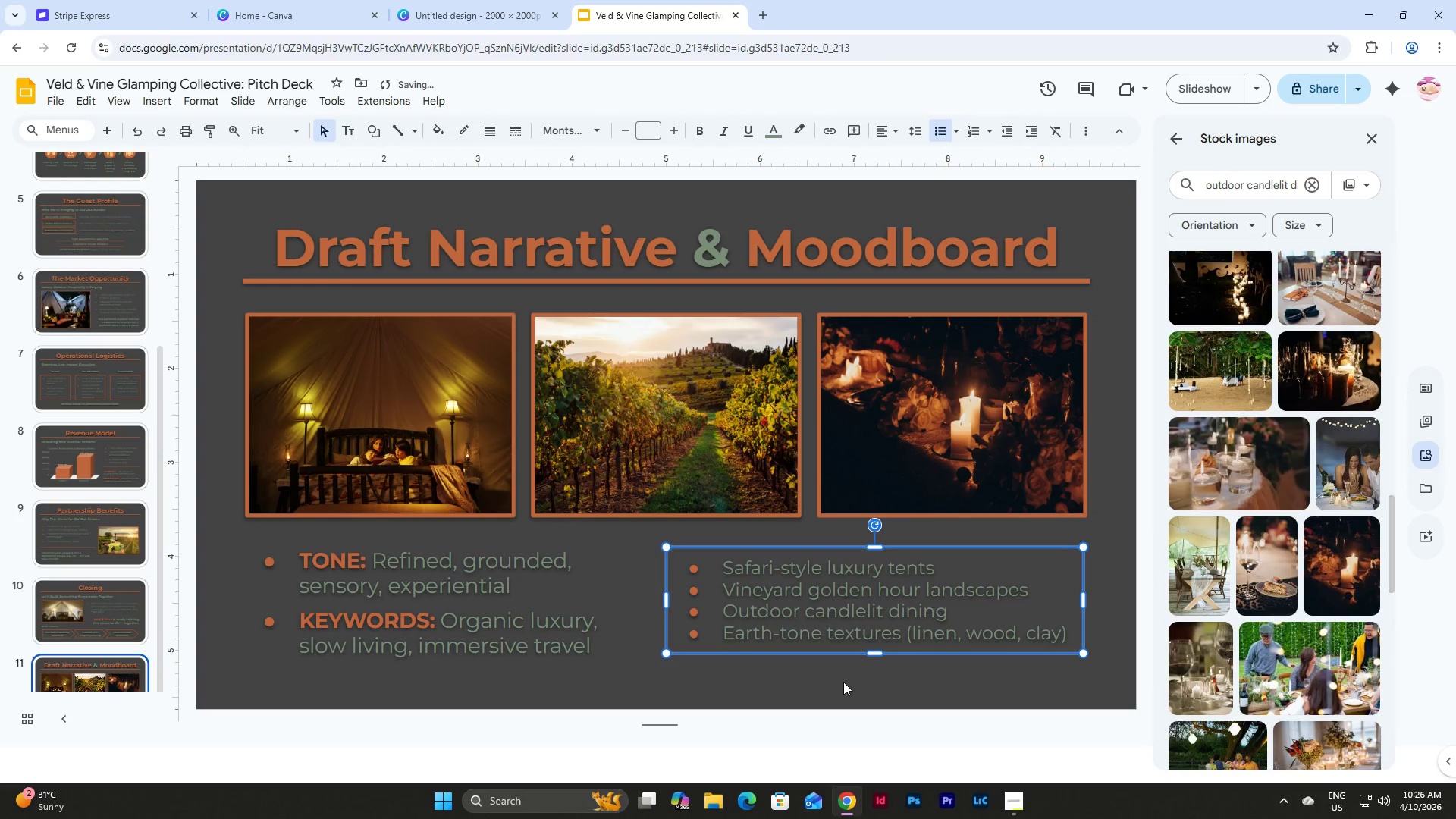 
left_click([842, 682])
 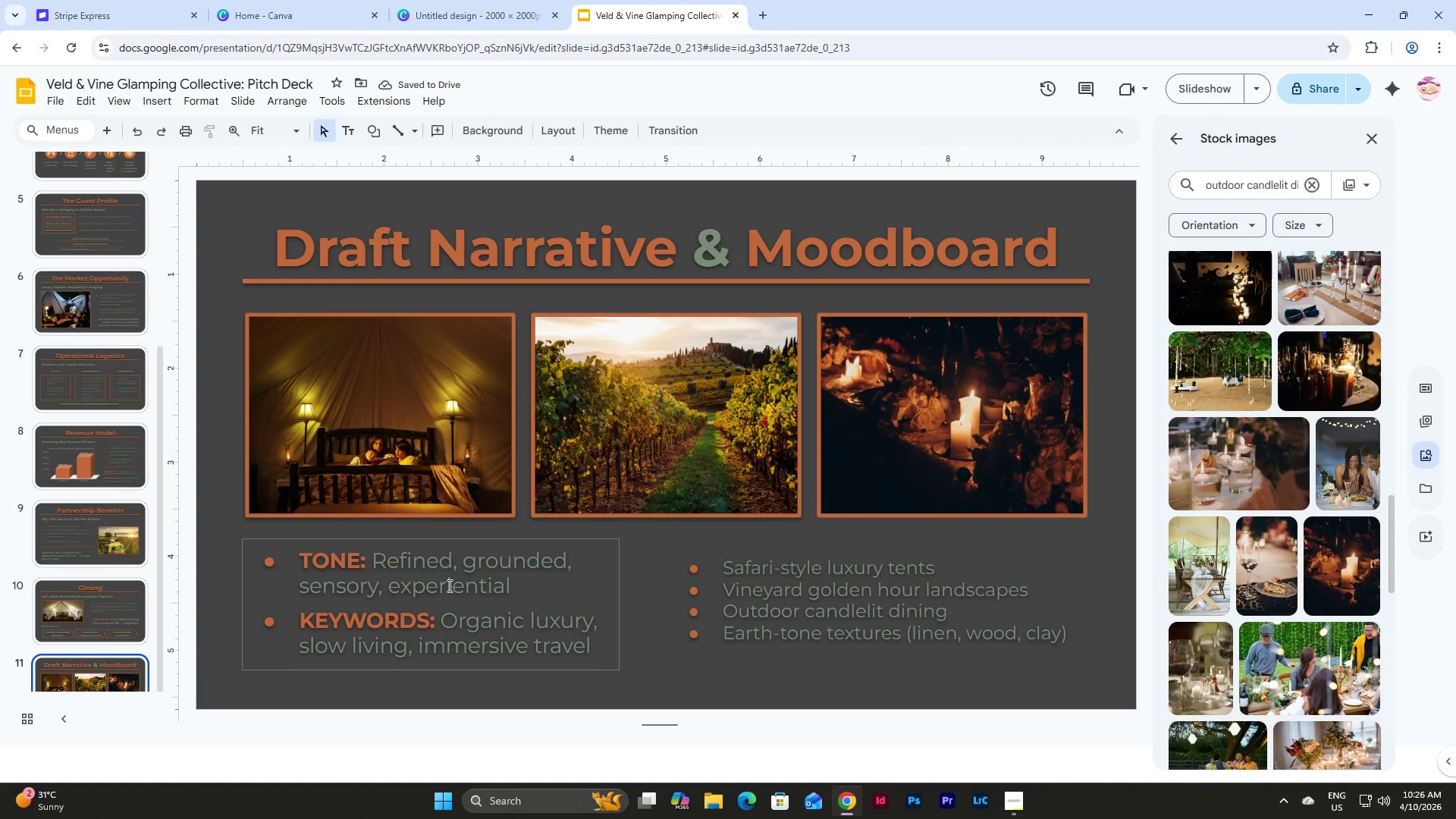 
left_click([448, 585])
 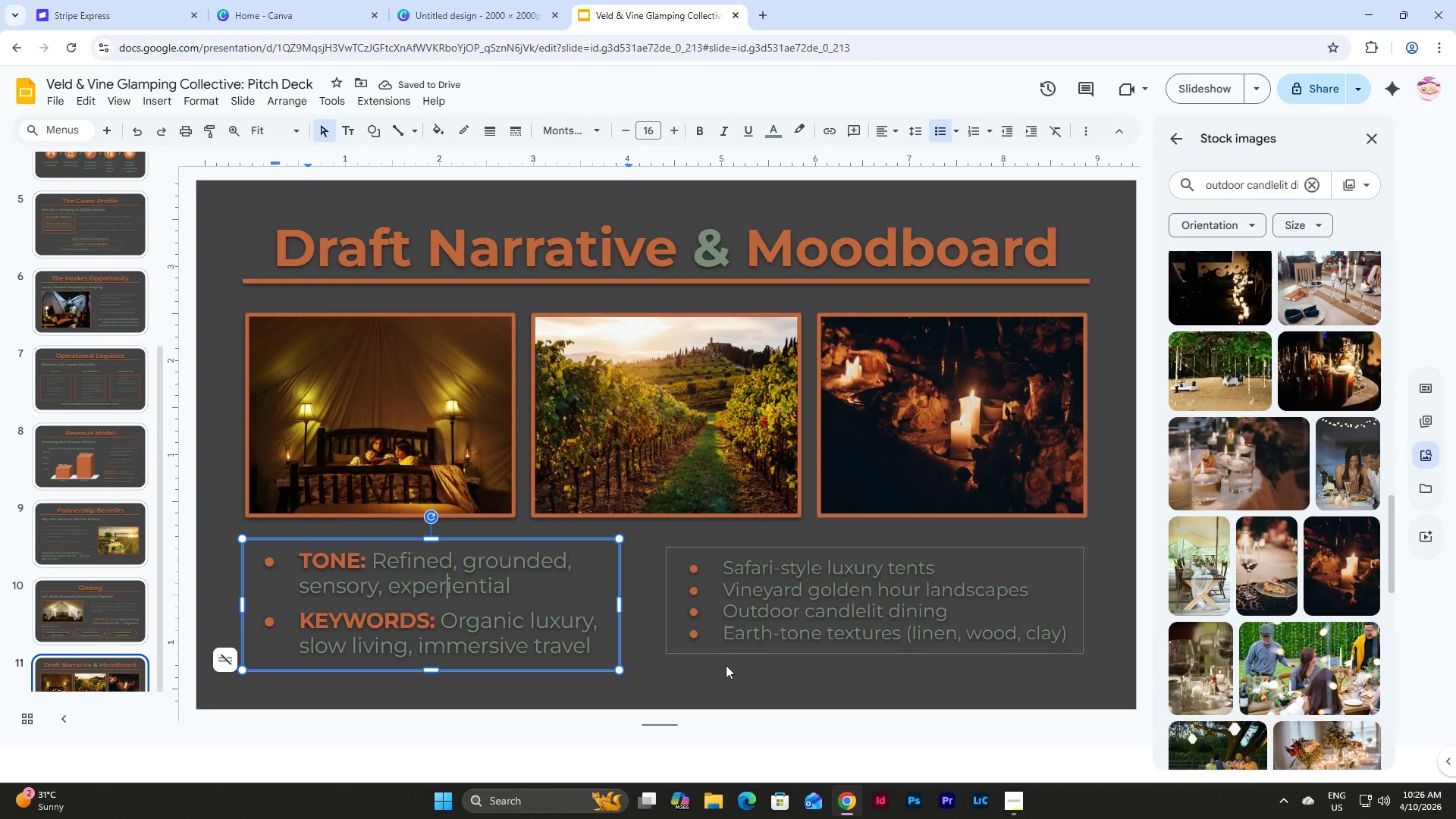 
left_click([849, 679])
 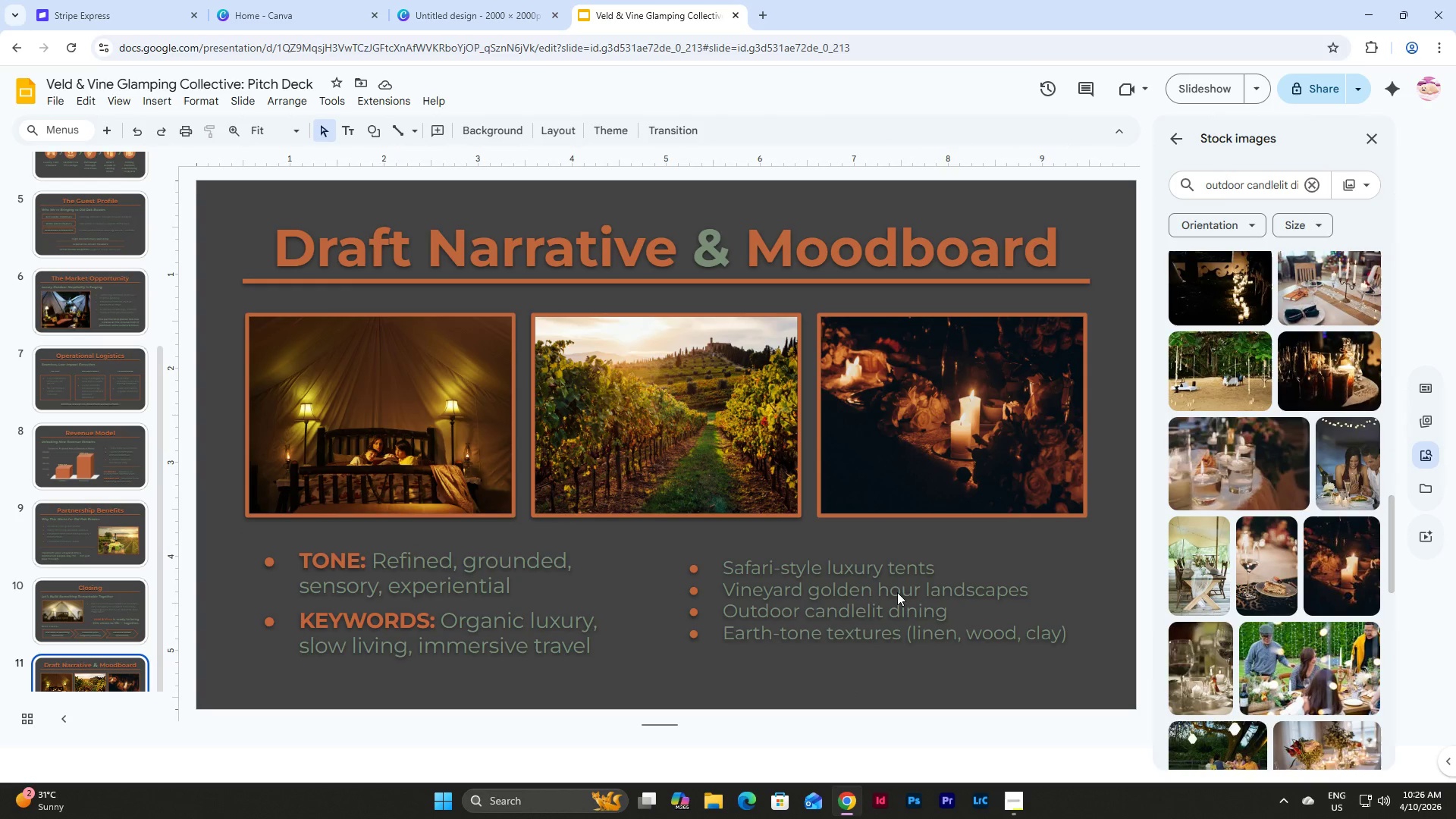 
left_click([897, 592])
 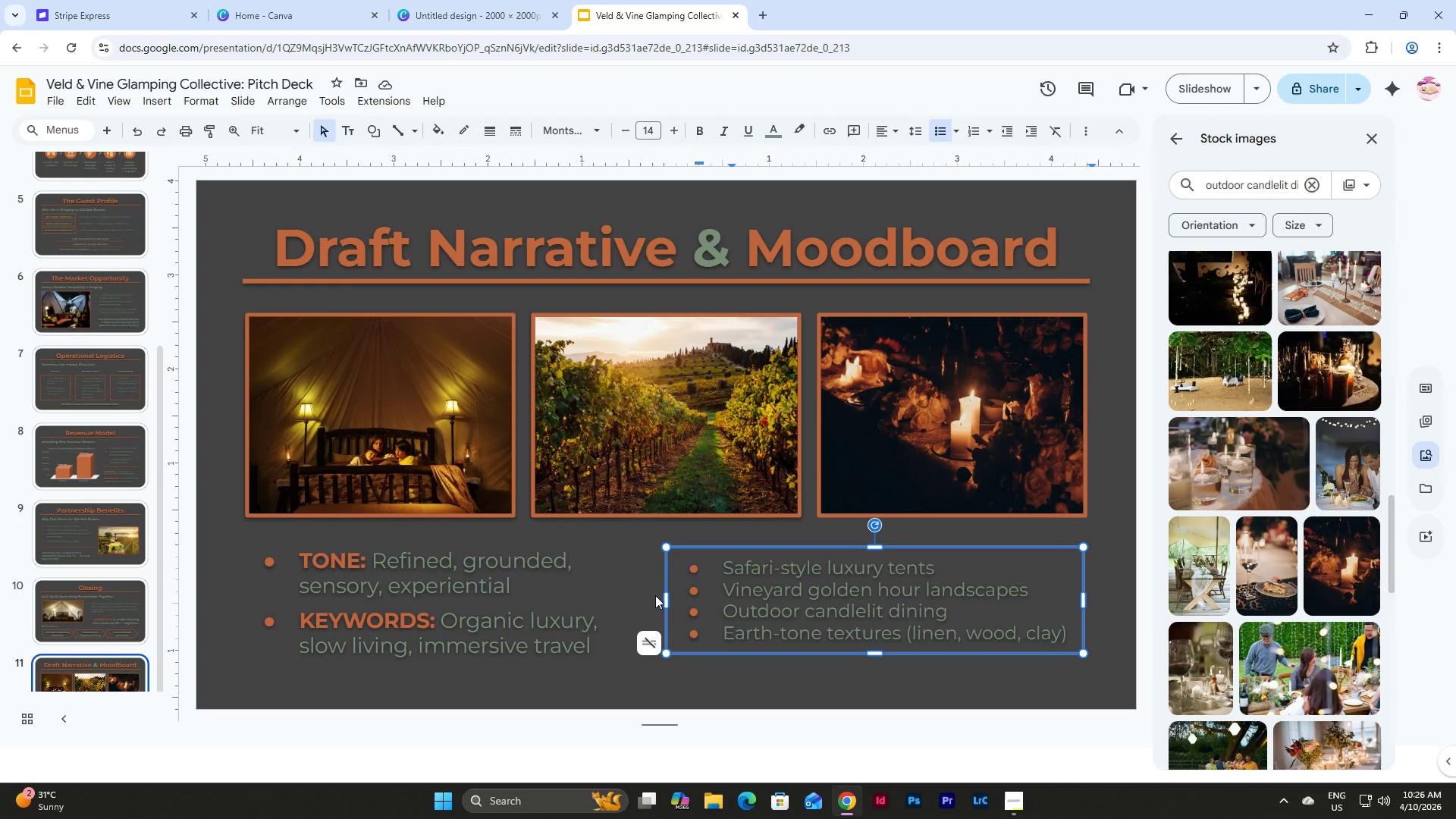 
left_click_drag(start_coordinate=[664, 595], to_coordinate=[689, 595])
 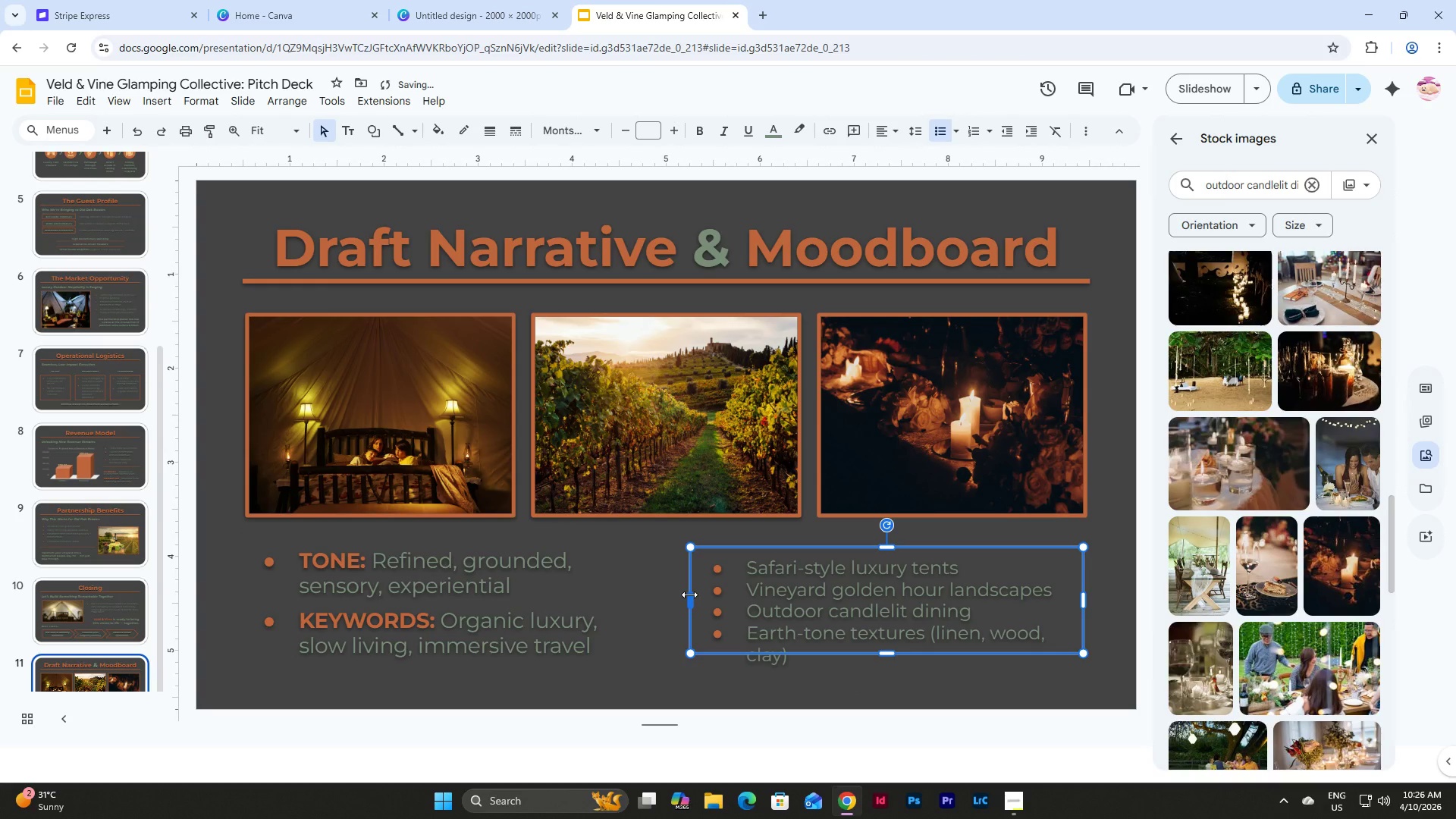 
left_click_drag(start_coordinate=[689, 595], to_coordinate=[676, 595])
 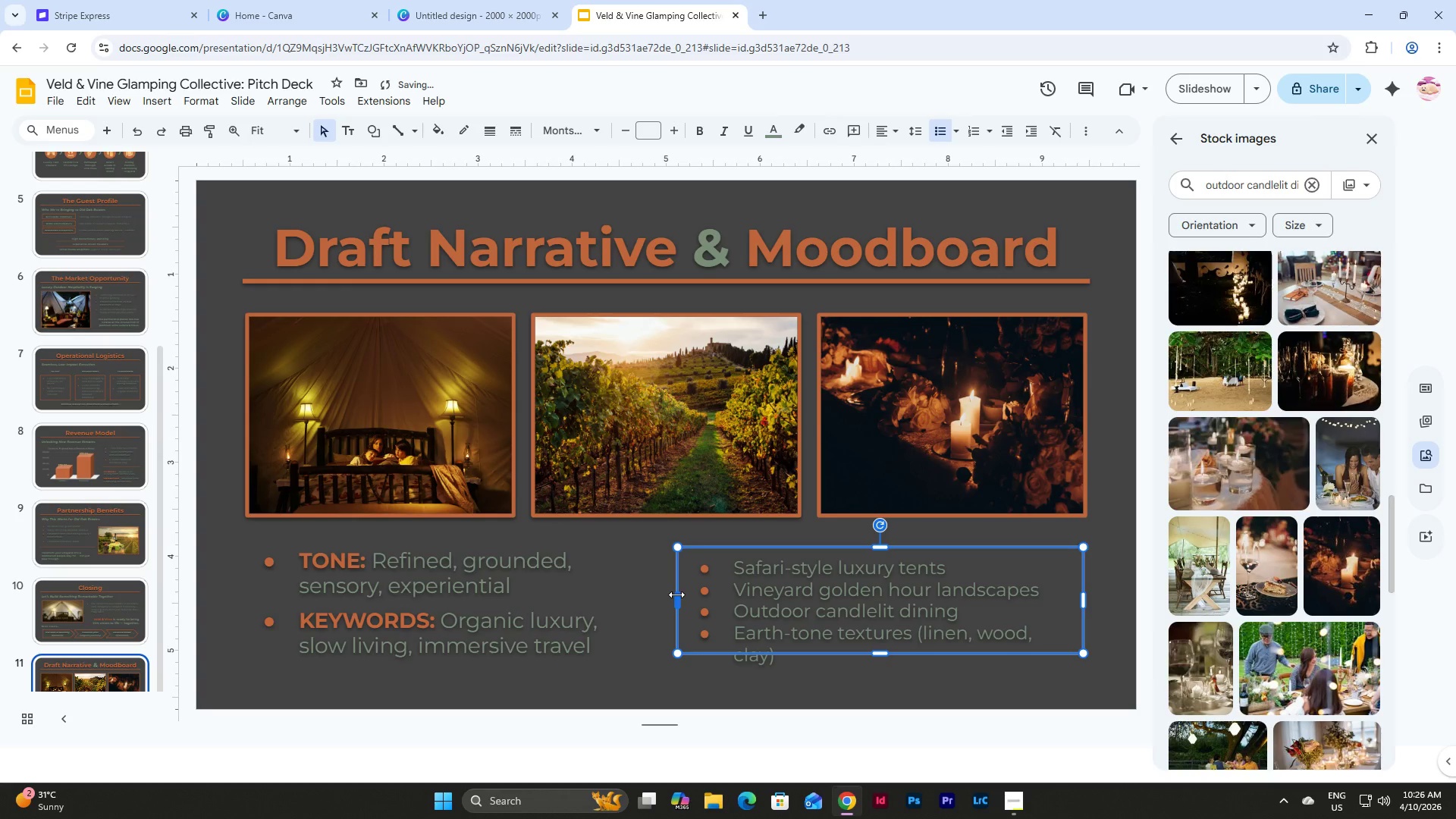 
left_click_drag(start_coordinate=[676, 595], to_coordinate=[668, 595])
 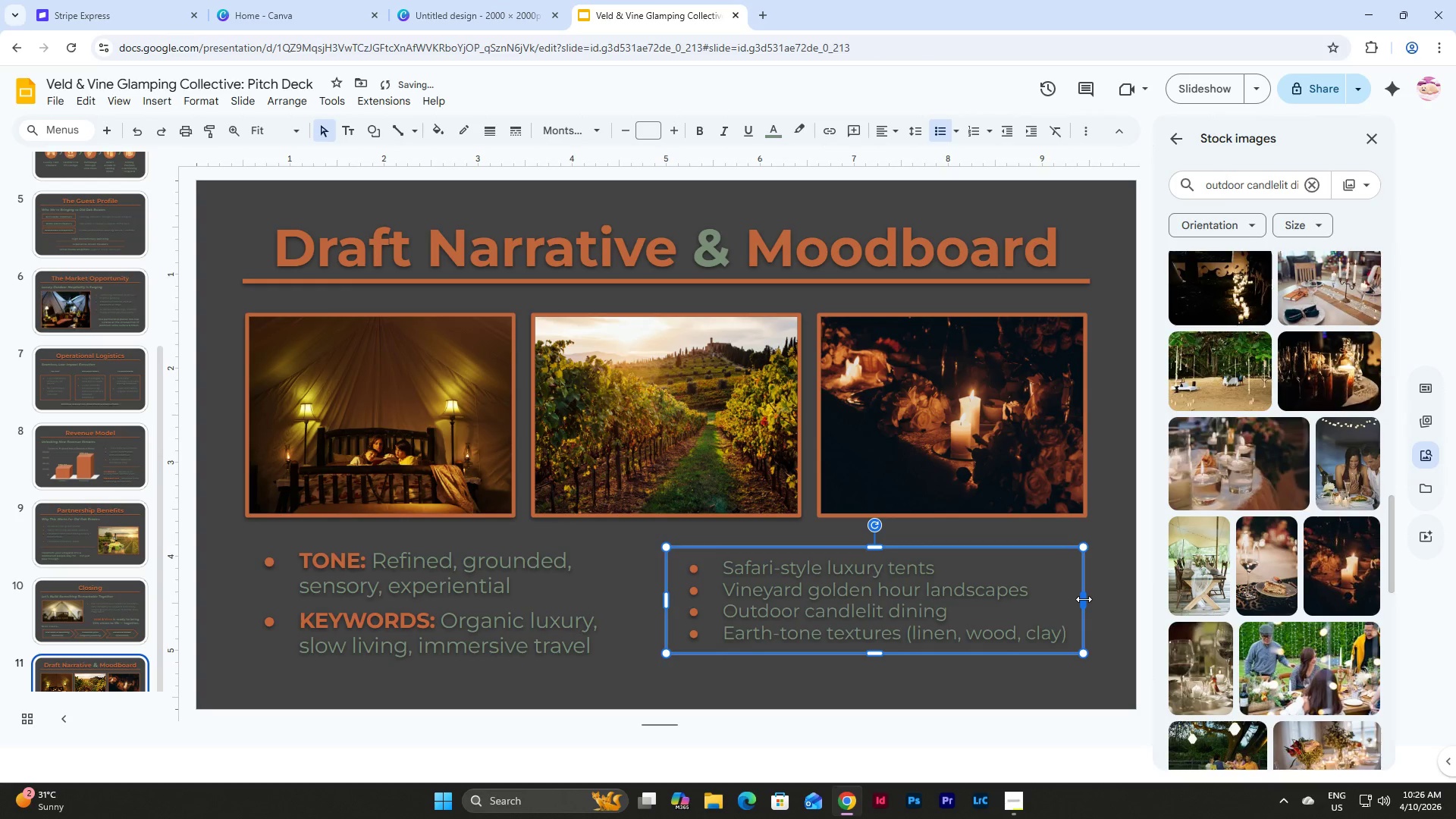 
left_click_drag(start_coordinate=[1084, 599], to_coordinate=[1087, 599])
 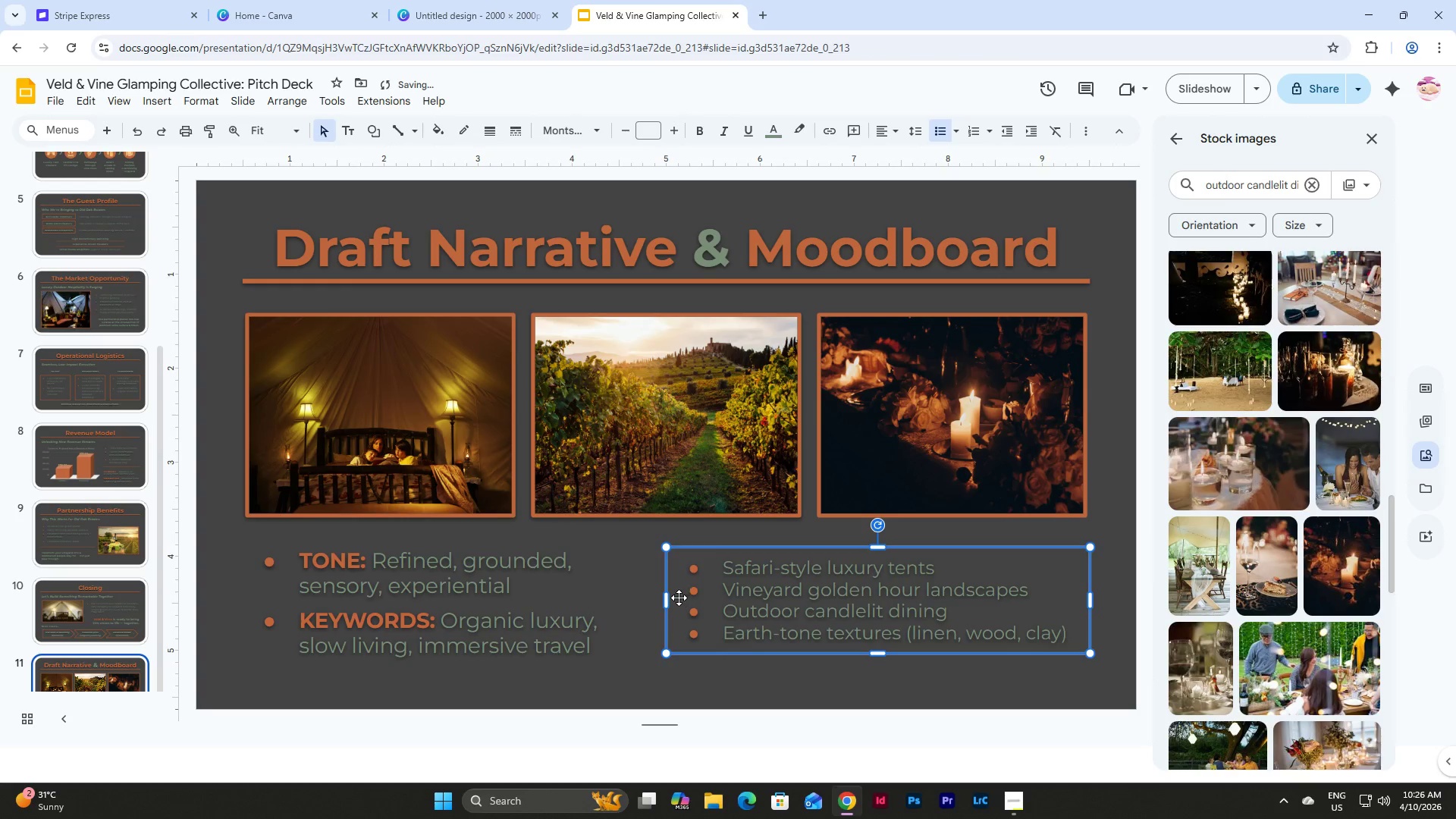 
left_click_drag(start_coordinate=[668, 599], to_coordinate=[678, 598])
 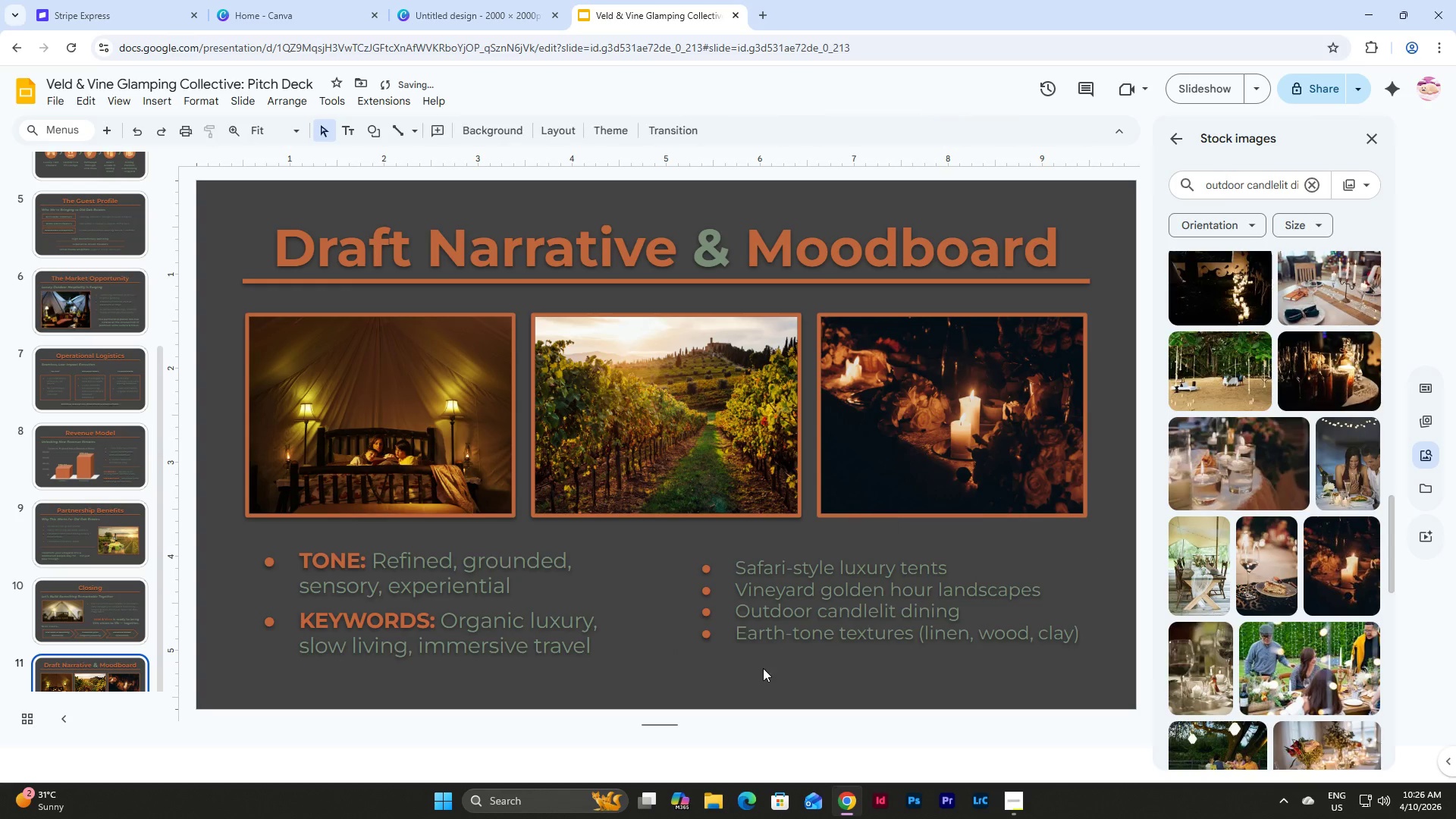 
double_click([1068, 609])
 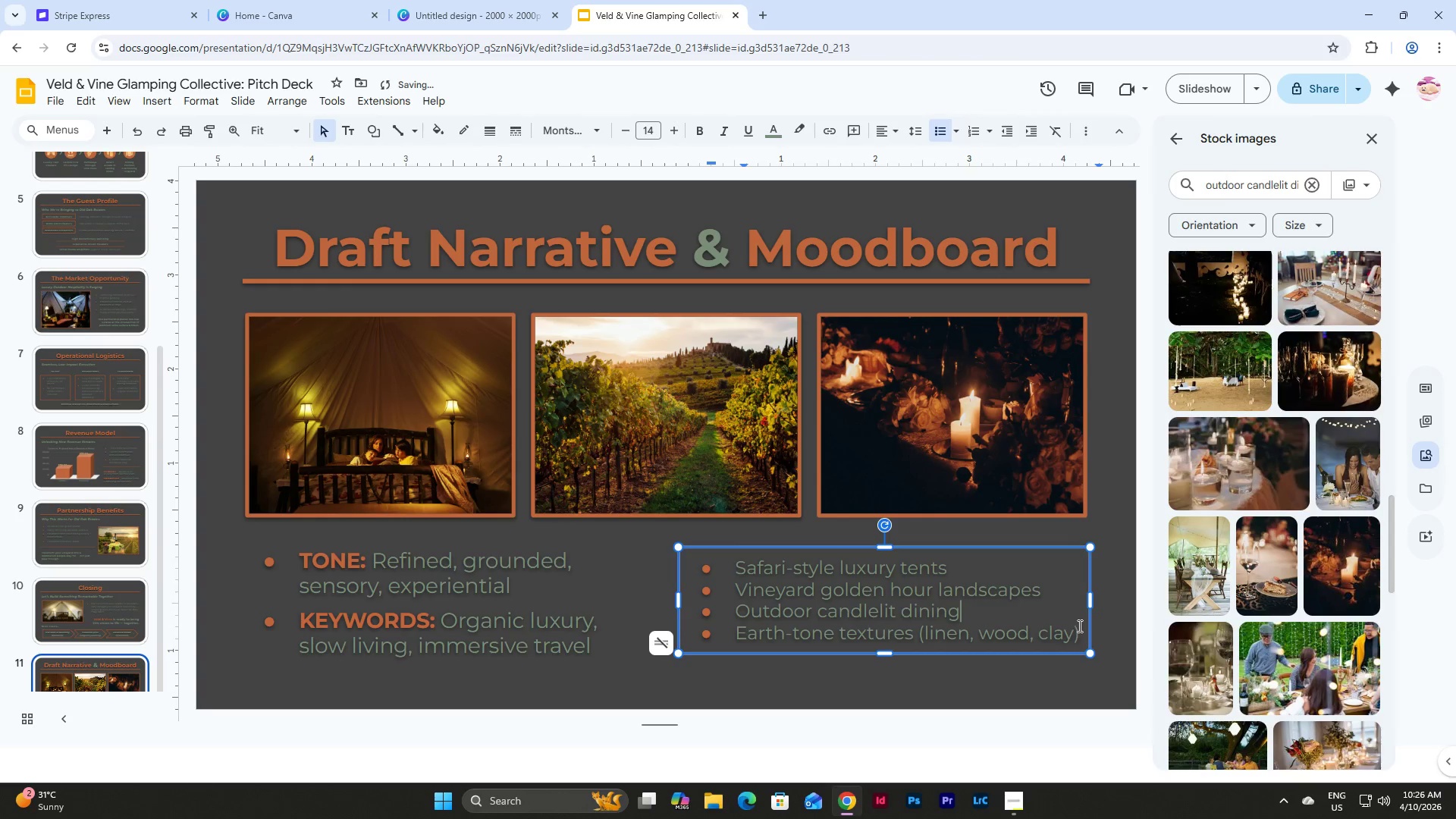 
triple_click([1078, 626])
 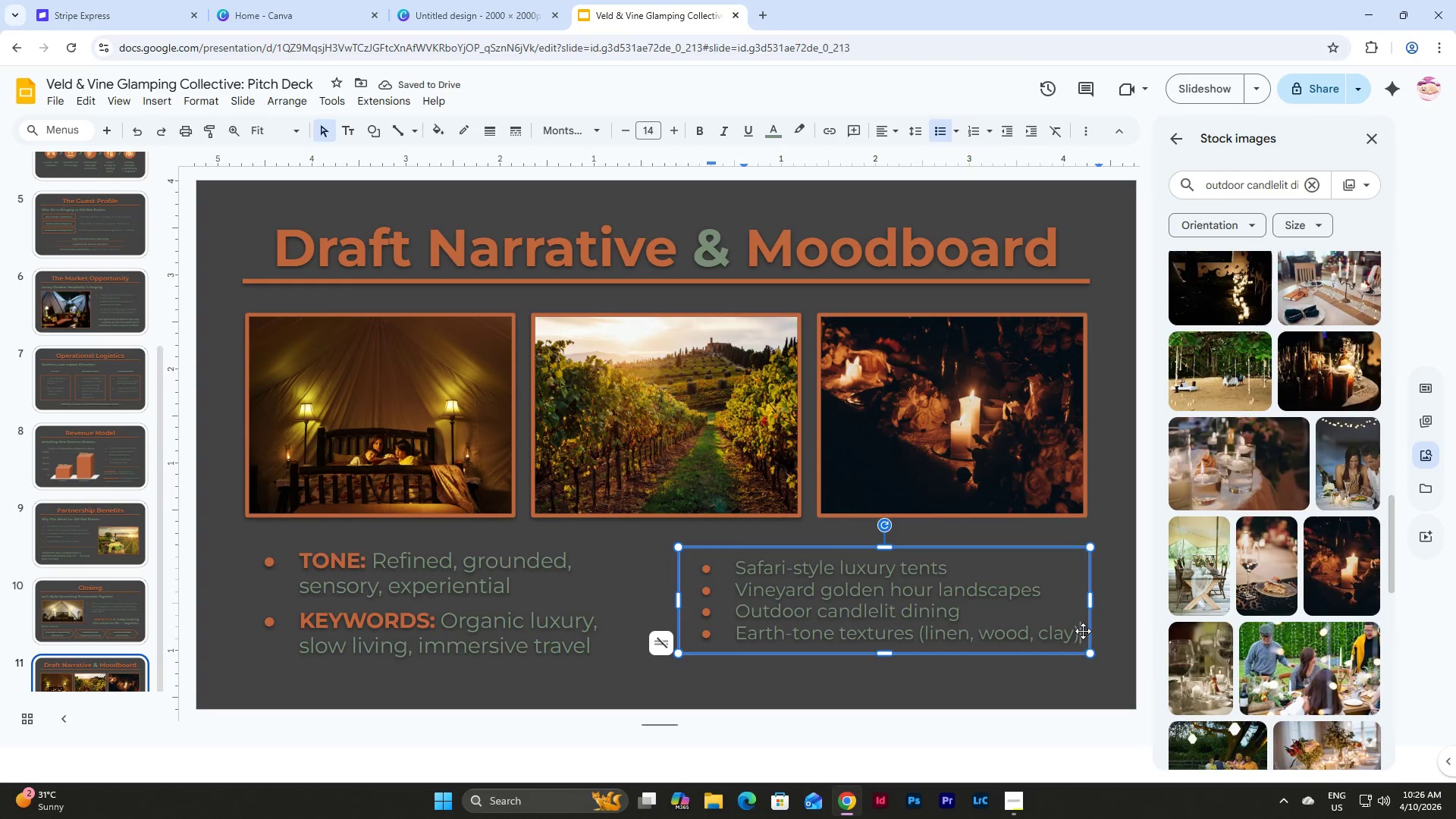 
left_click([1083, 631])
 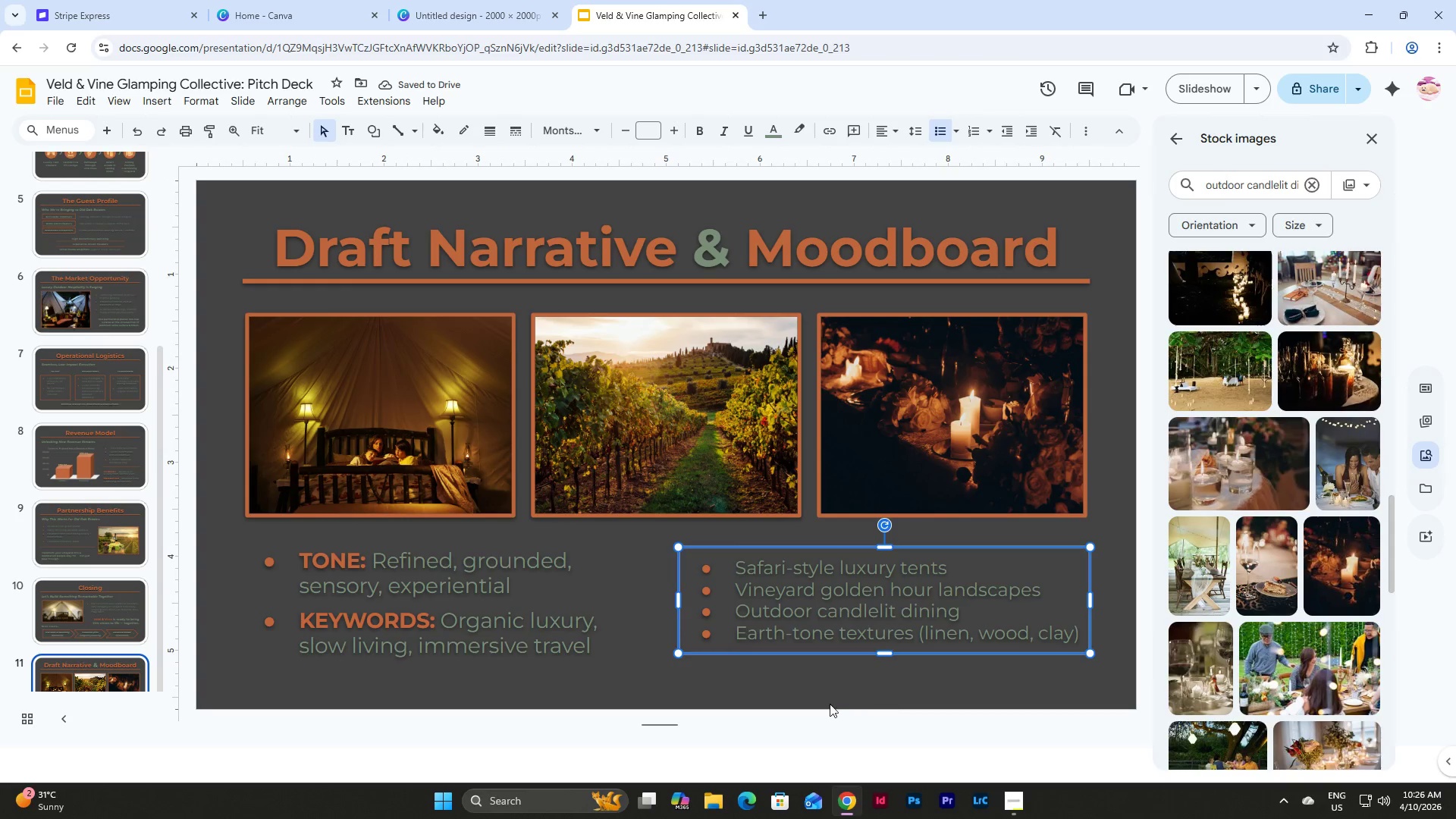 
left_click([814, 677])
 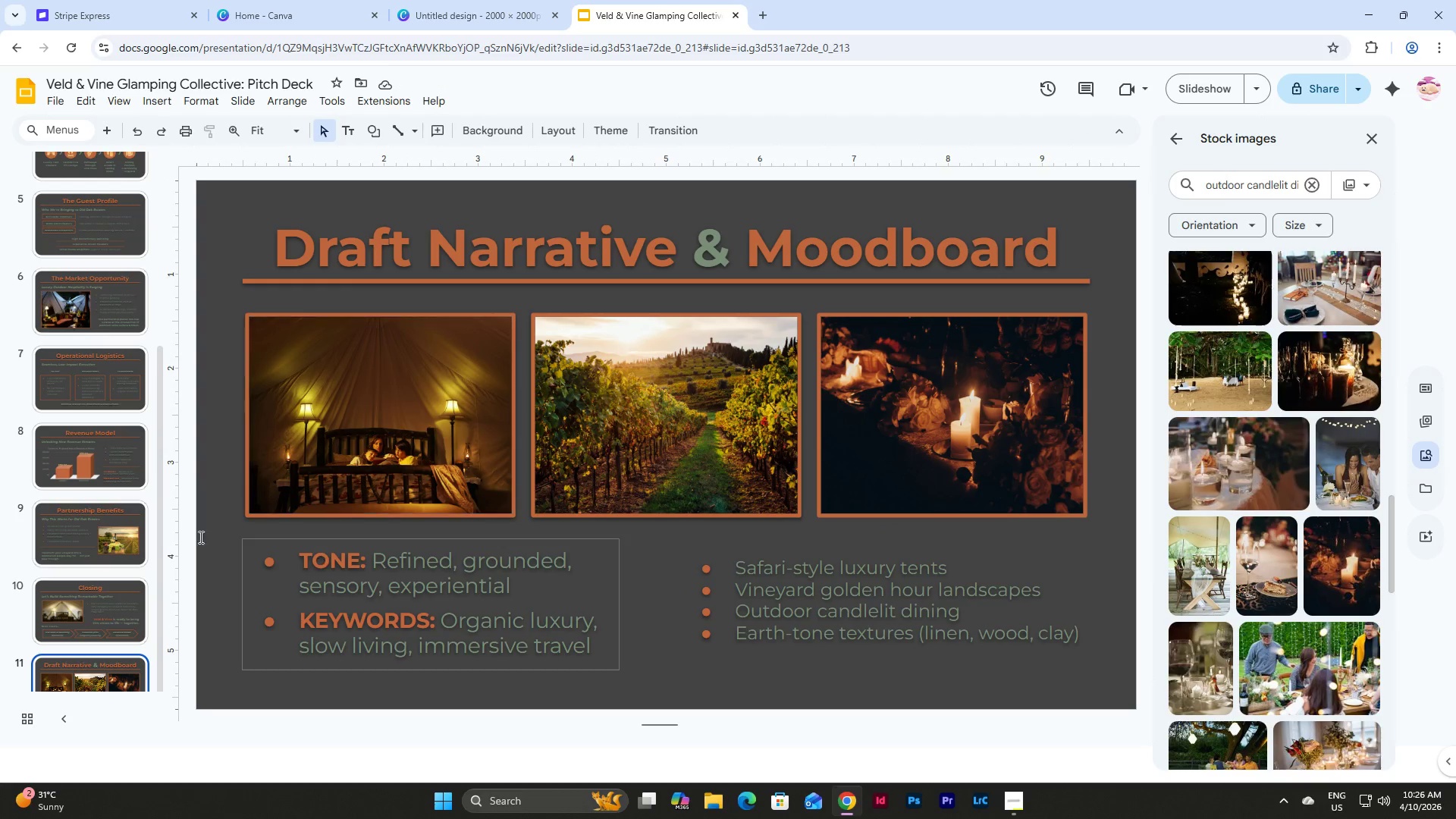 
scroll: coordinate [45, 457], scroll_direction: down, amount: 5.0
 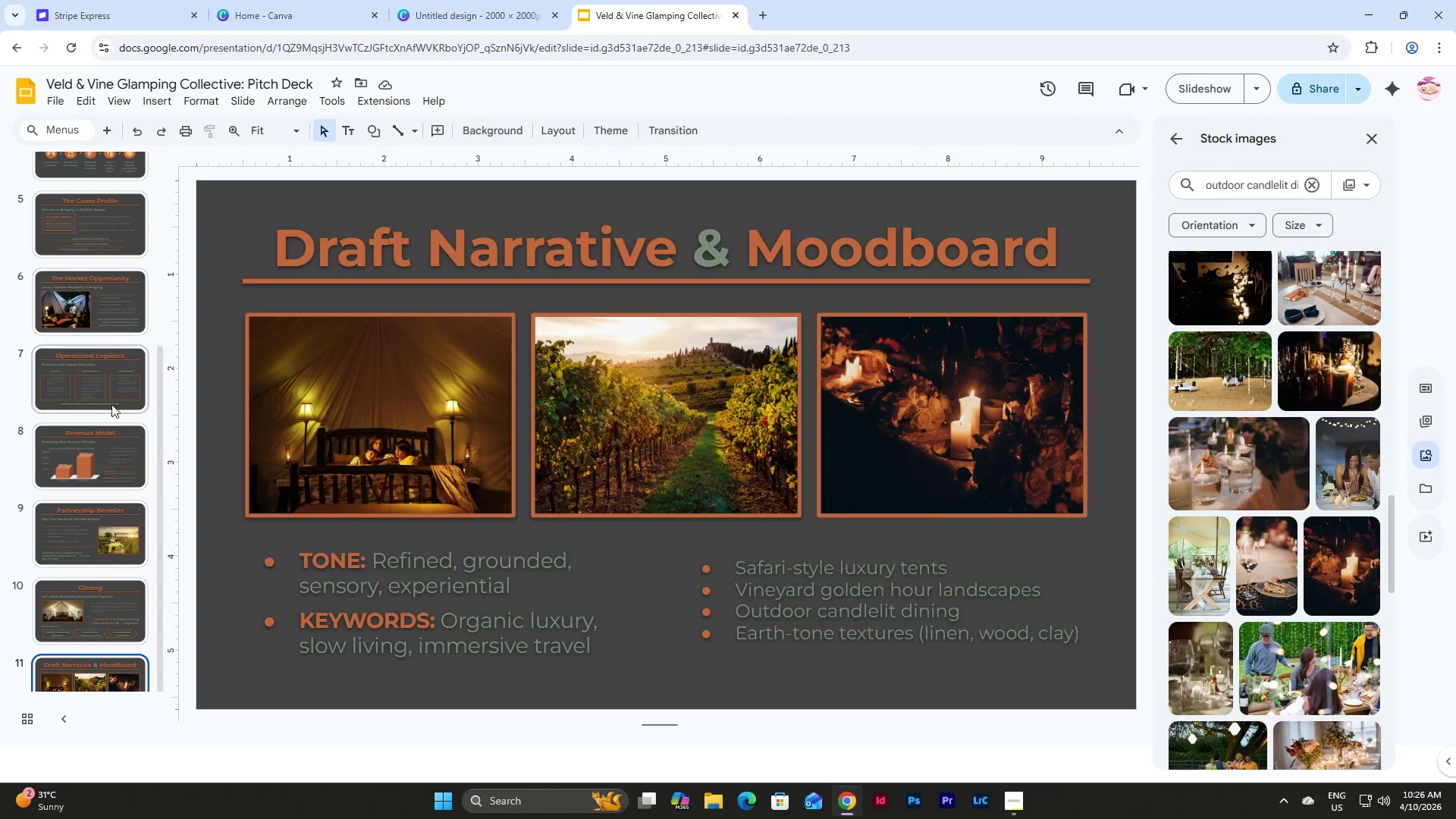 
left_click([101, 541])
 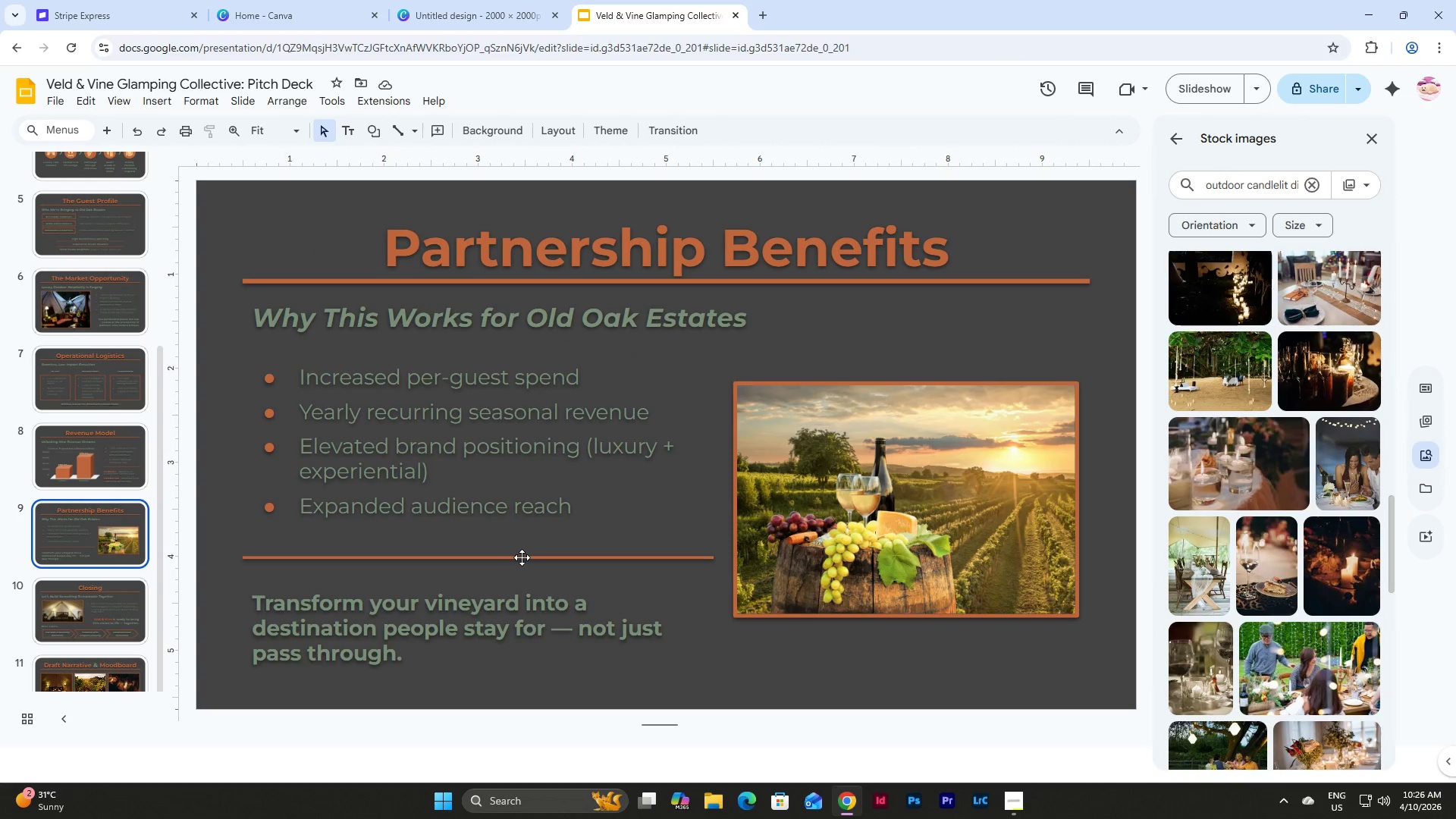 
left_click([522, 557])
 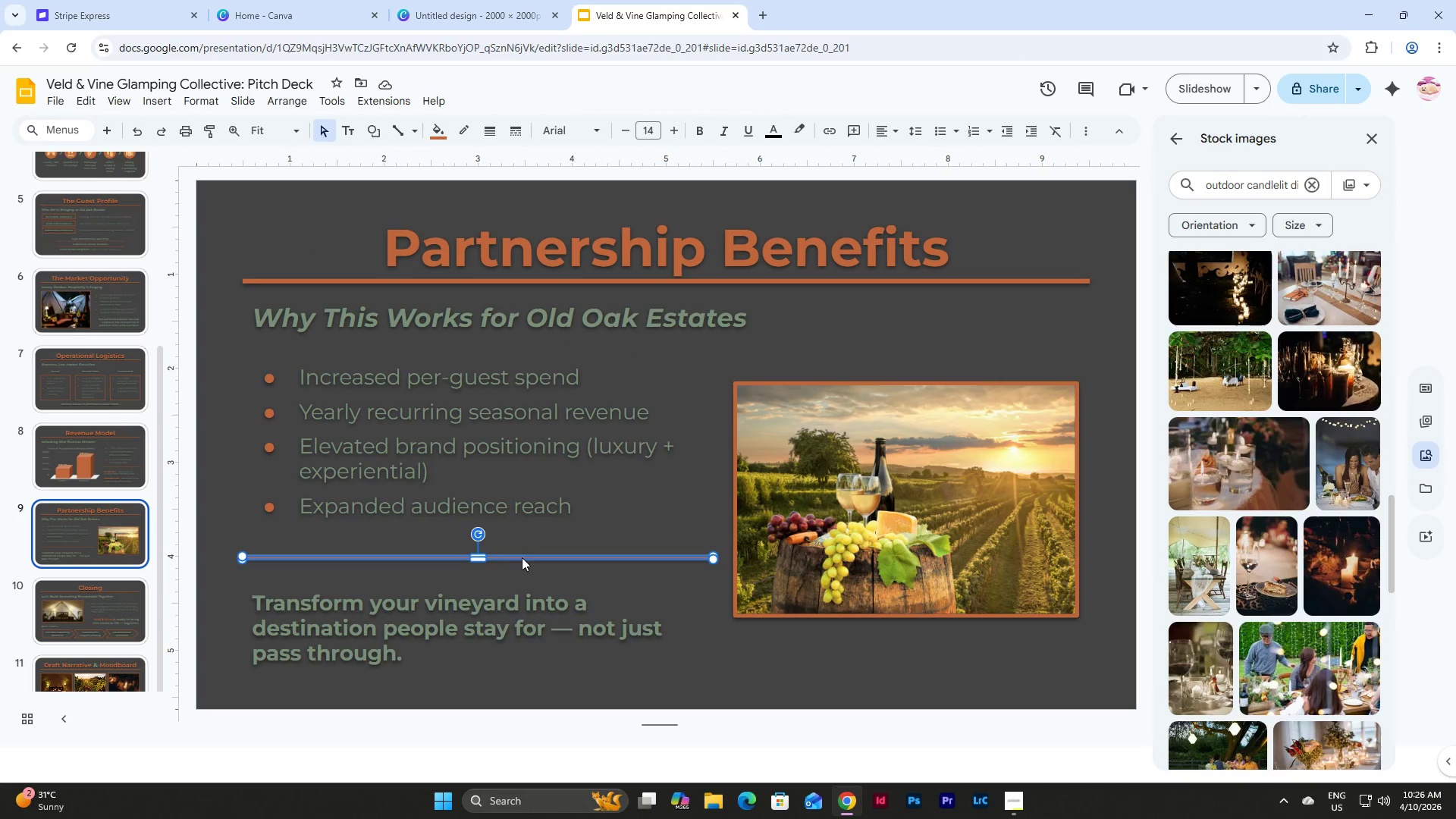 
key(Control+C)
 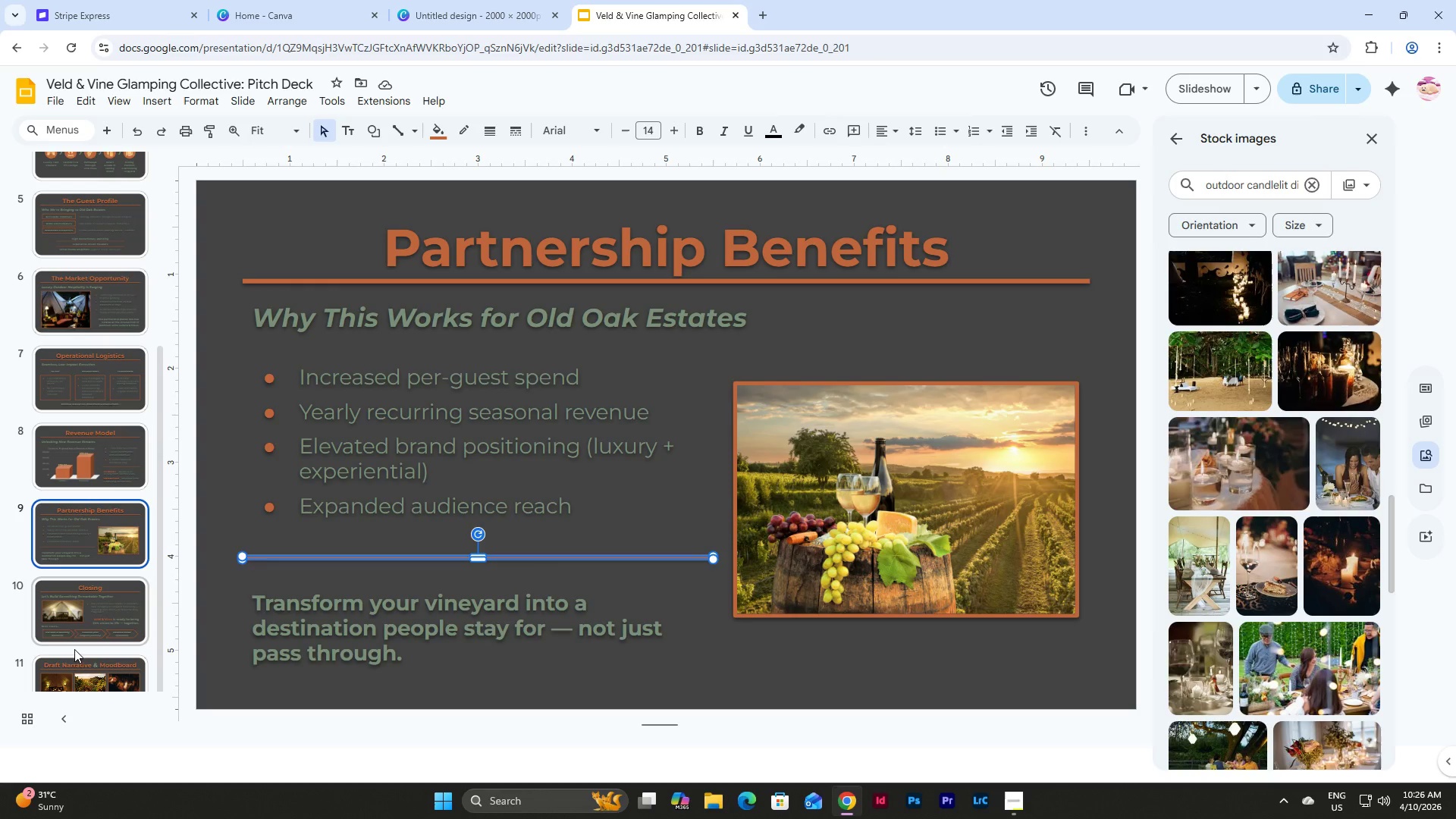 
left_click([89, 667])
 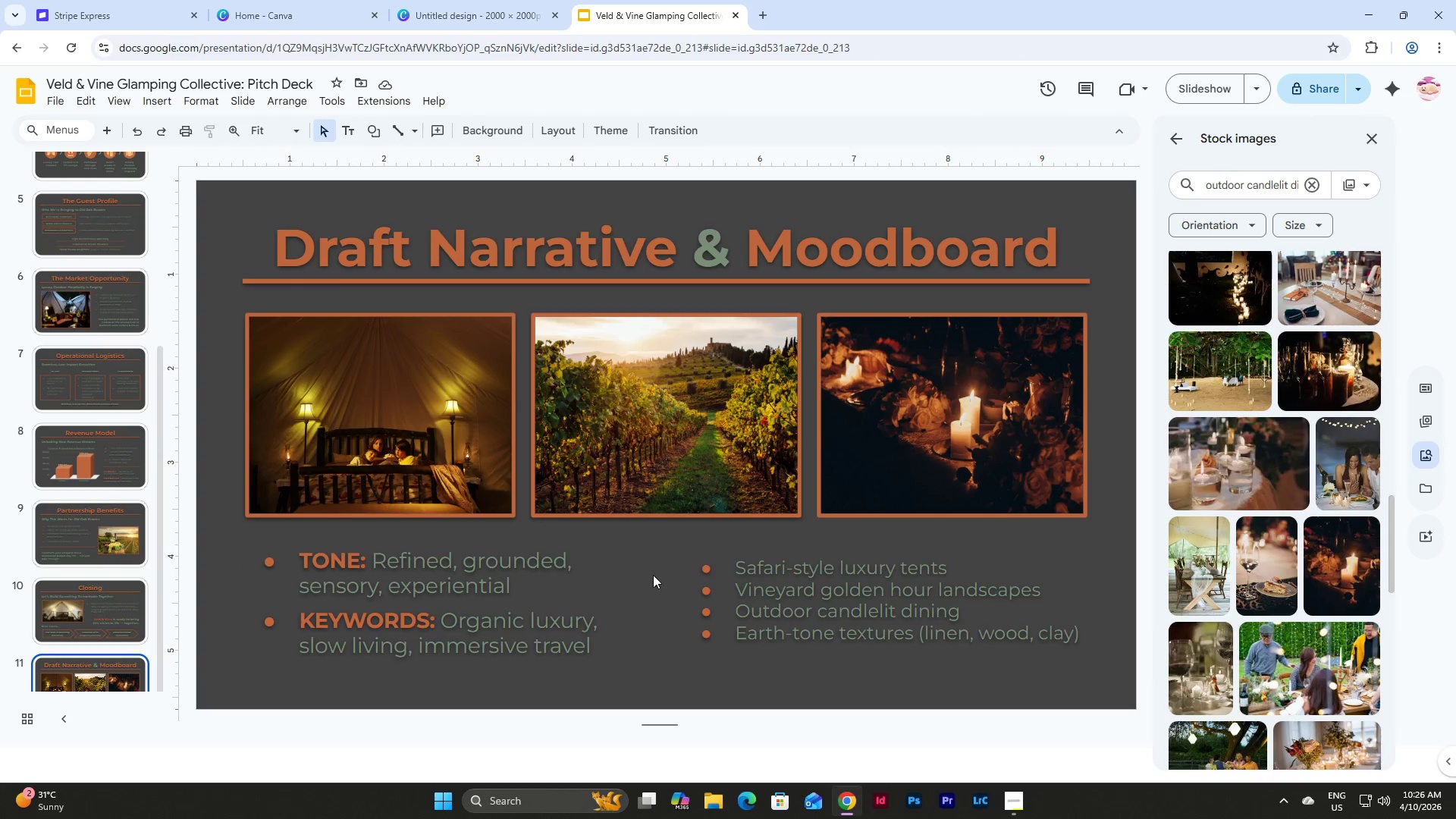 
left_click([652, 566])
 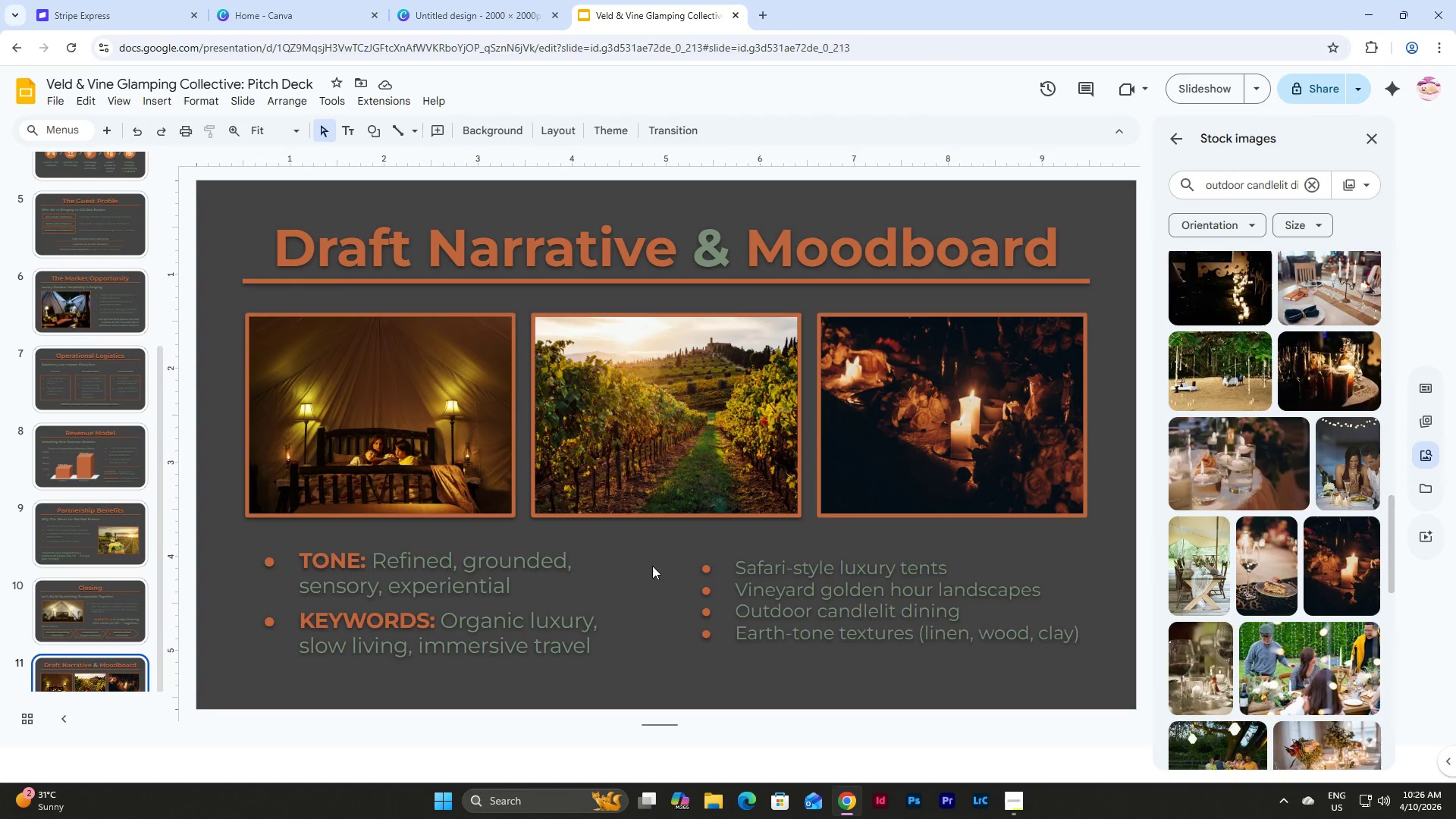 
key(Control+V)
 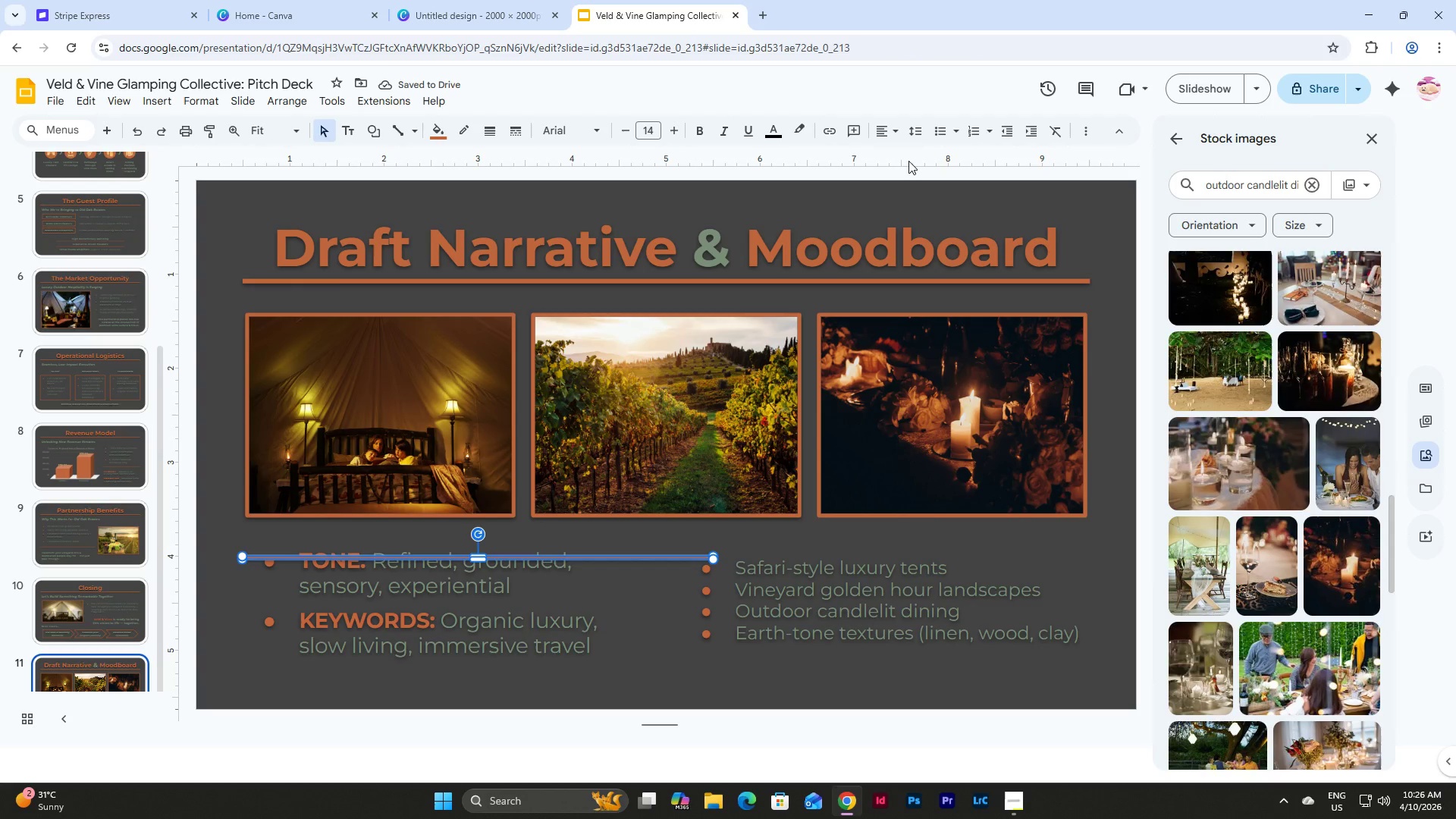 
wait(10.12)
 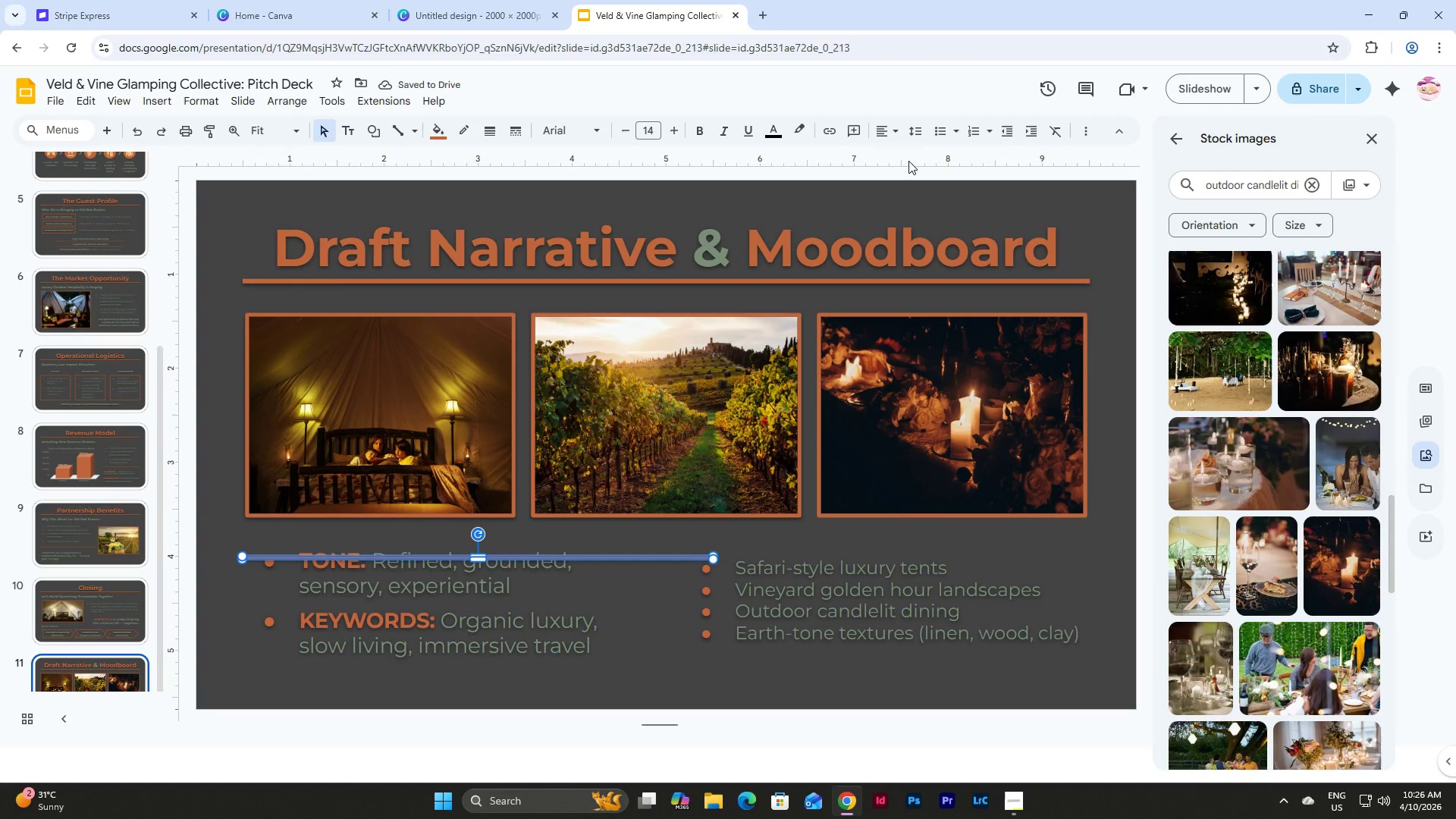 
left_click([1083, 122])
 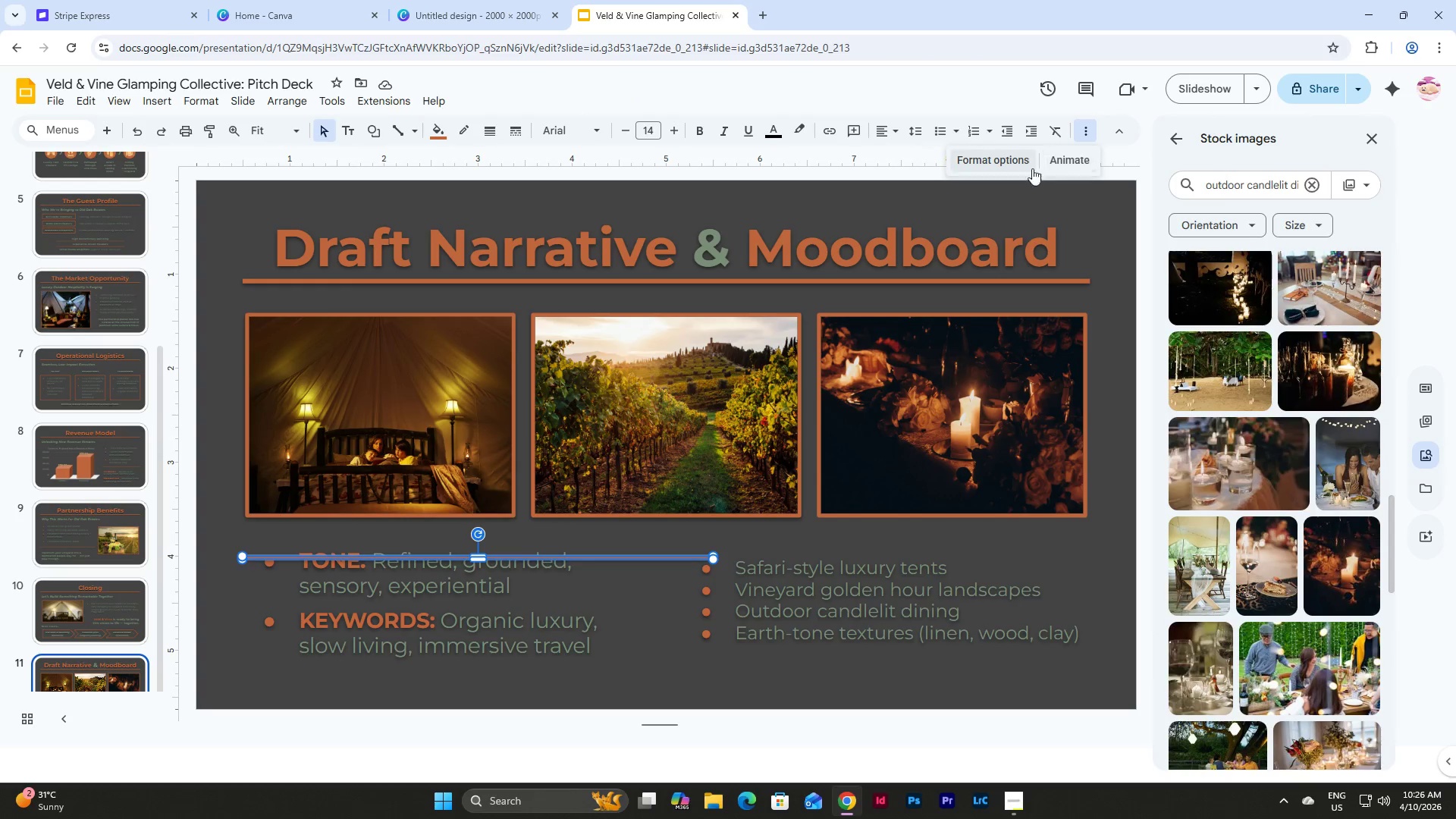 
left_click([1006, 164])
 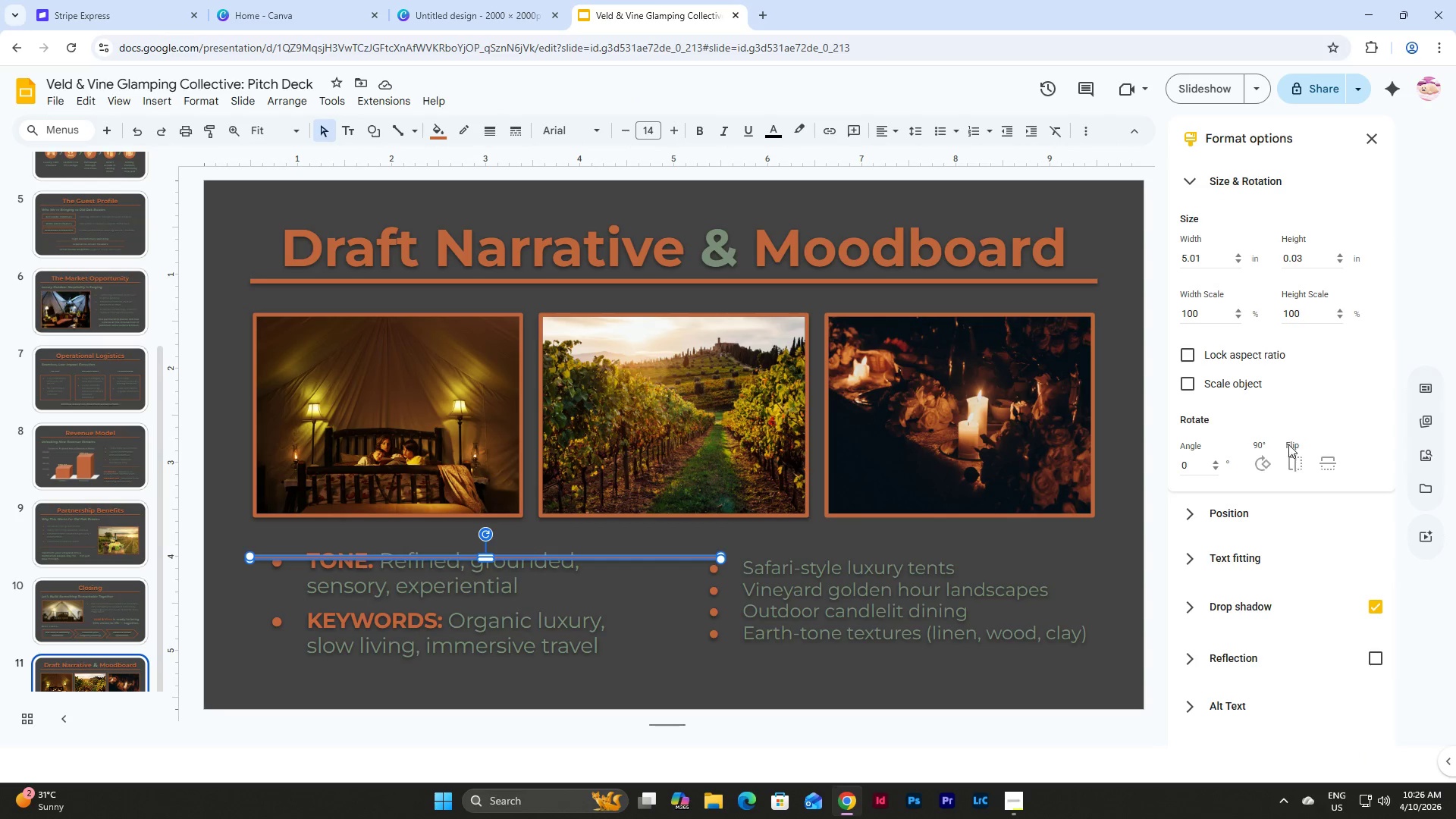 
left_click([1267, 464])
 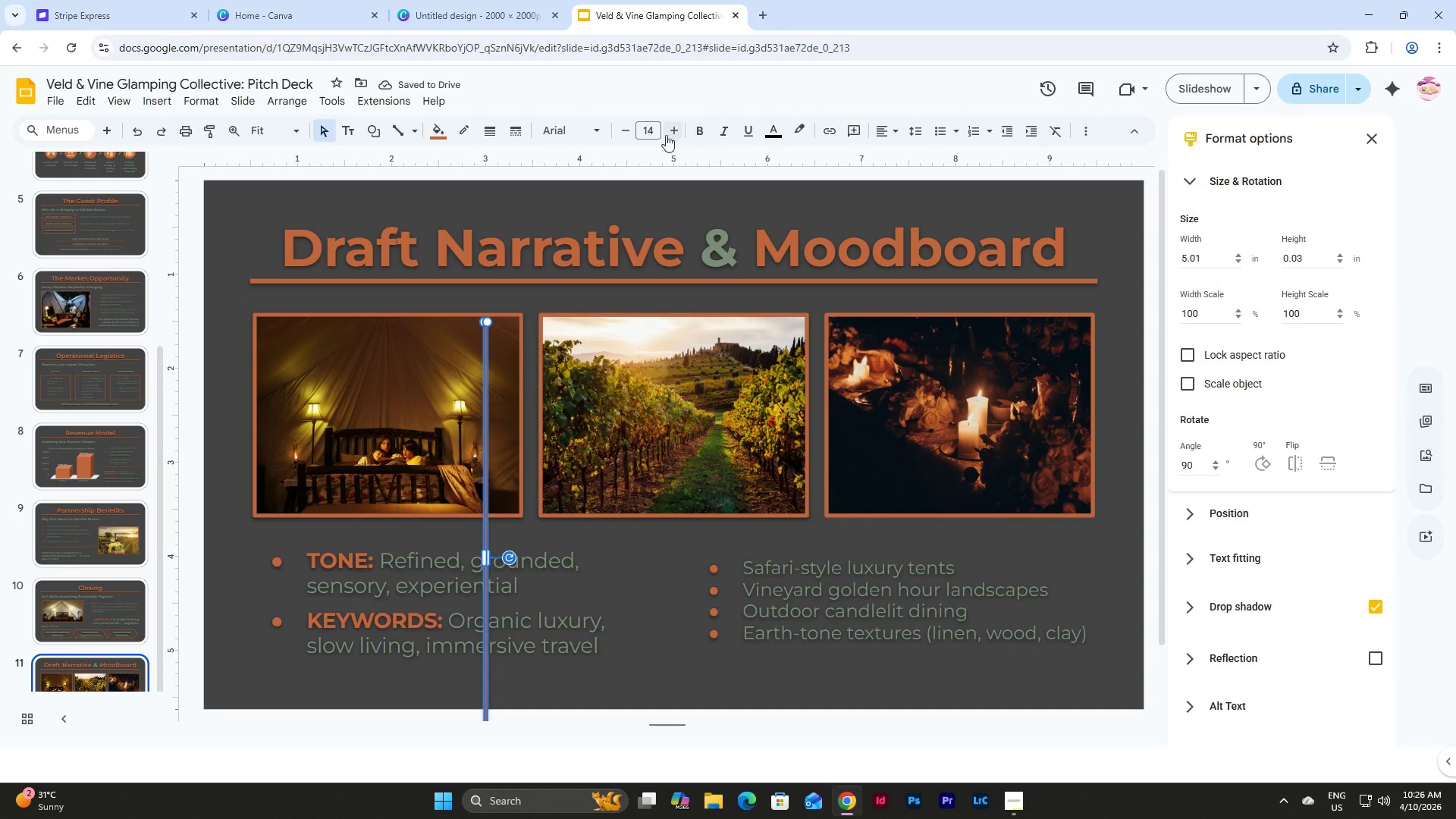 
left_click([438, 133])
 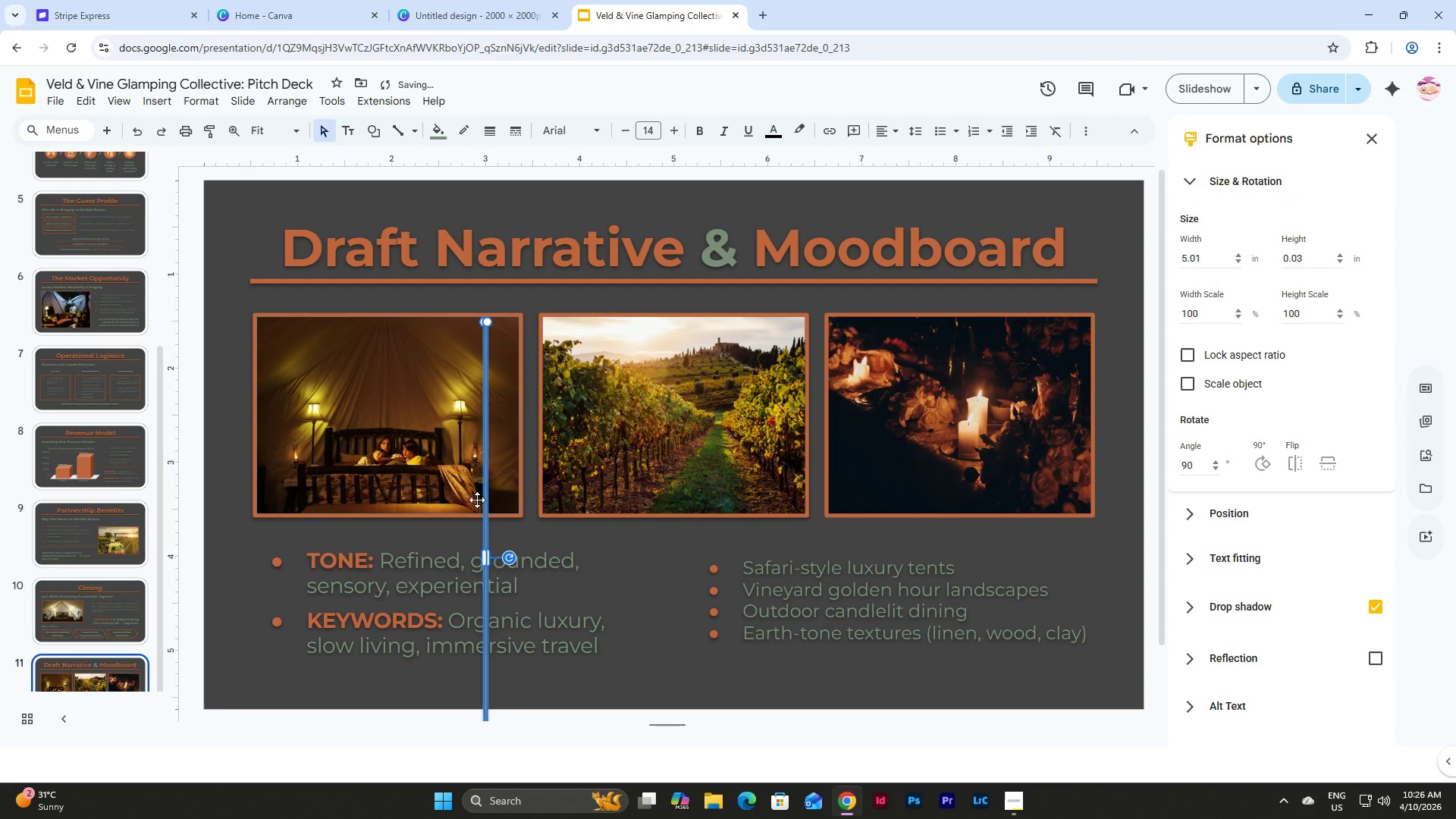 
left_click_drag(start_coordinate=[483, 481], to_coordinate=[653, 360])
 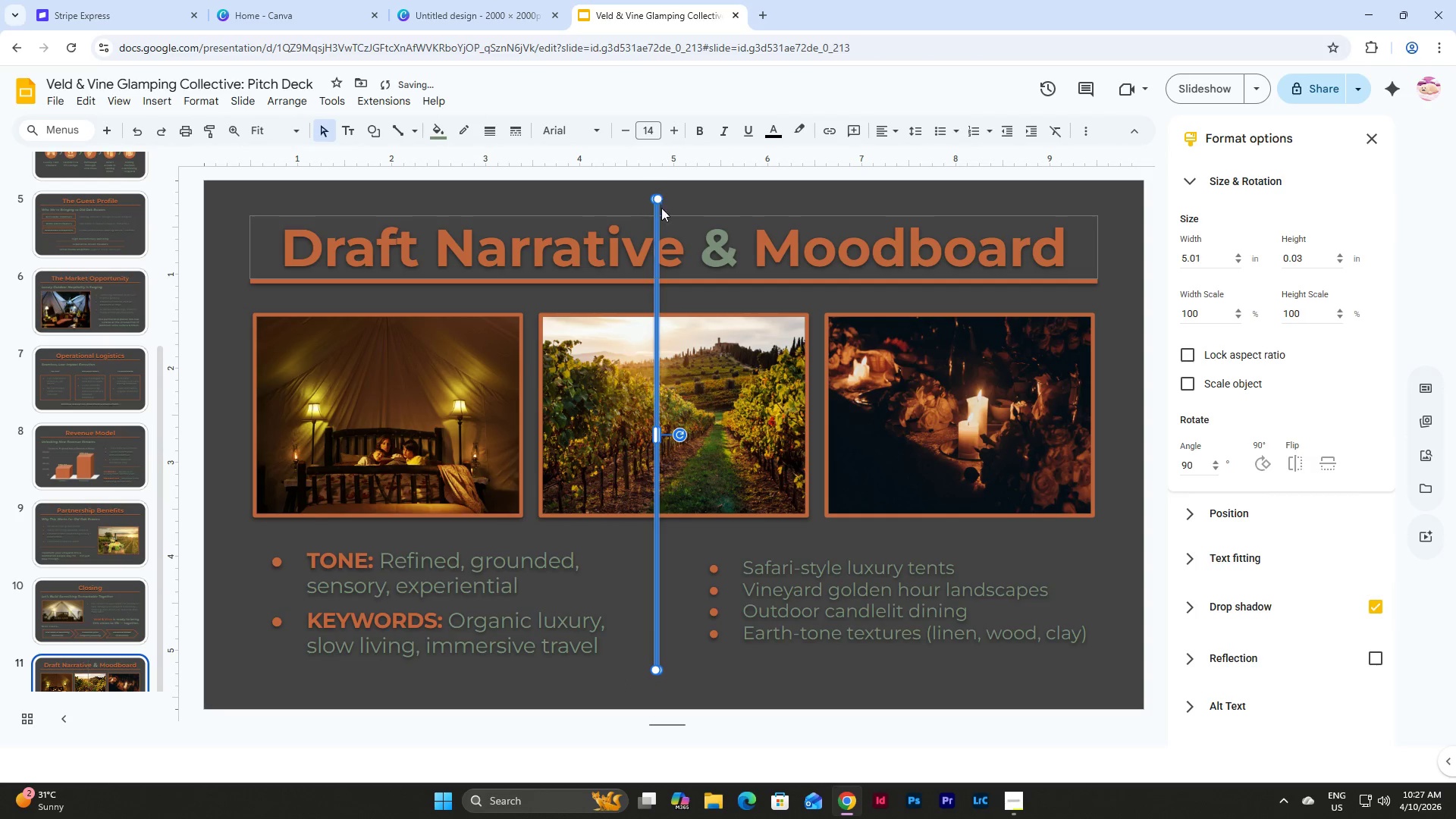 
left_click_drag(start_coordinate=[657, 198], to_coordinate=[656, 538])
 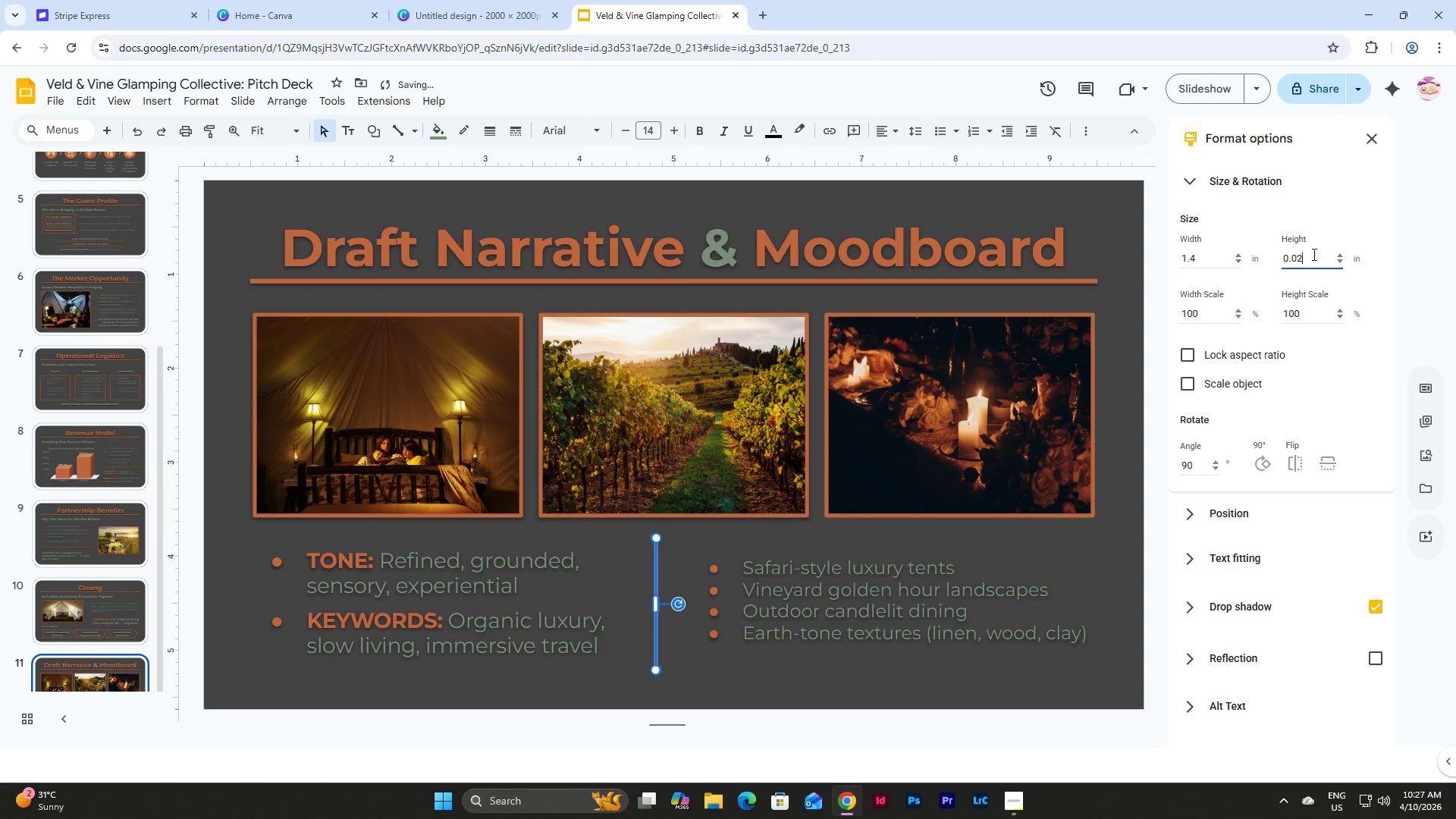 
key(Backspace)
 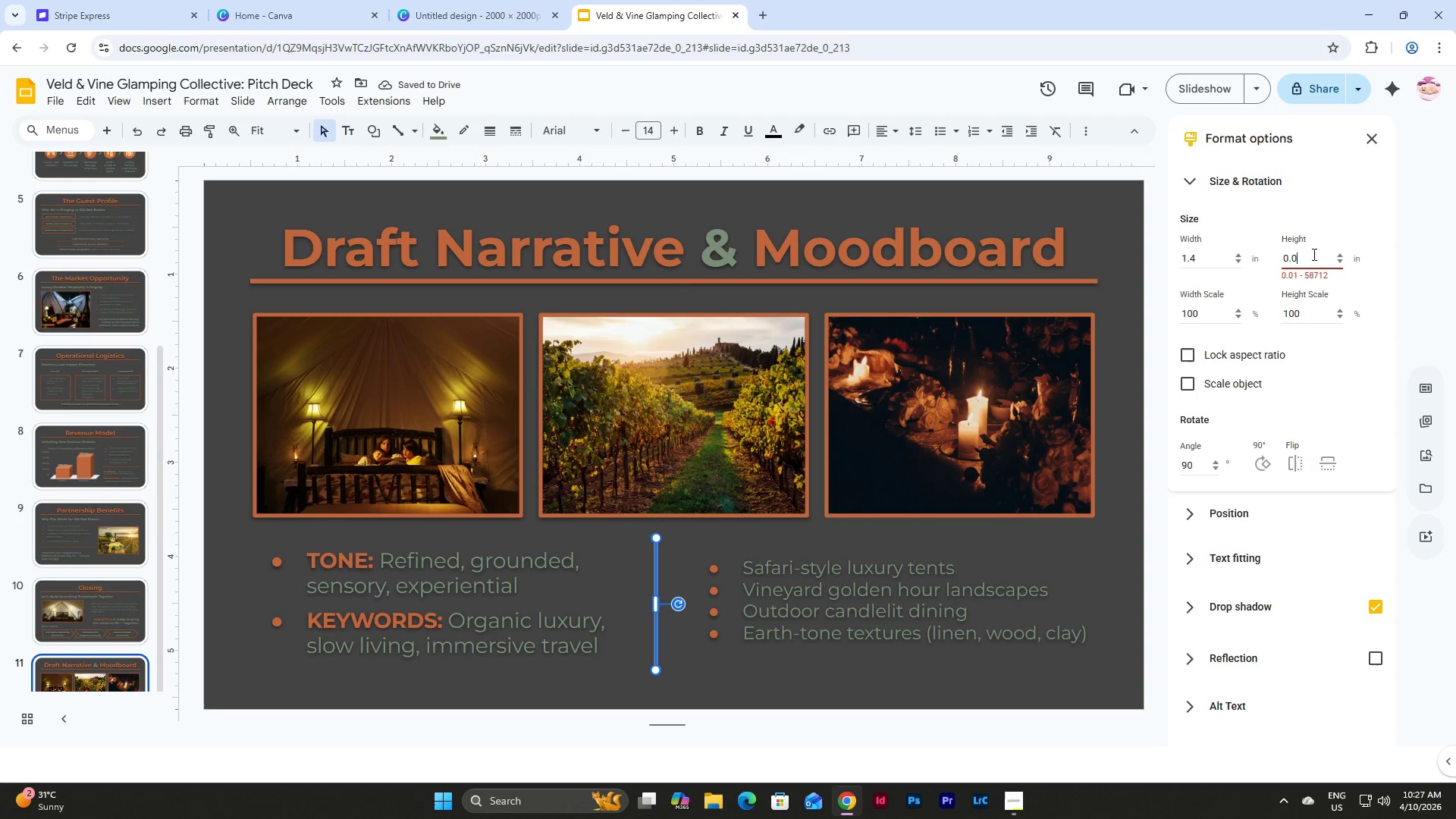 
key(Numpad3)
 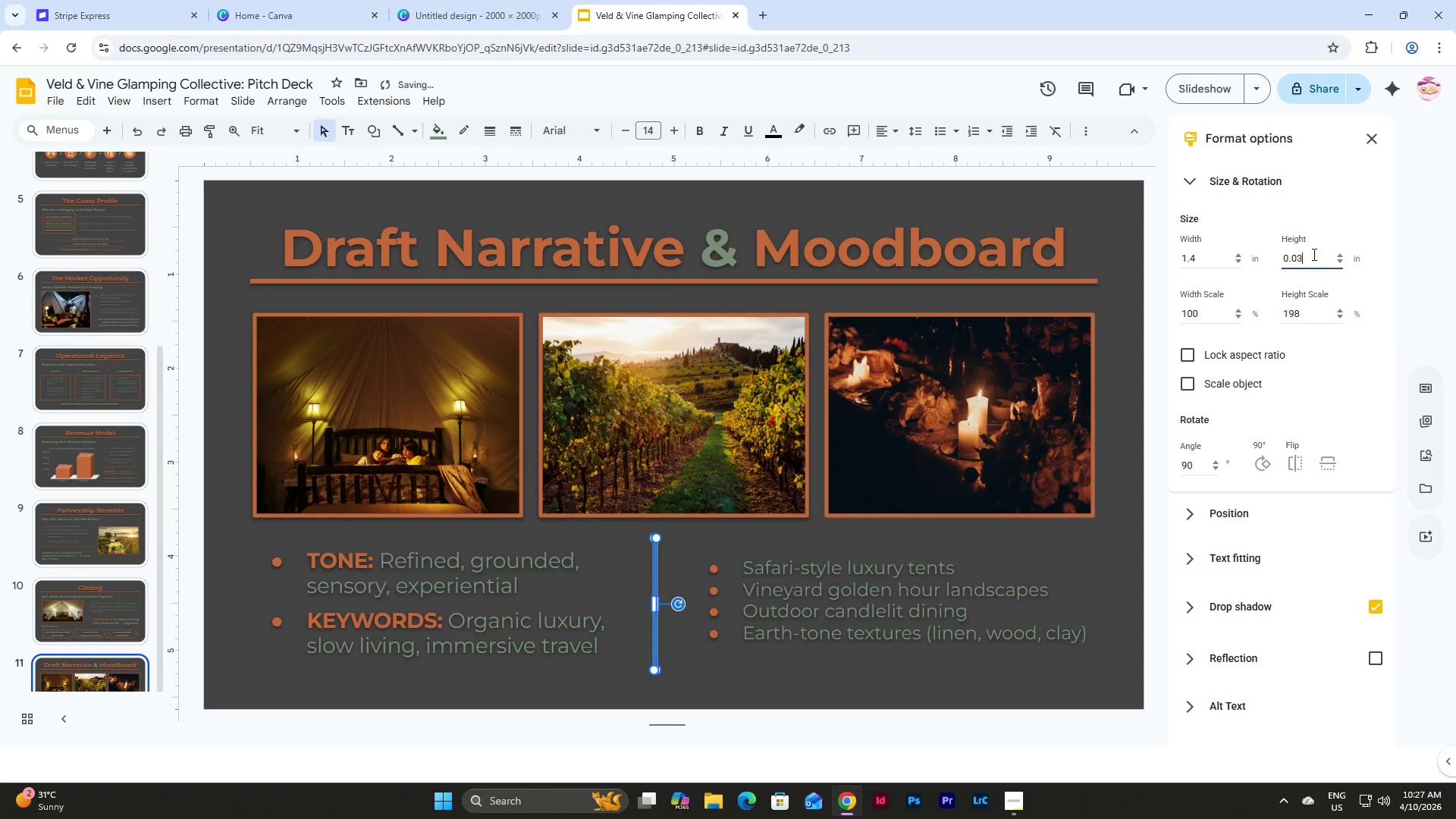 
key(NumpadEnter)
 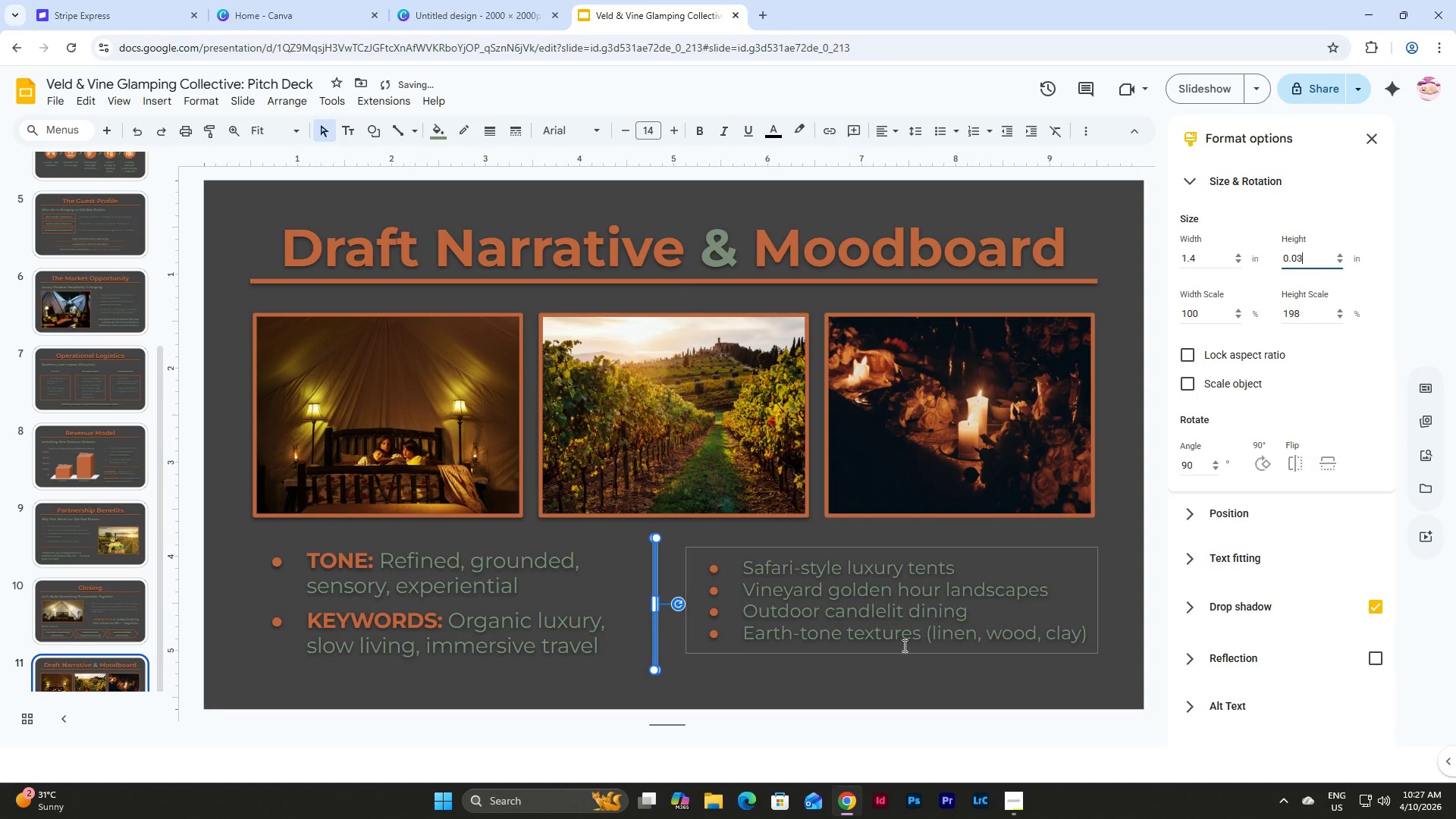 
left_click([844, 690])
 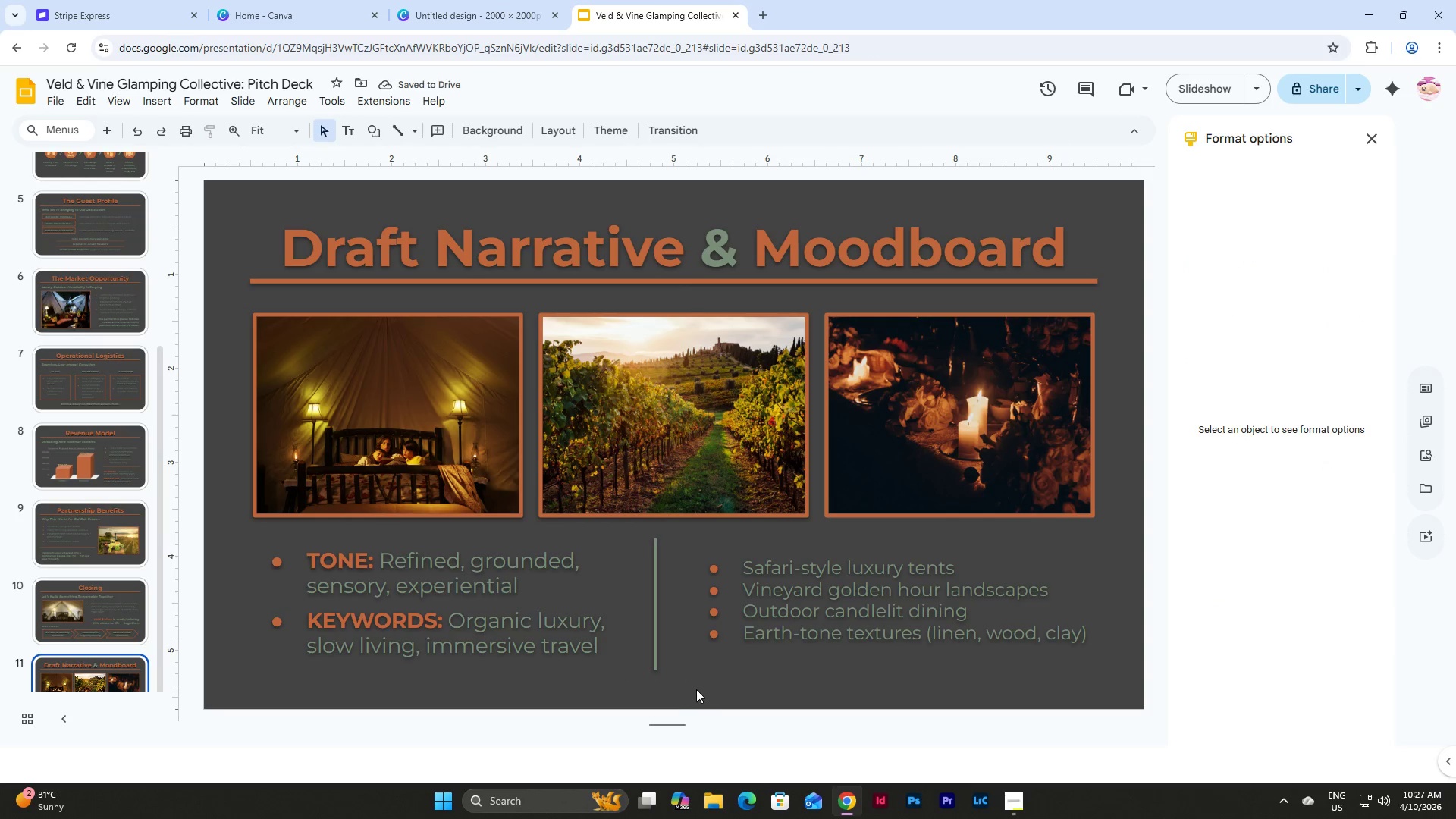 
left_click_drag(start_coordinate=[674, 676], to_coordinate=[657, 608])
 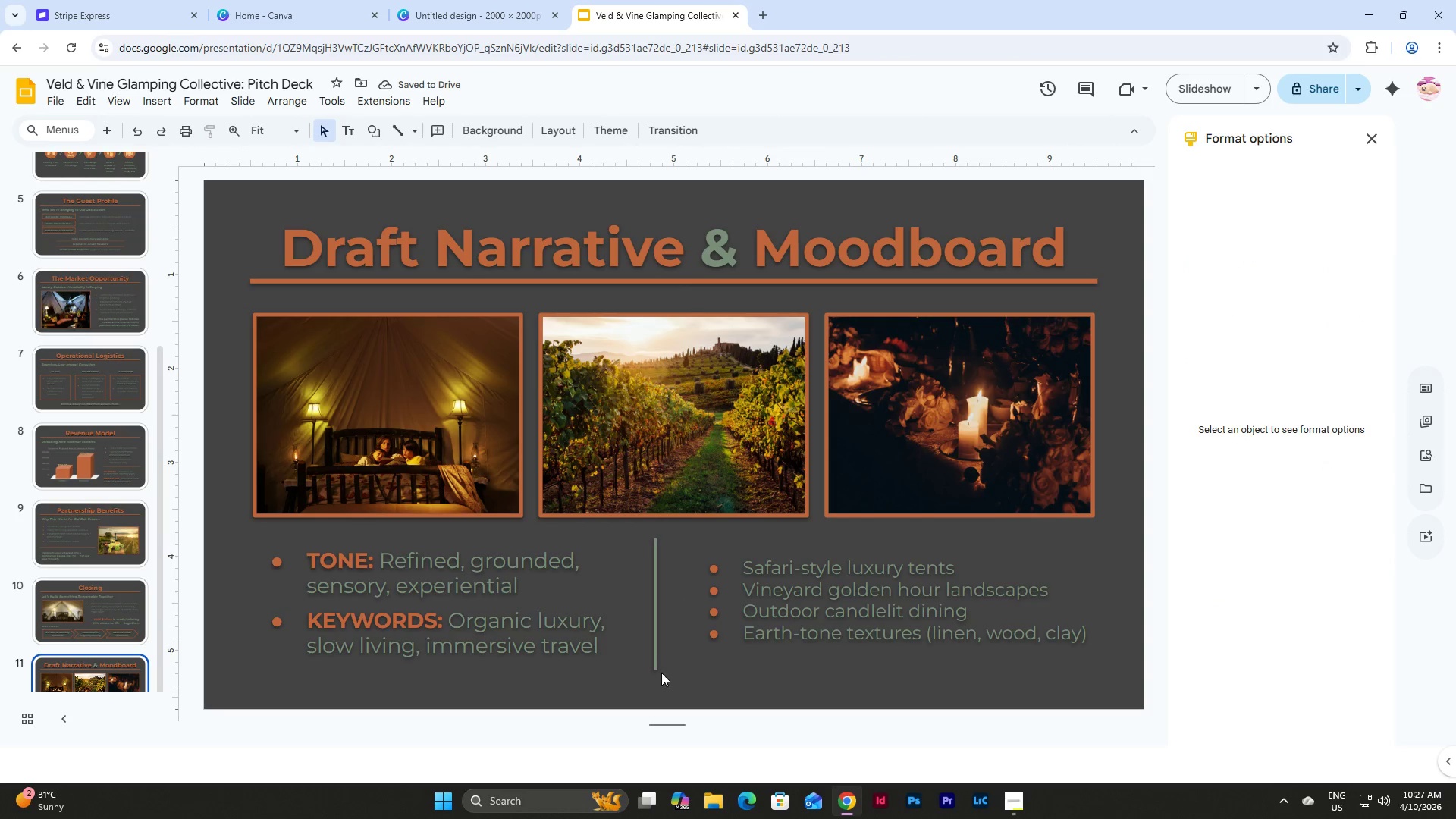 
left_click_drag(start_coordinate=[661, 676], to_coordinate=[648, 613])
 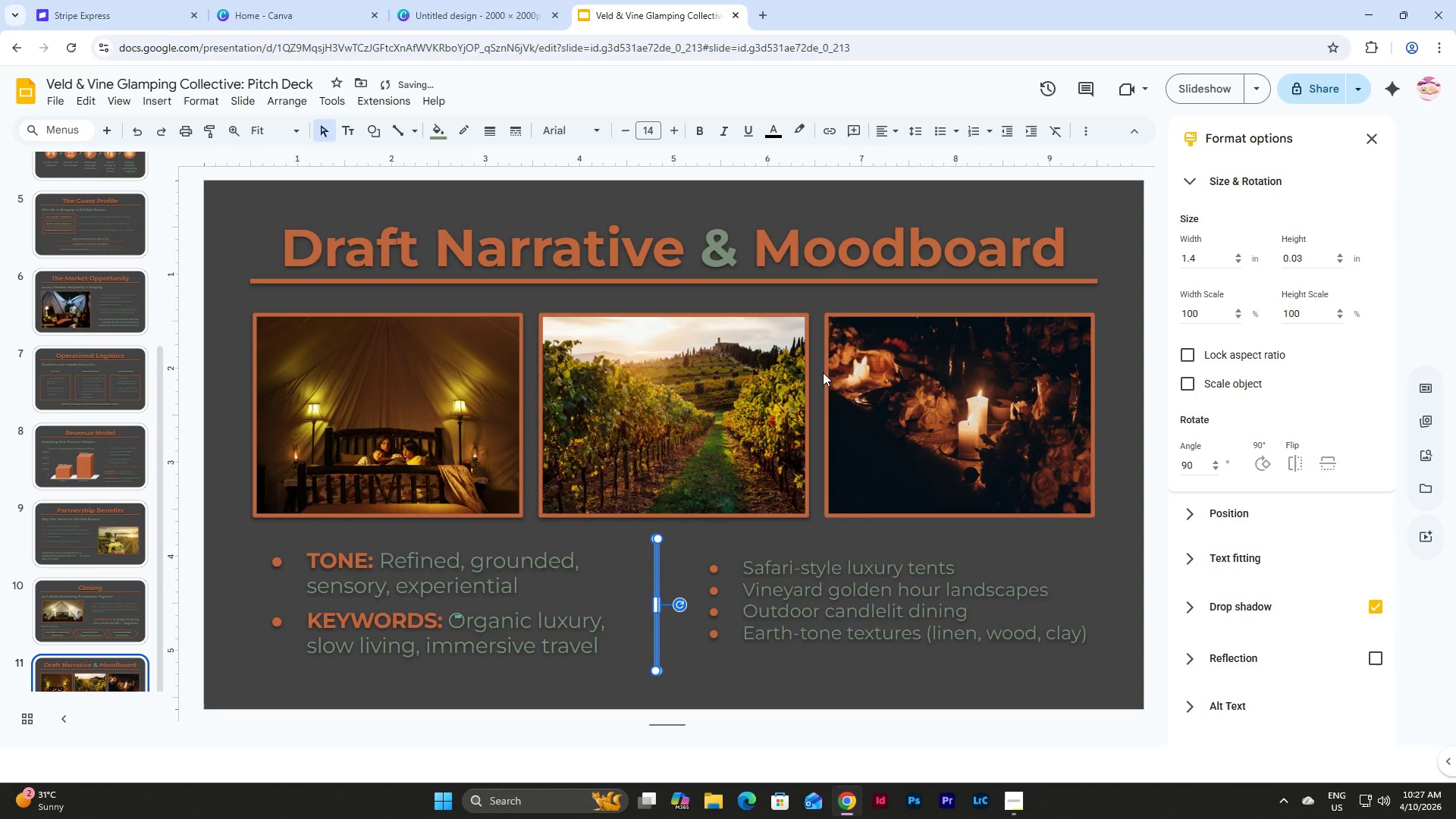 
left_click([441, 131])
 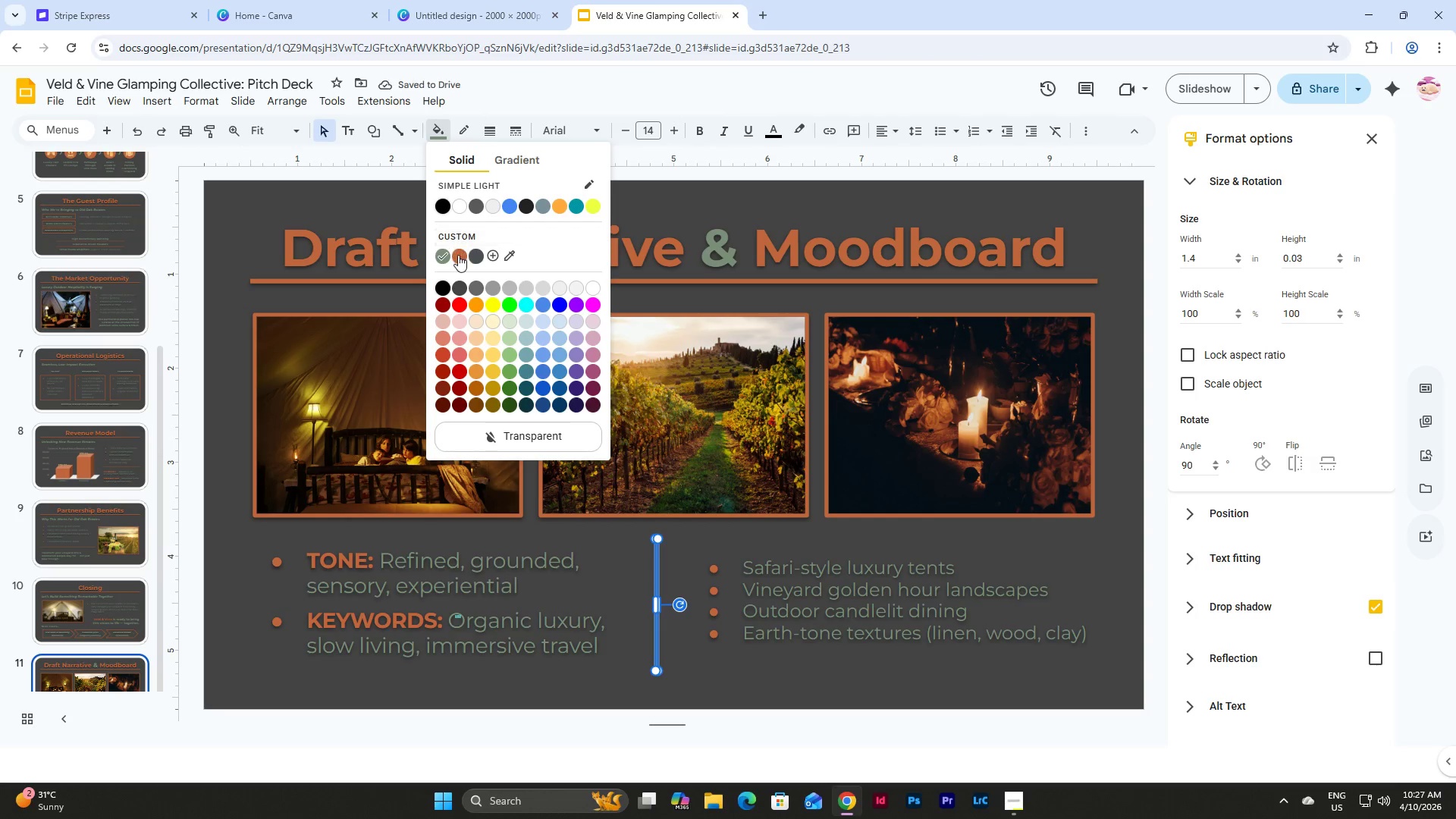 
left_click([458, 258])
 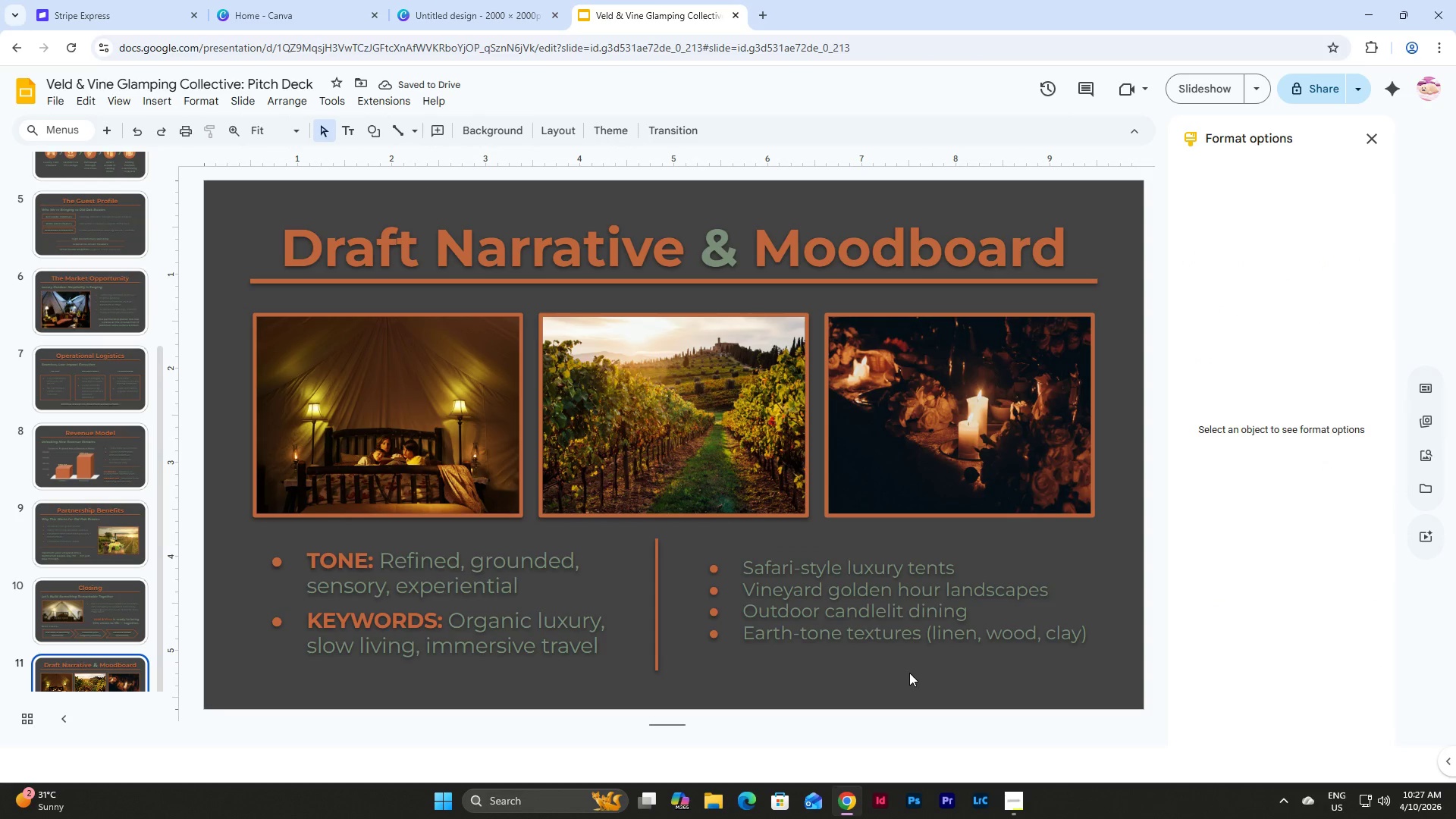 
left_click([656, 591])
 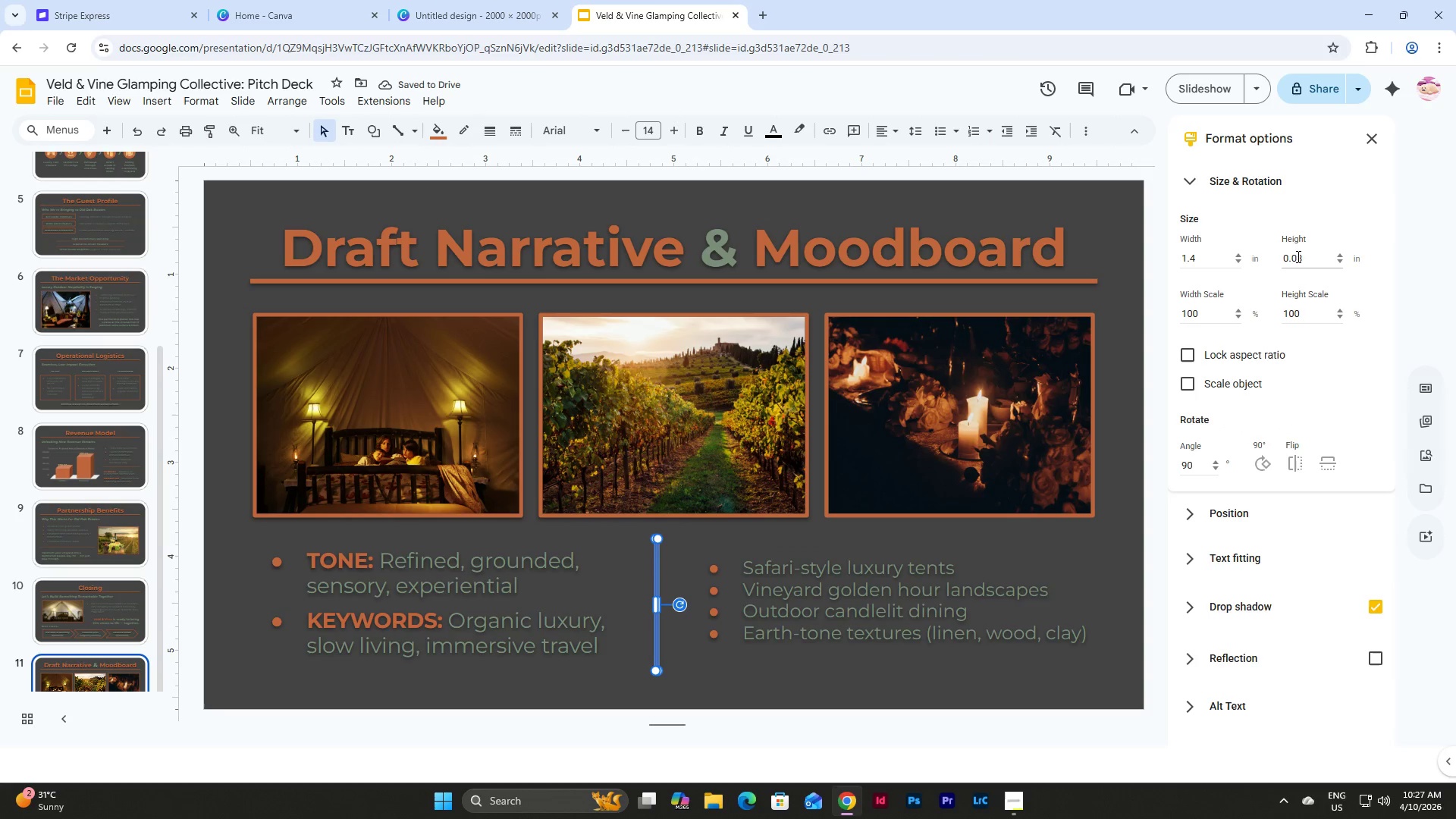 
left_click_drag(start_coordinate=[1304, 261], to_coordinate=[1300, 261])
 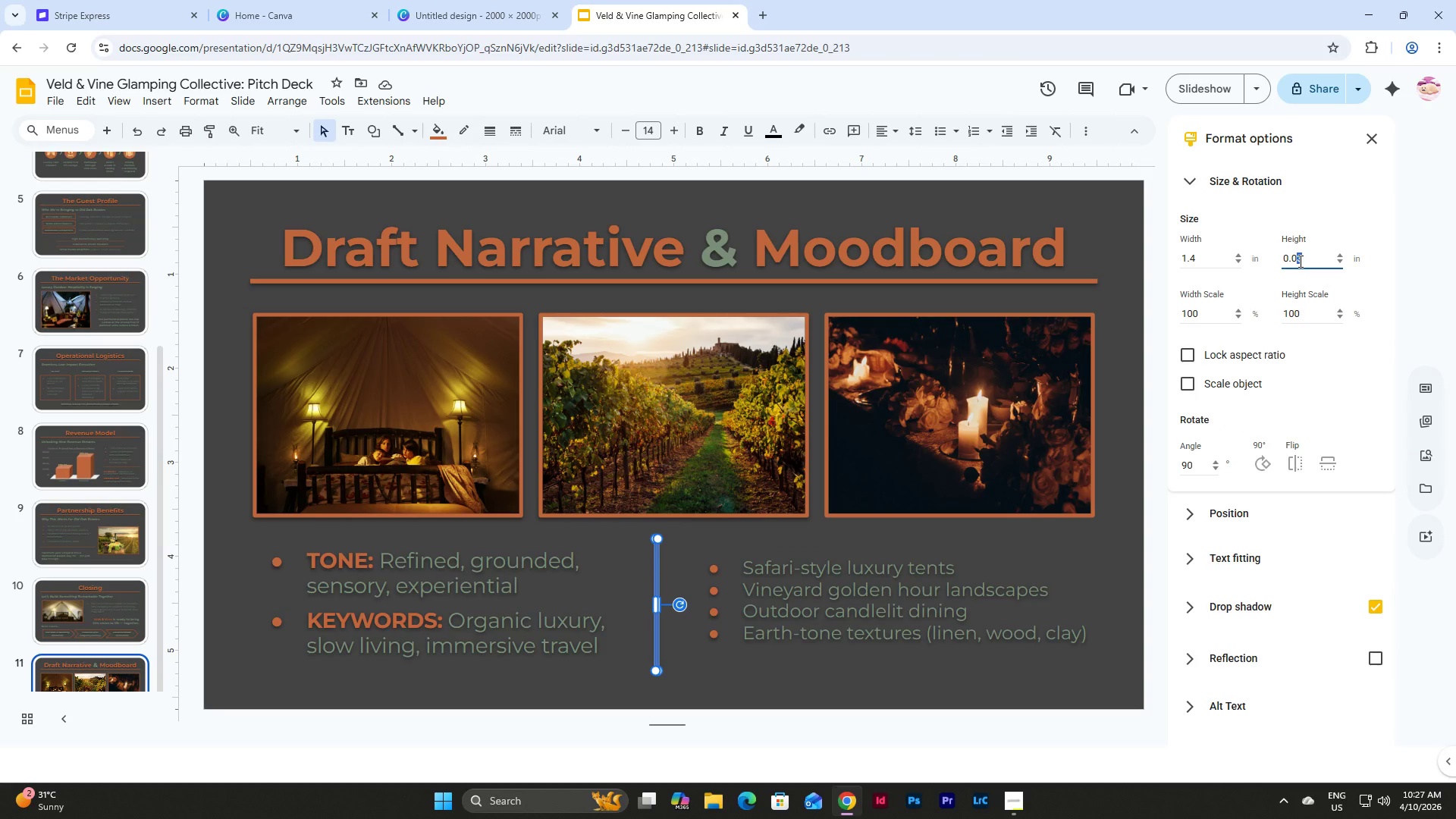 
key(Numpad5)
 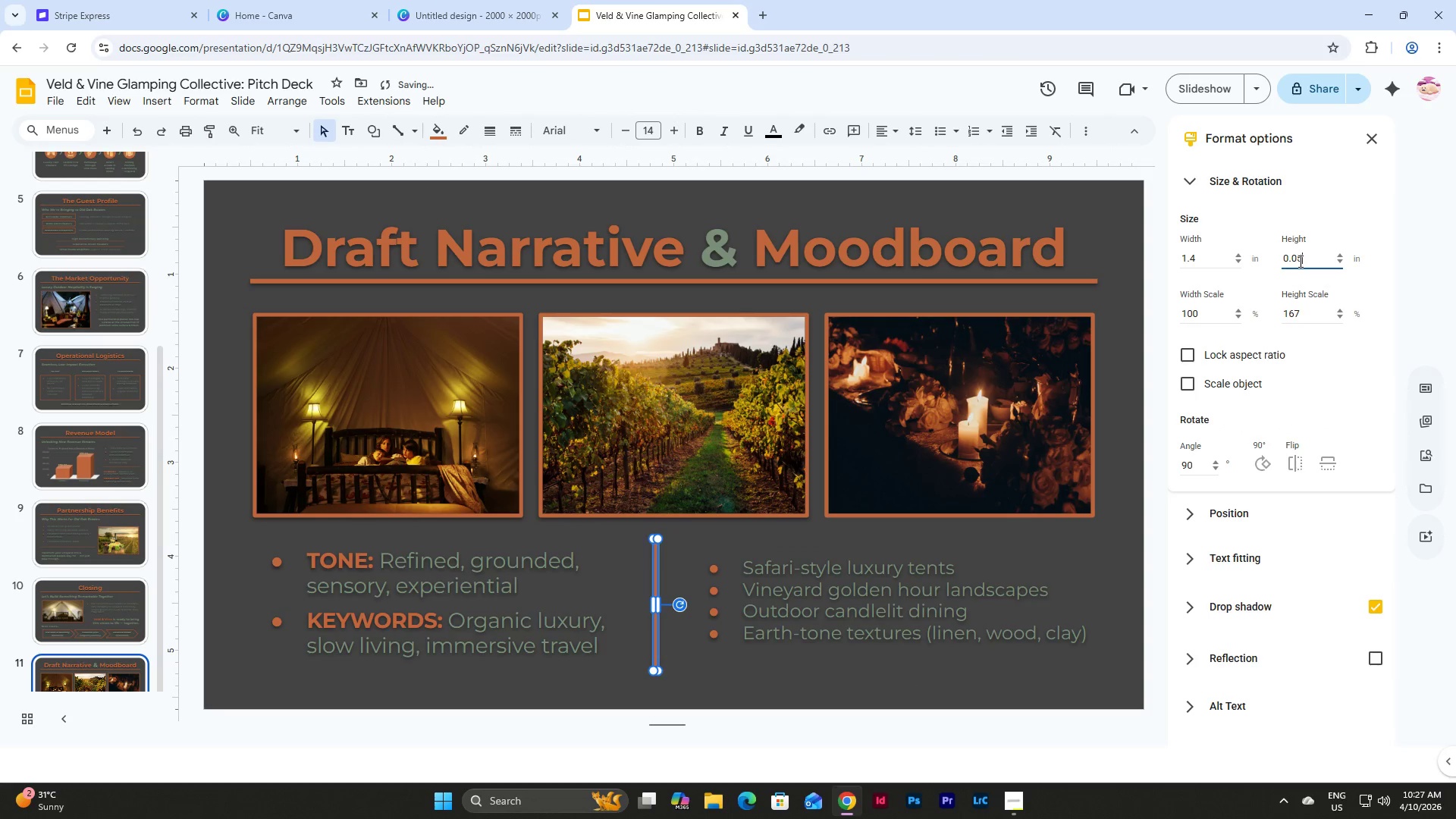 
key(NumpadEnter)
 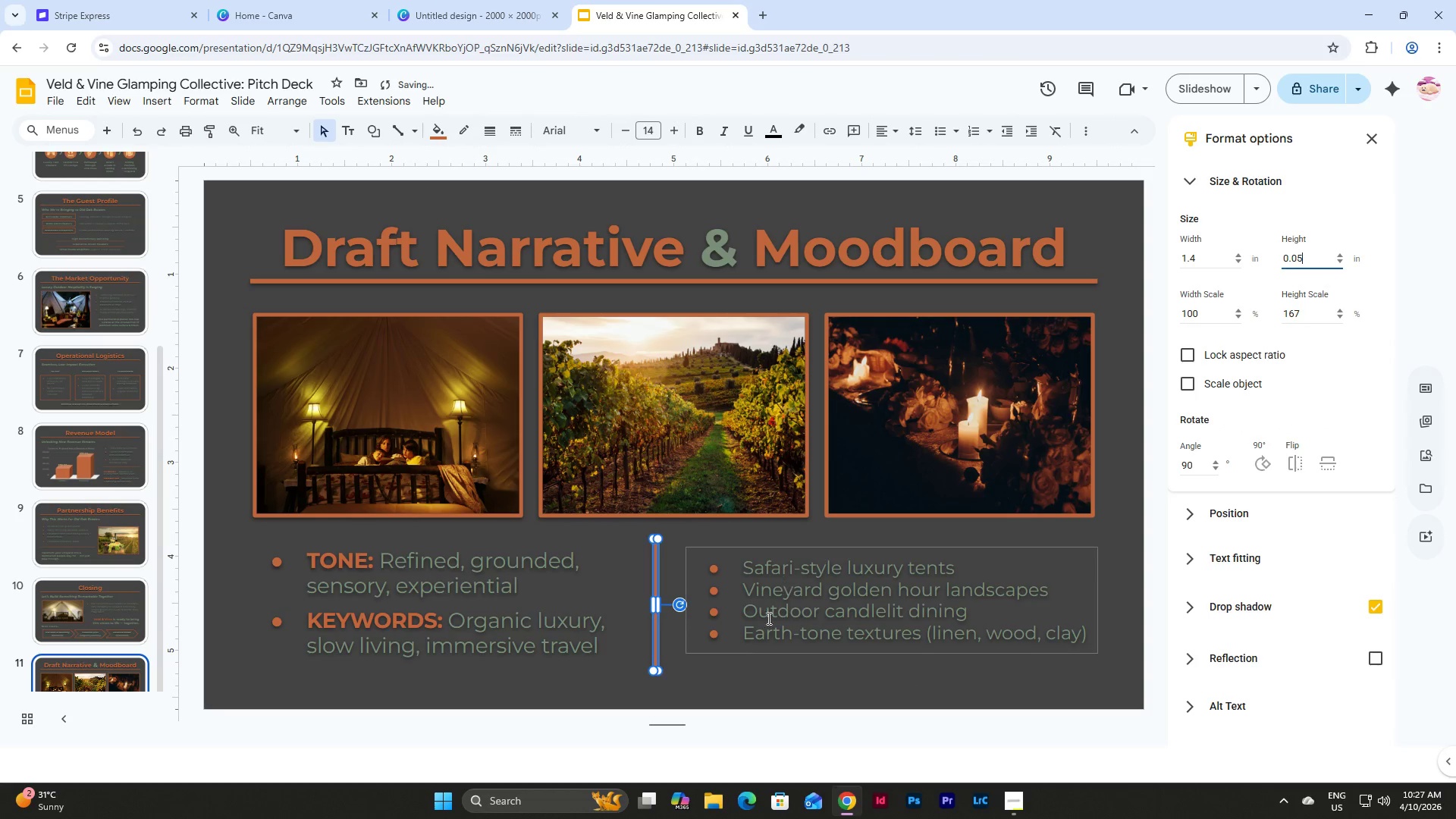 
left_click([732, 704])
 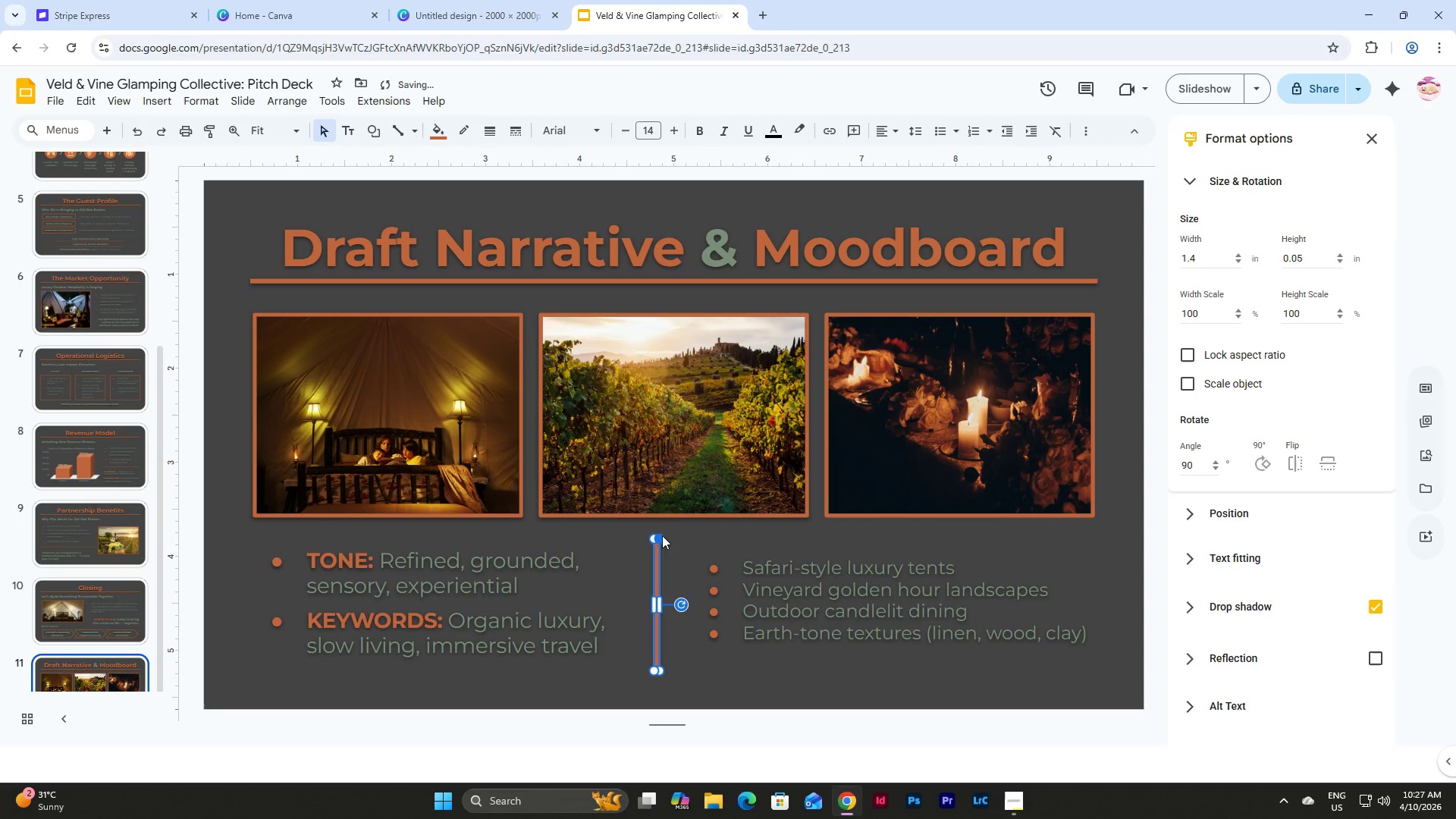 
wait(8.72)
 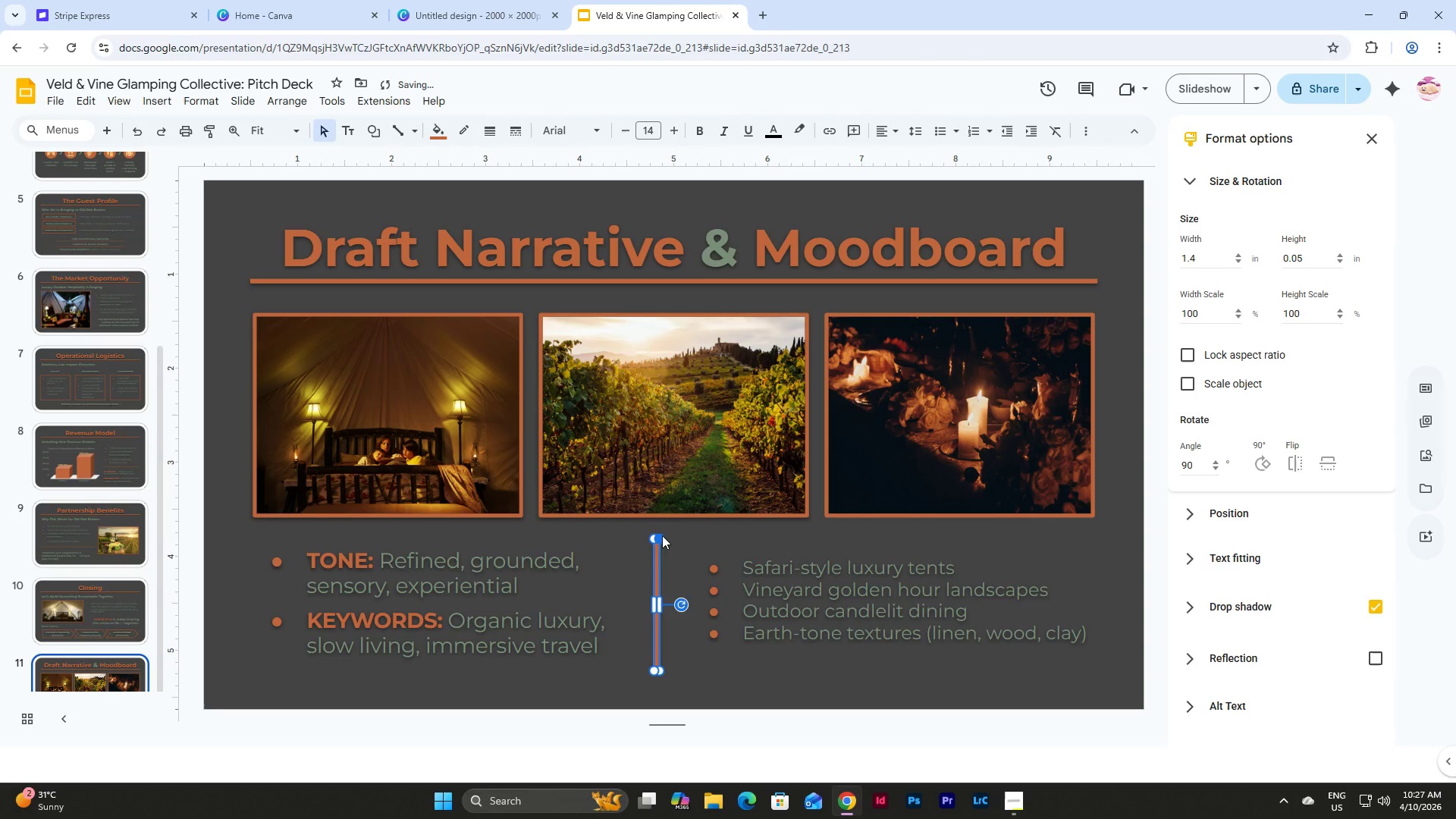 
left_click_drag(start_coordinate=[1309, 262], to_coordinate=[1241, 261])
 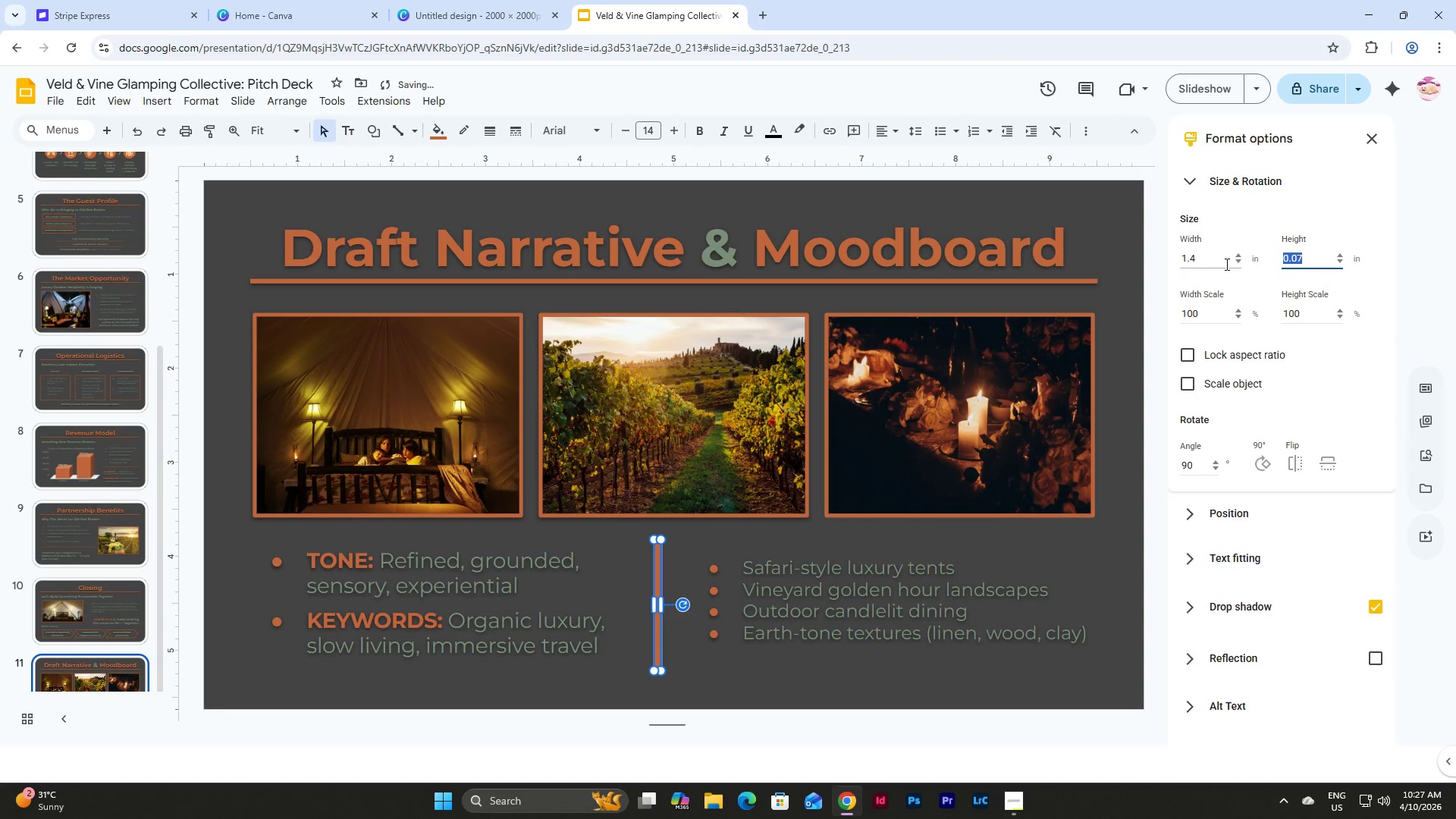 
key(Numpad0)
 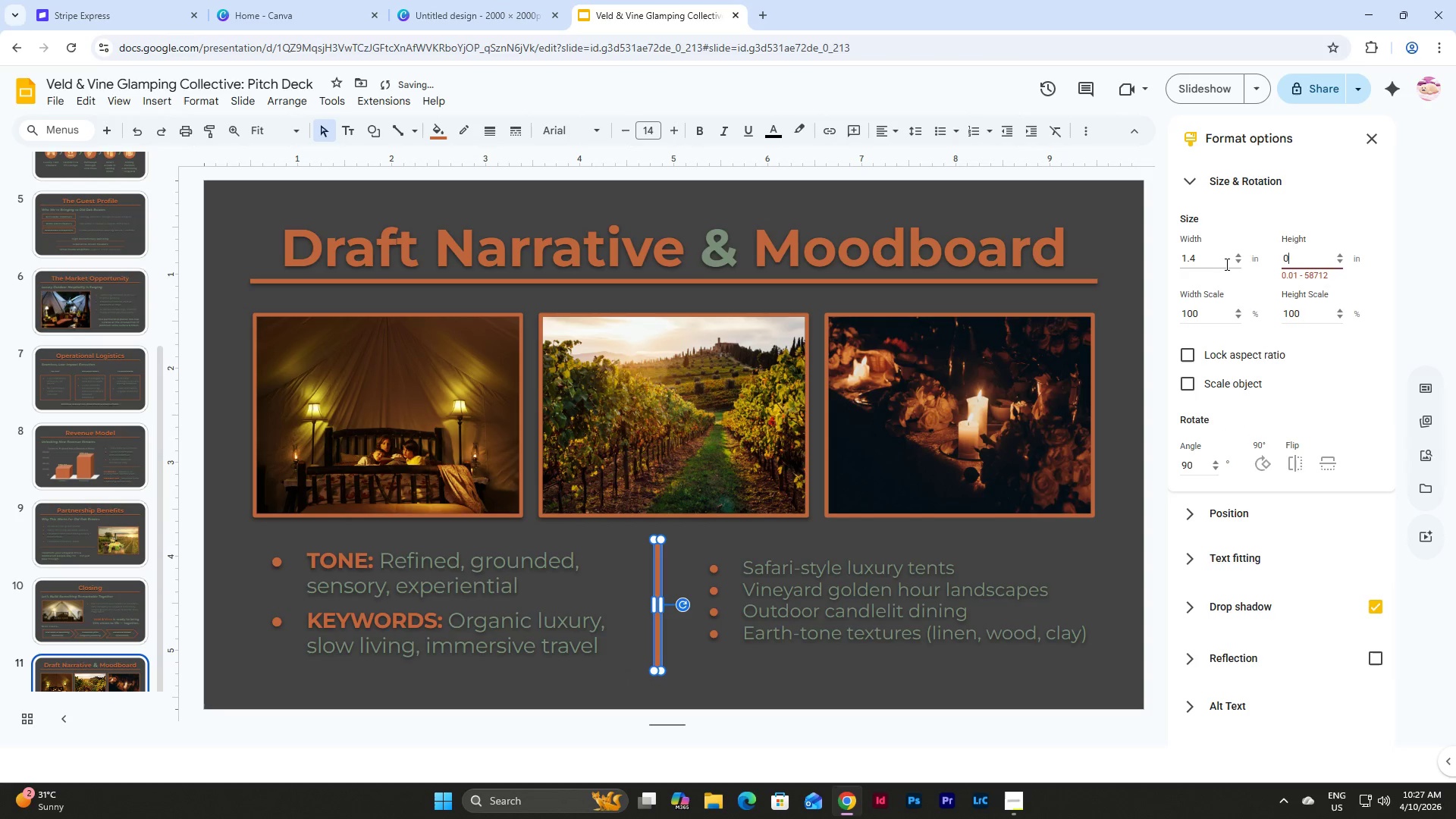 
key(NumpadDecimal)
 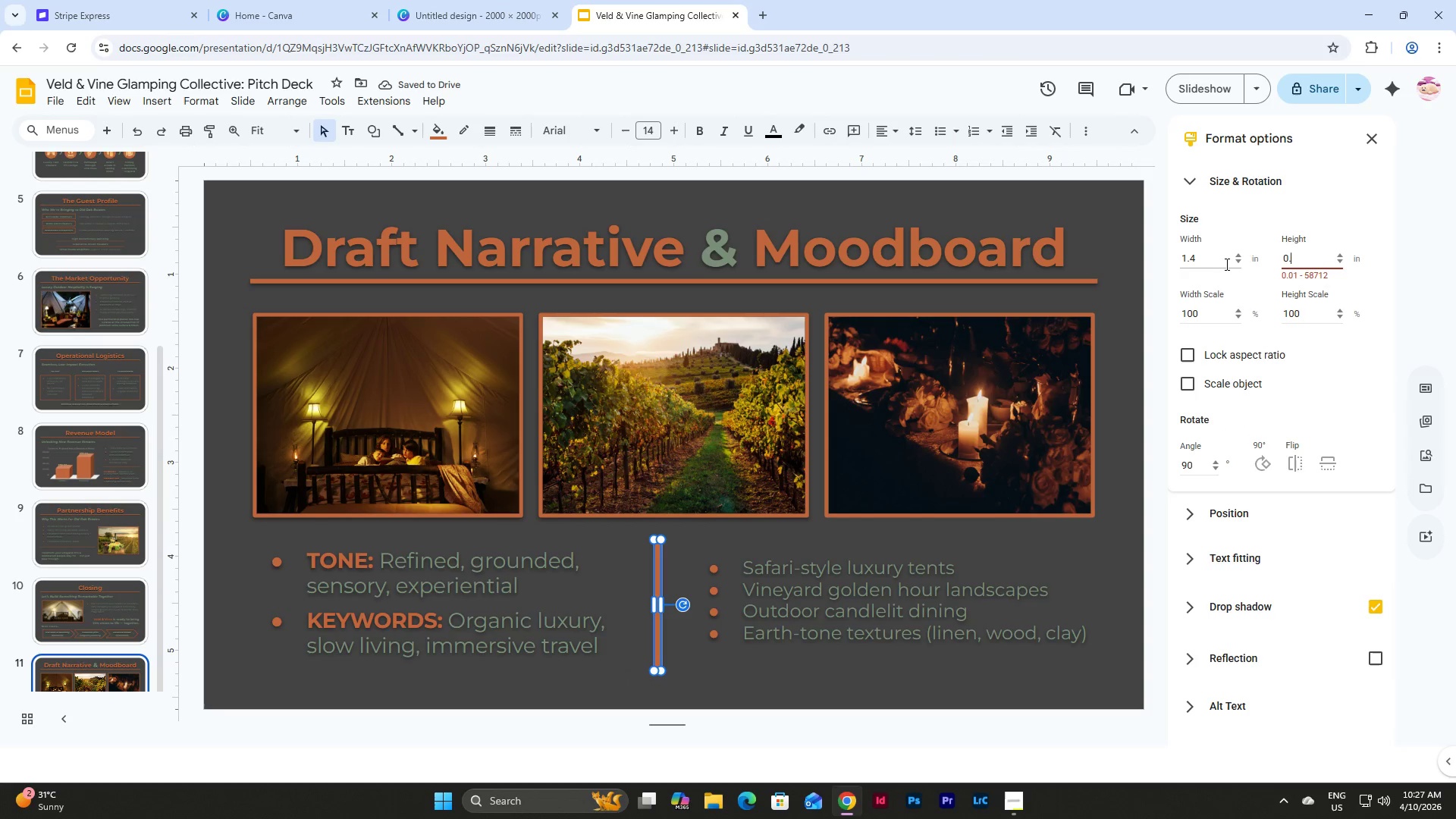 
key(Numpad0)
 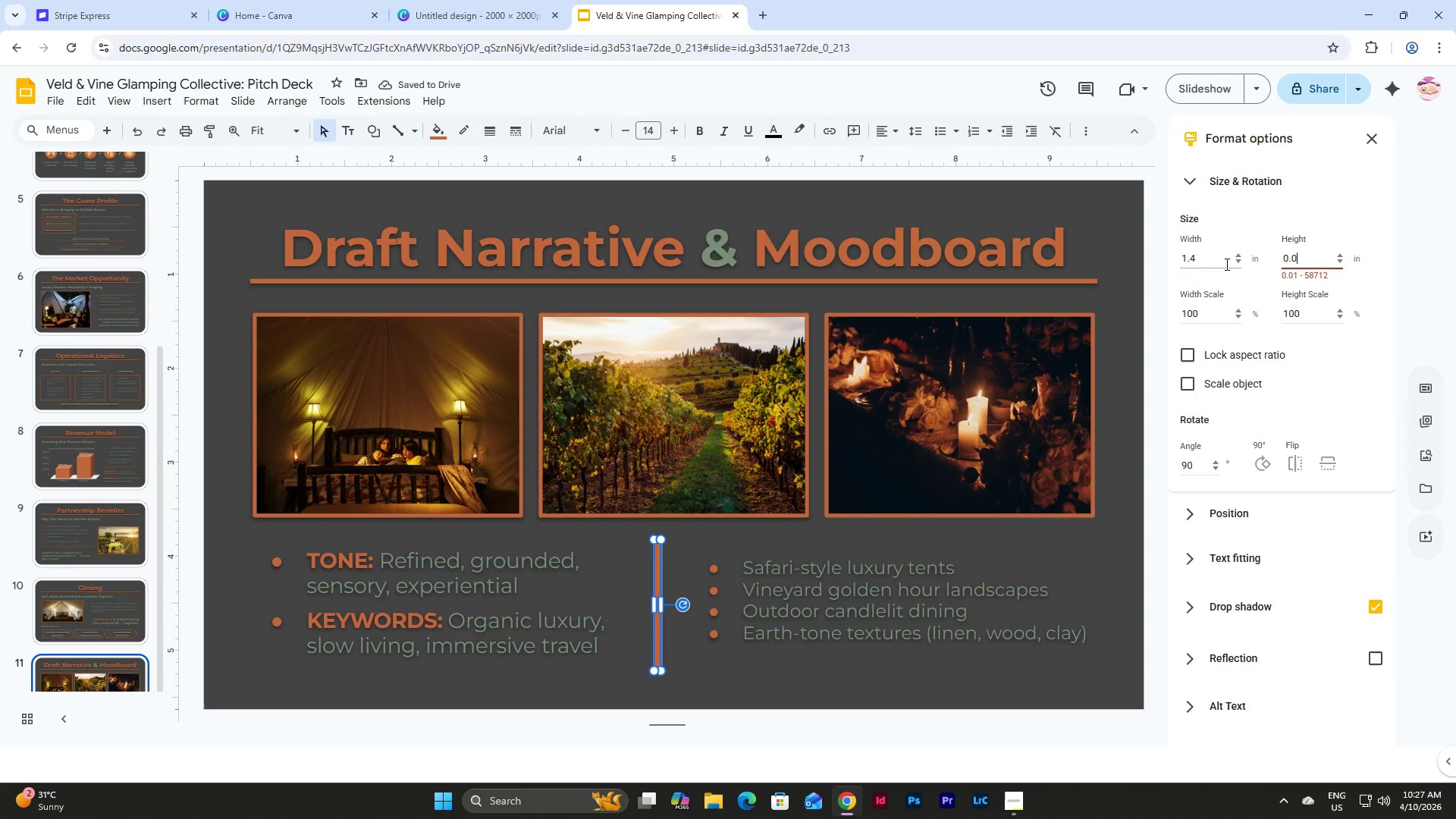 
key(Numpad5)
 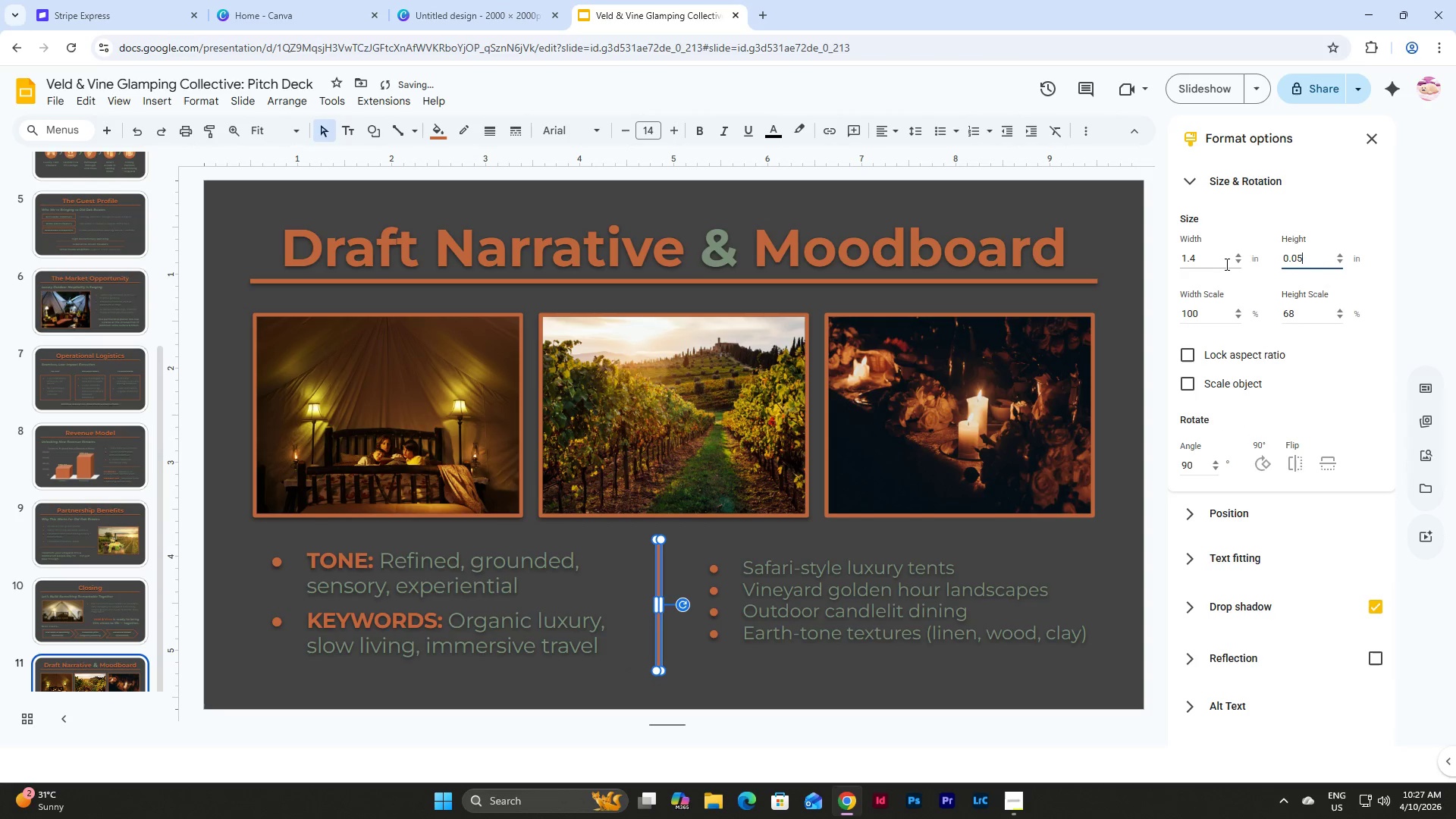 
key(NumpadEnter)
 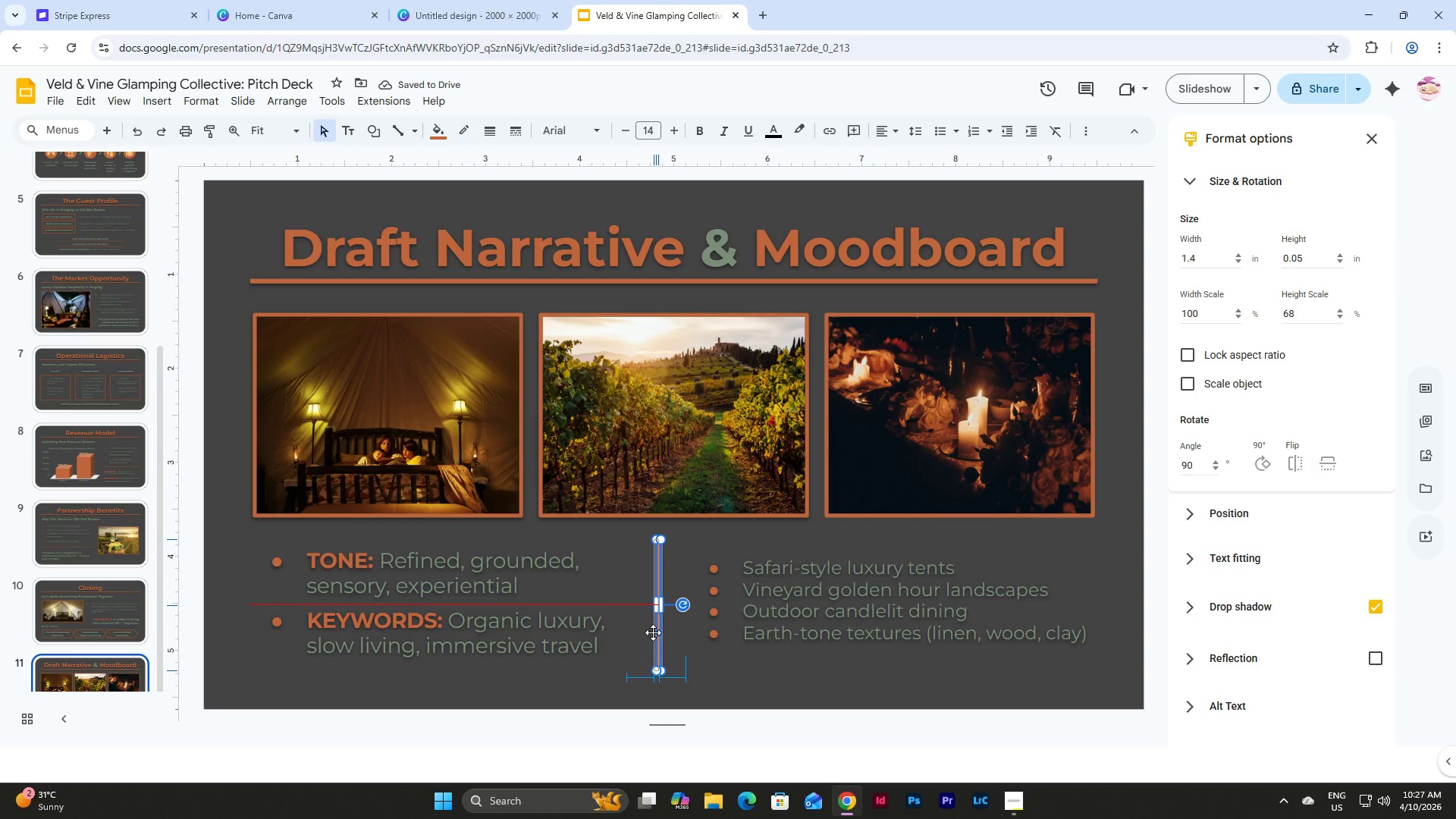 
wait(5.45)
 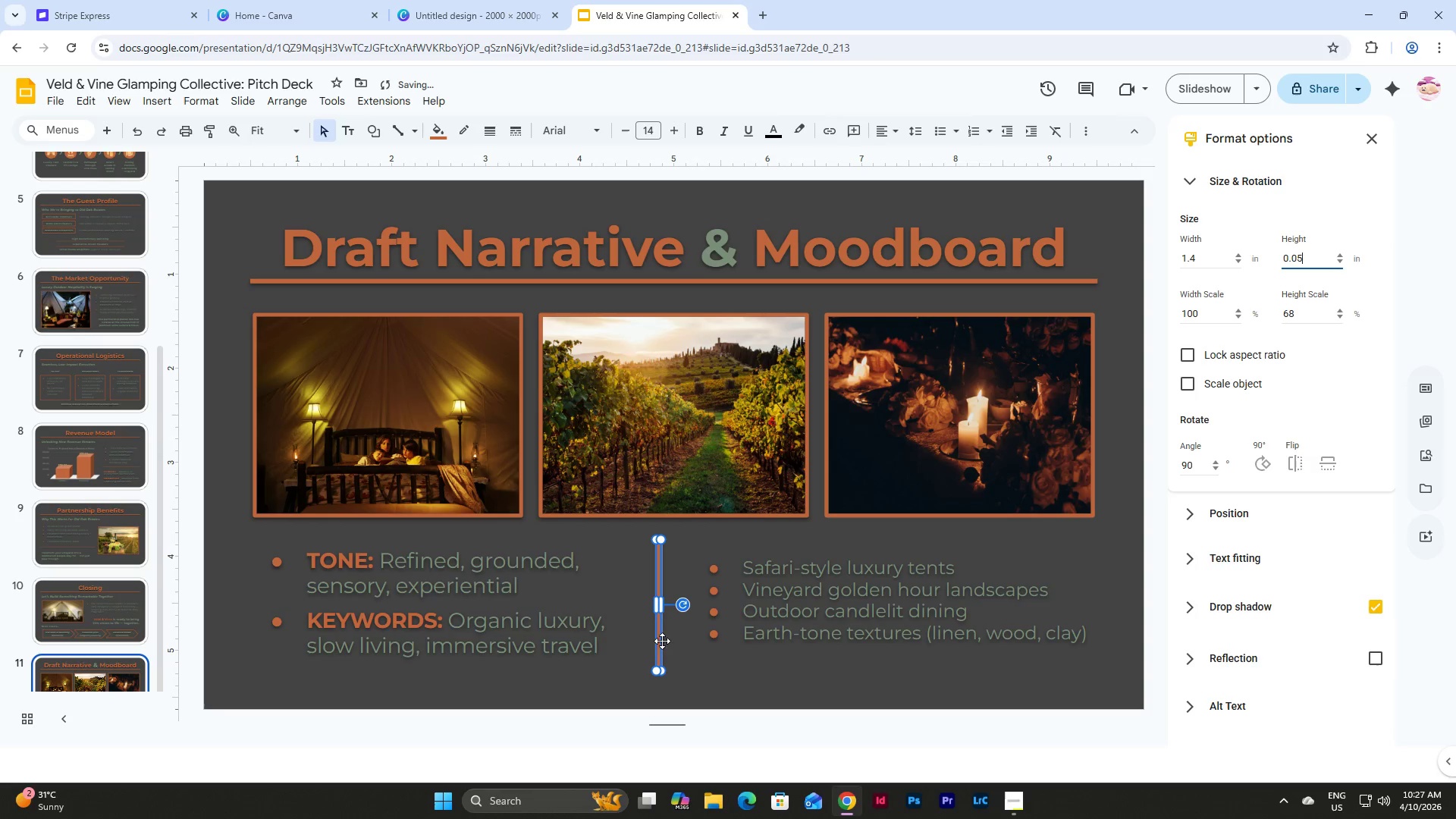 
left_click([742, 686])
 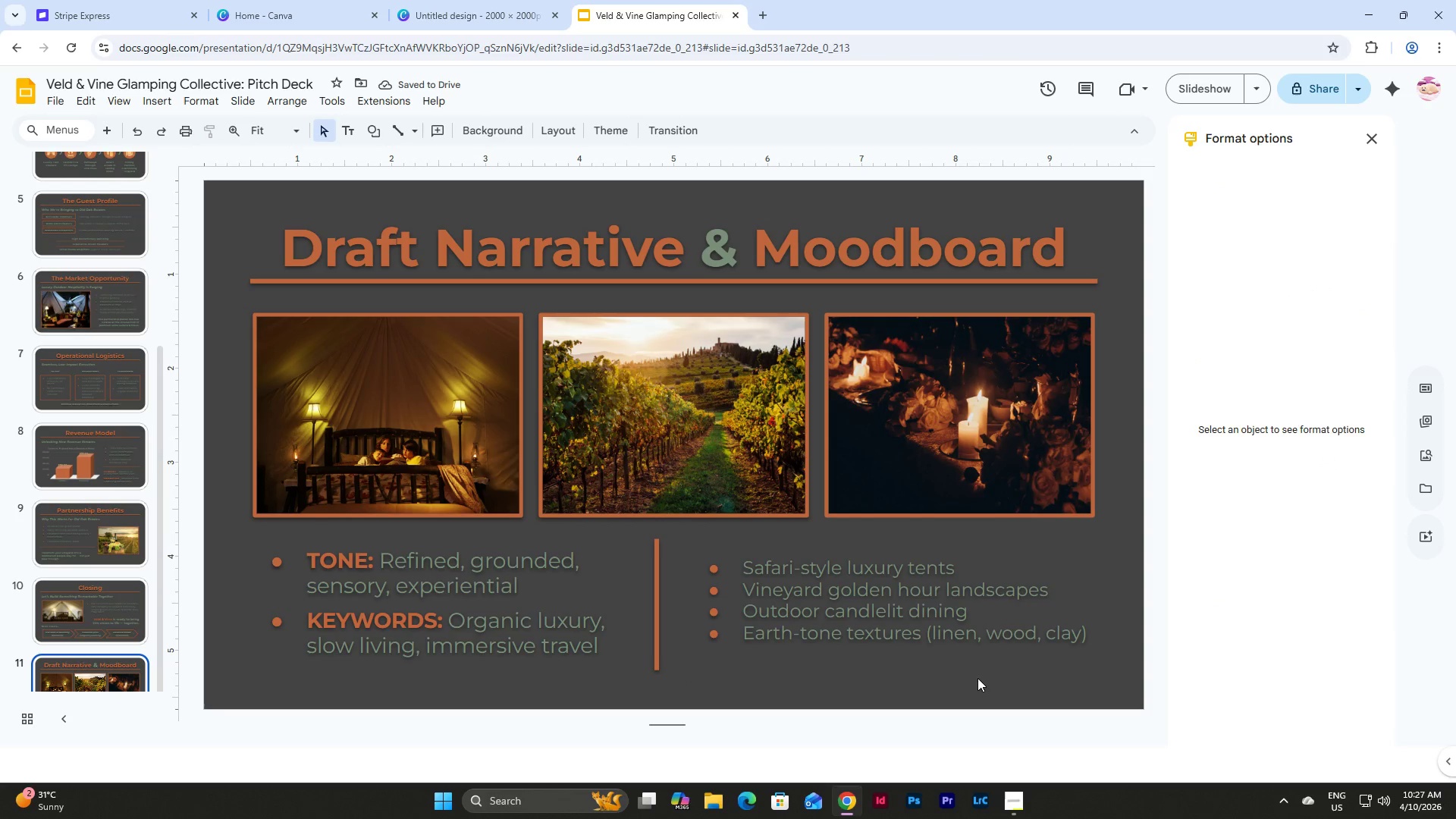 
scroll: coordinate [1090, 505], scroll_direction: down, amount: 2.0
 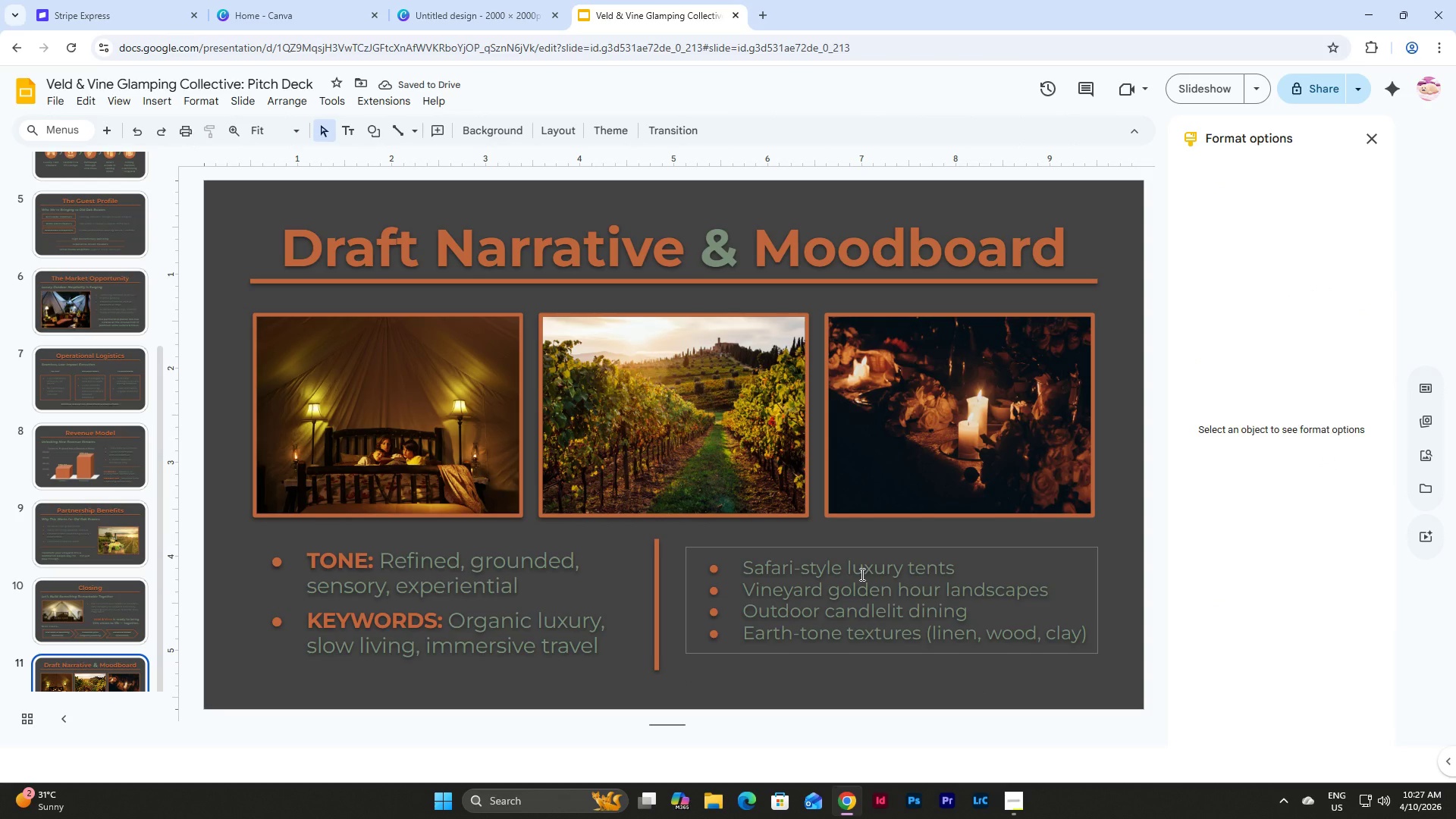 
left_click([861, 574])
 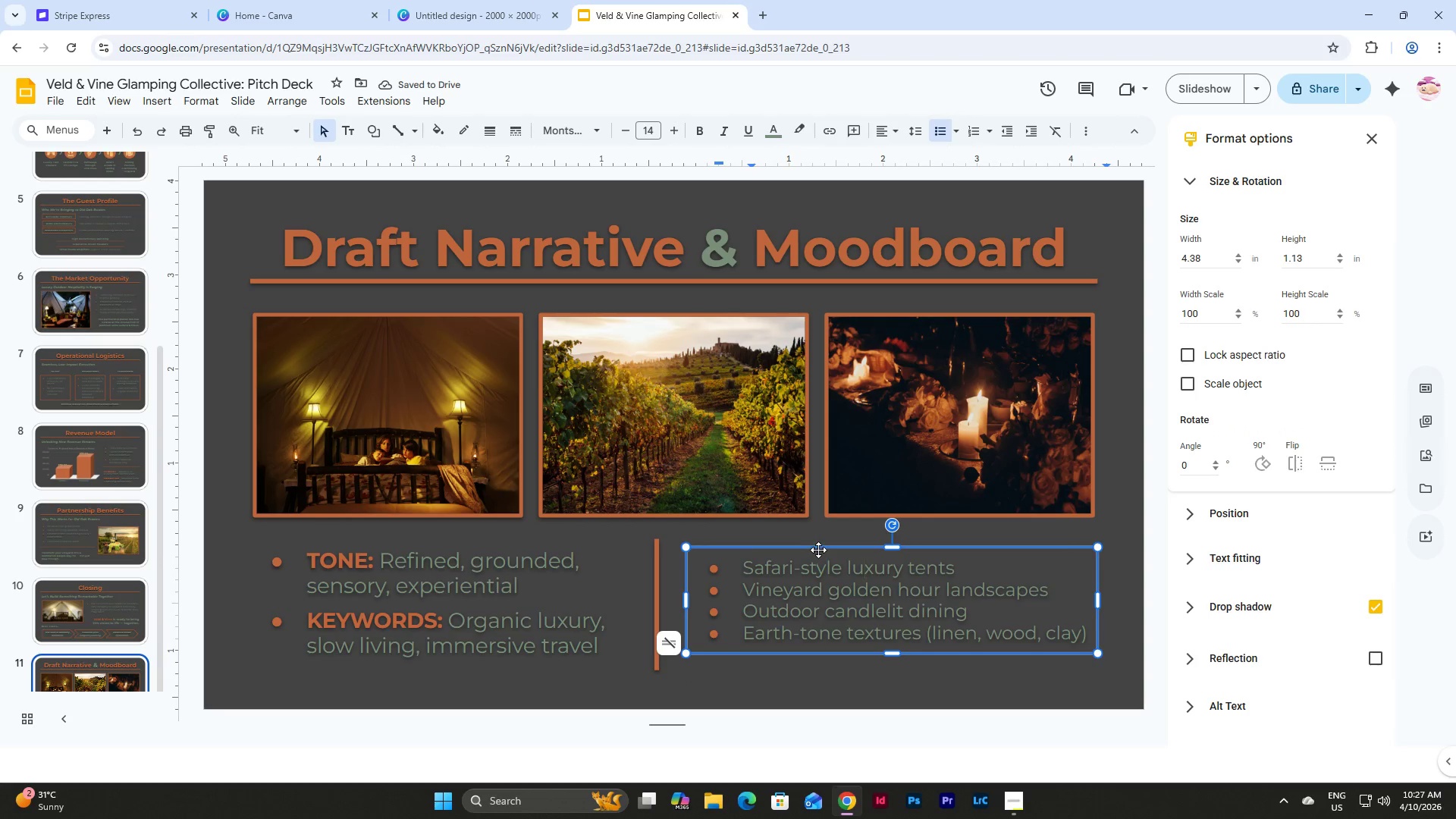 
left_click([820, 549])
 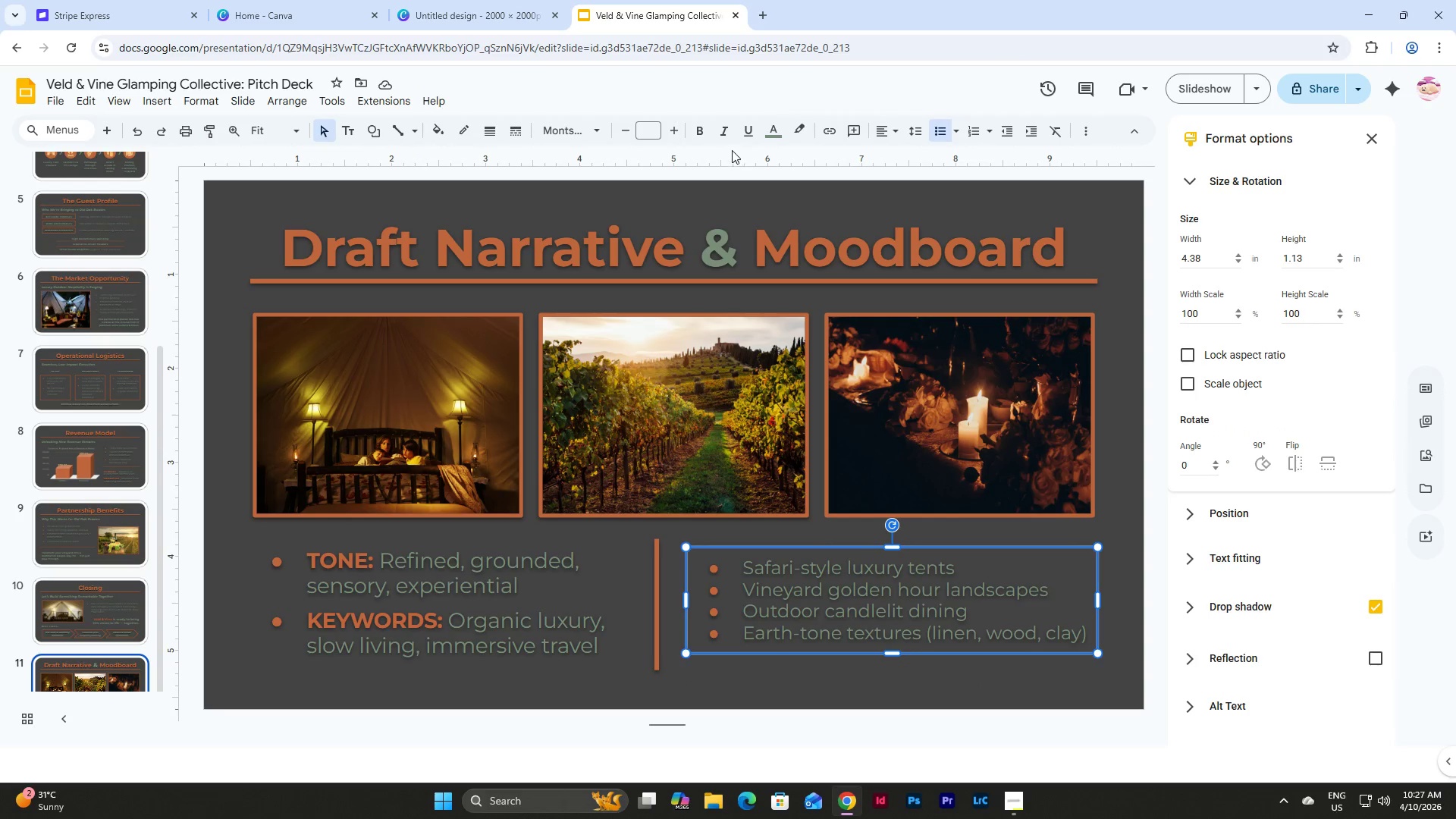 
left_click([732, 134])
 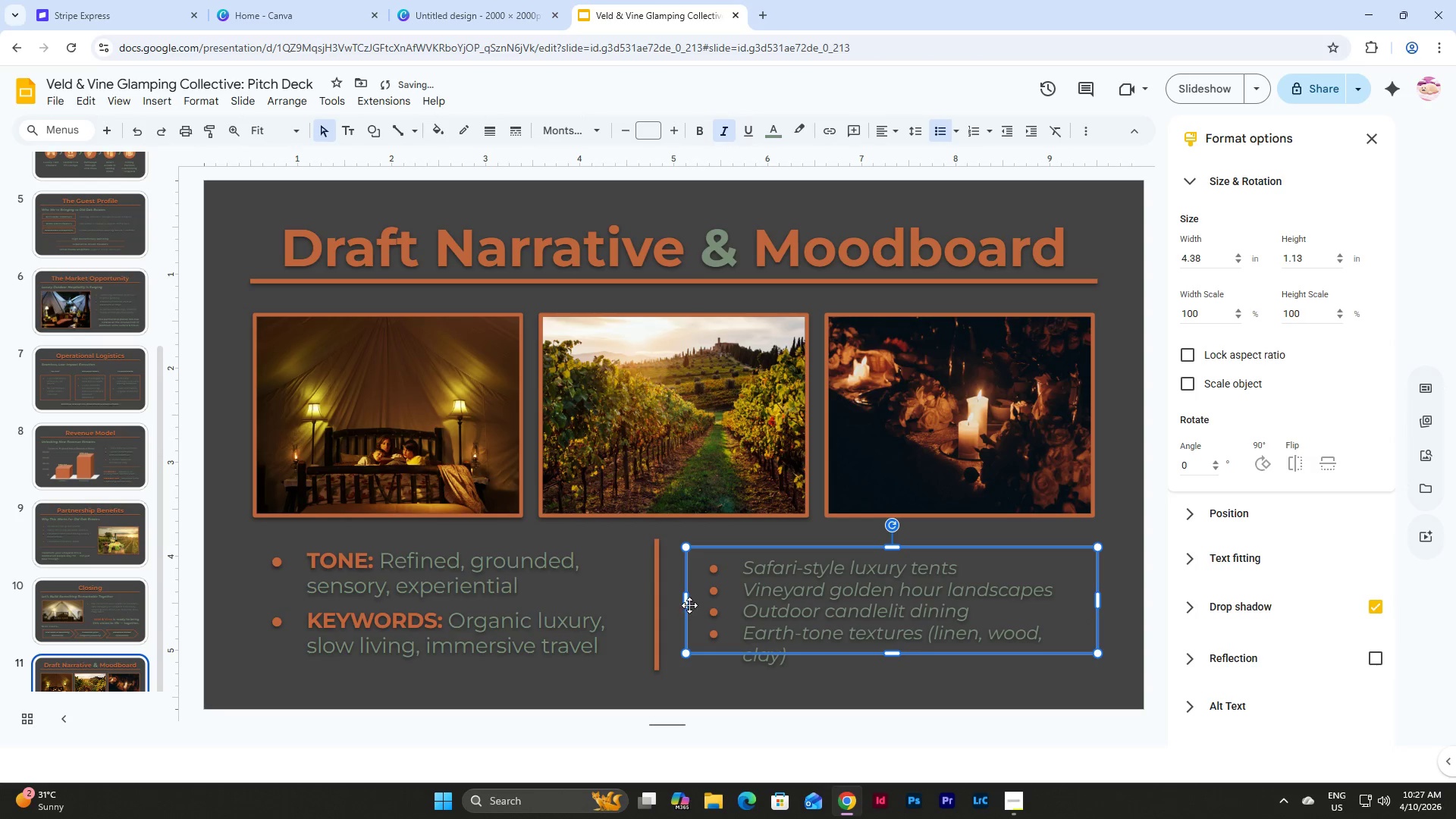 
left_click_drag(start_coordinate=[688, 601], to_coordinate=[672, 601])
 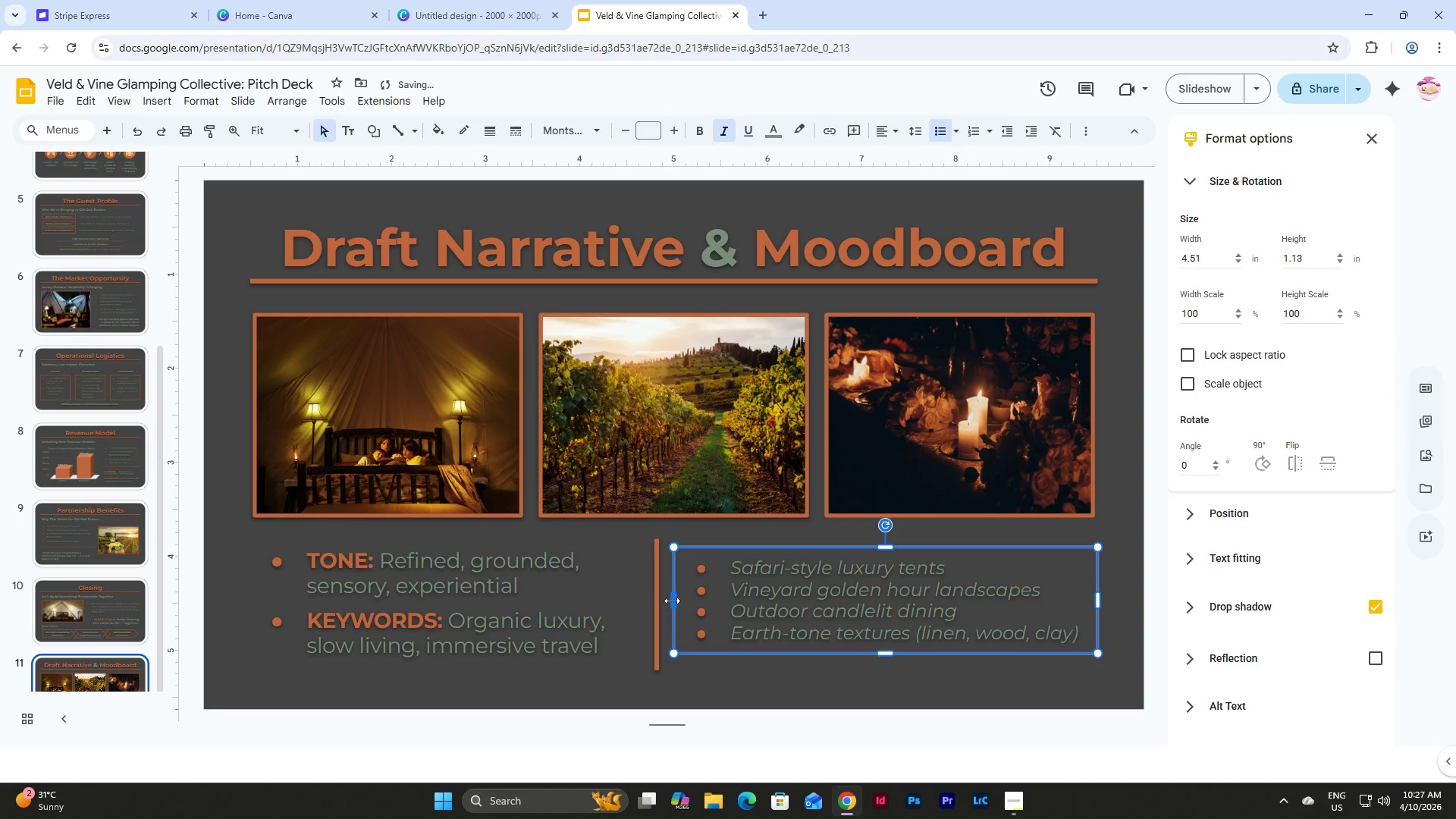 
left_click_drag(start_coordinate=[672, 601], to_coordinate=[664, 603])
 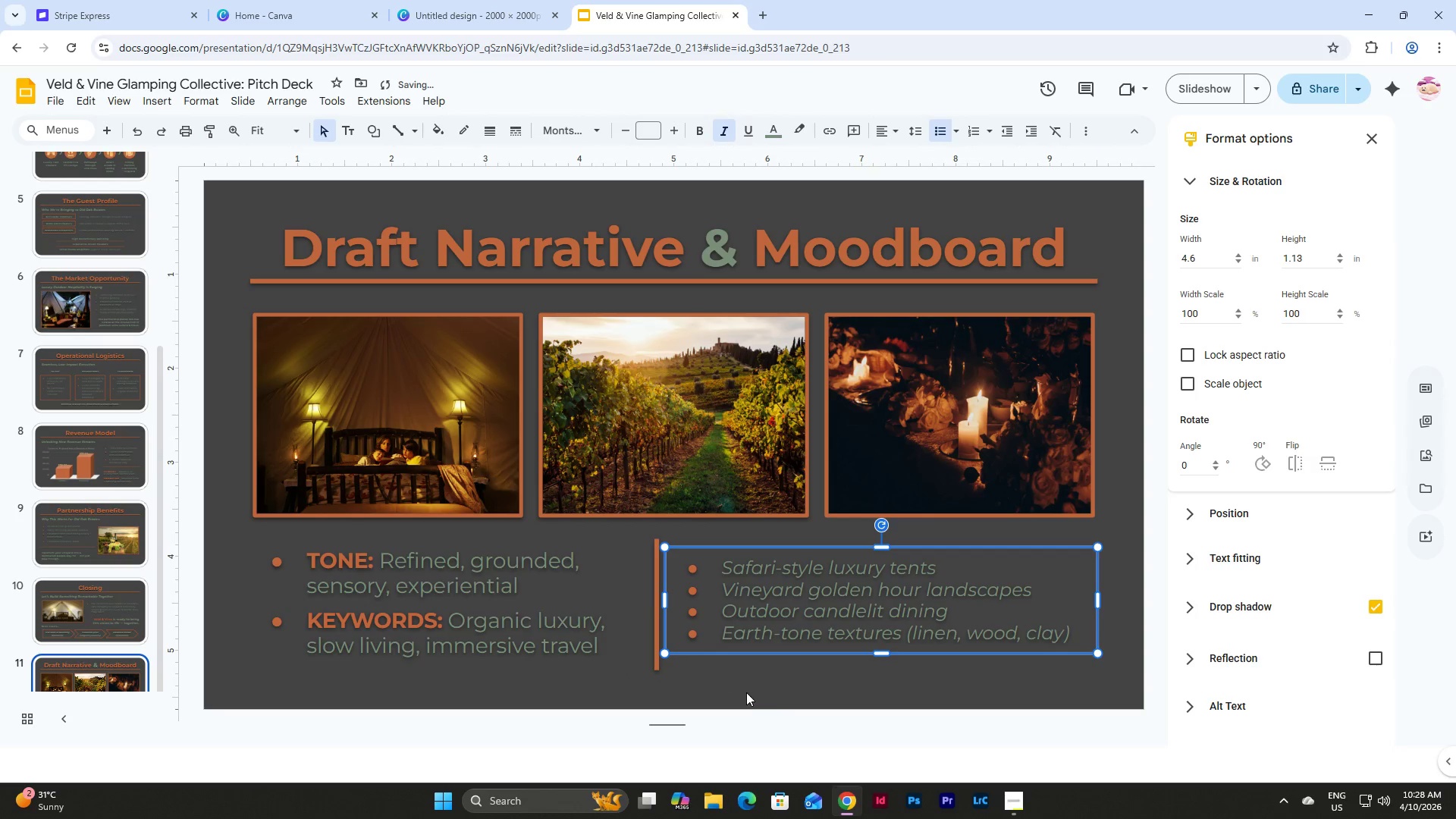 
left_click([746, 692])
 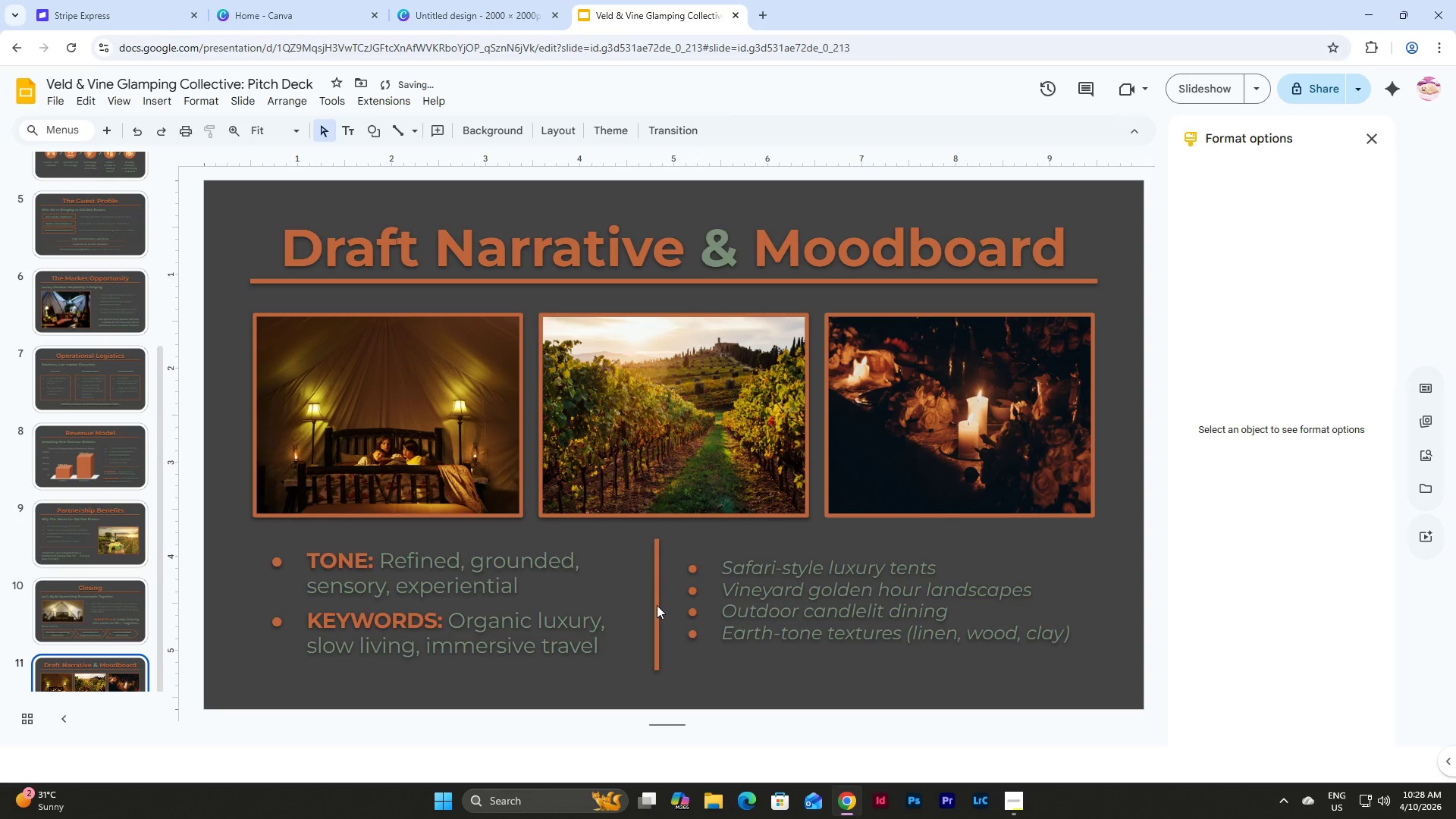 
left_click([653, 604])
 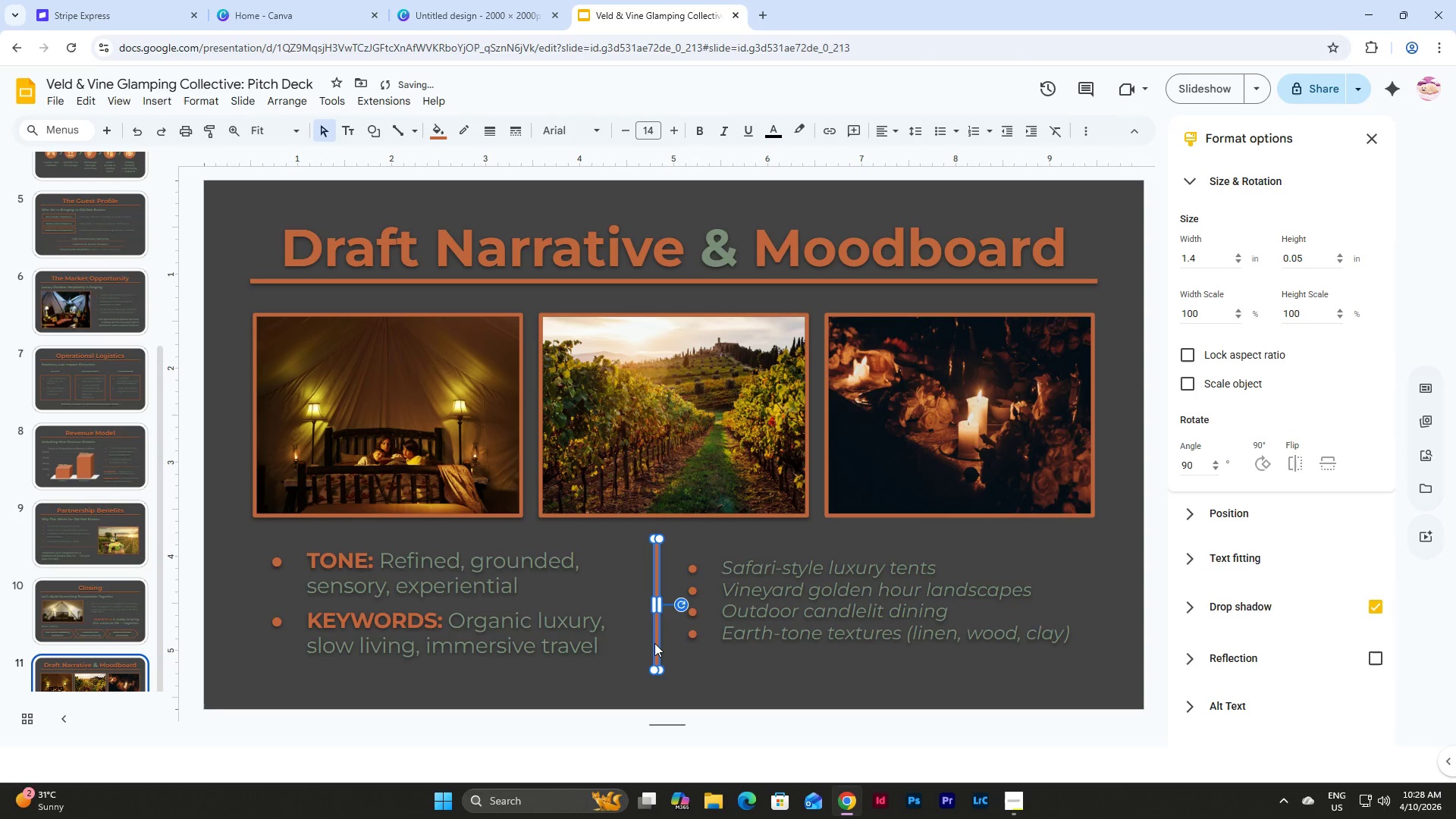 
left_click_drag(start_coordinate=[654, 643], to_coordinate=[643, 642])
 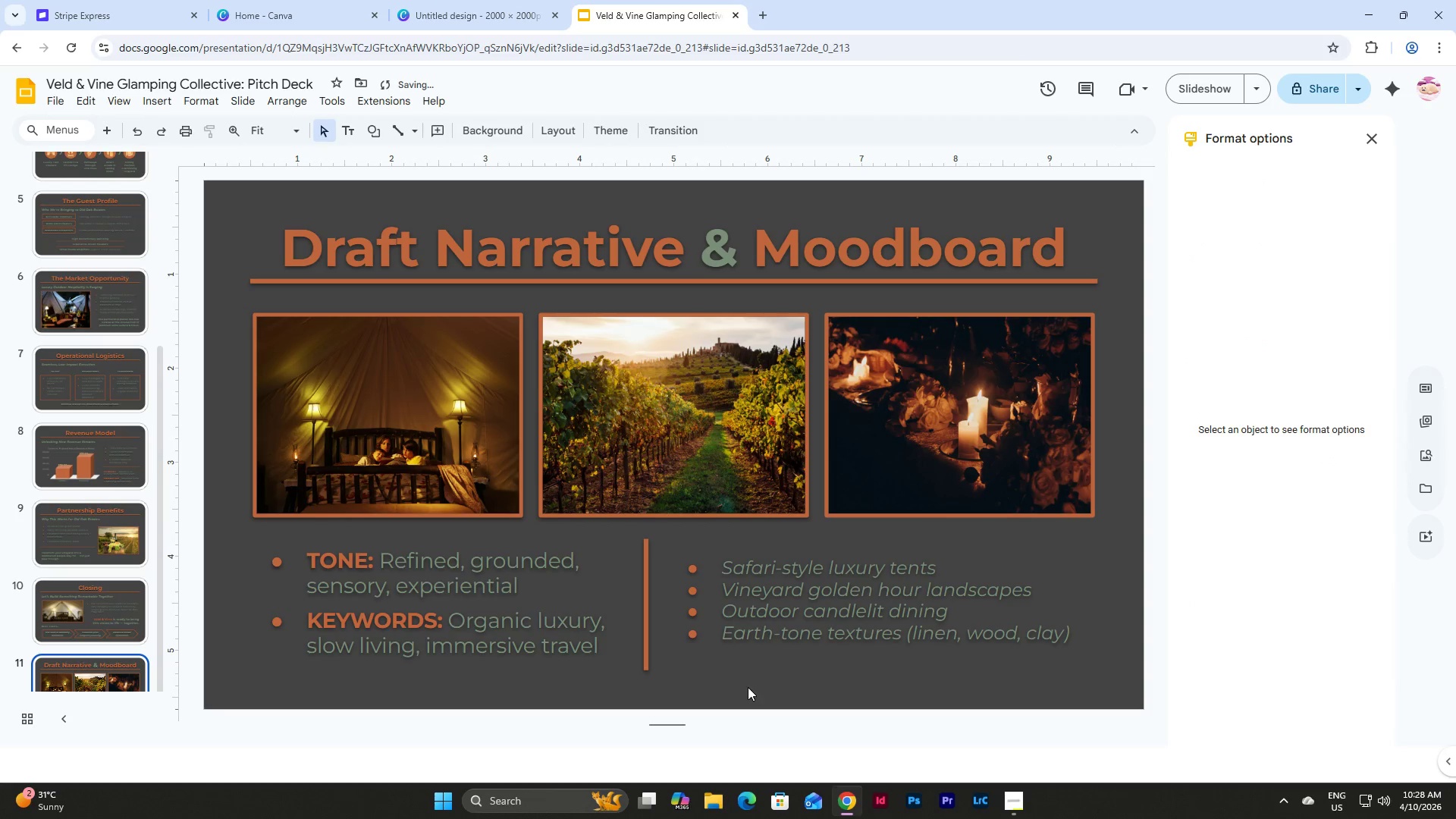 
double_click([507, 600])
 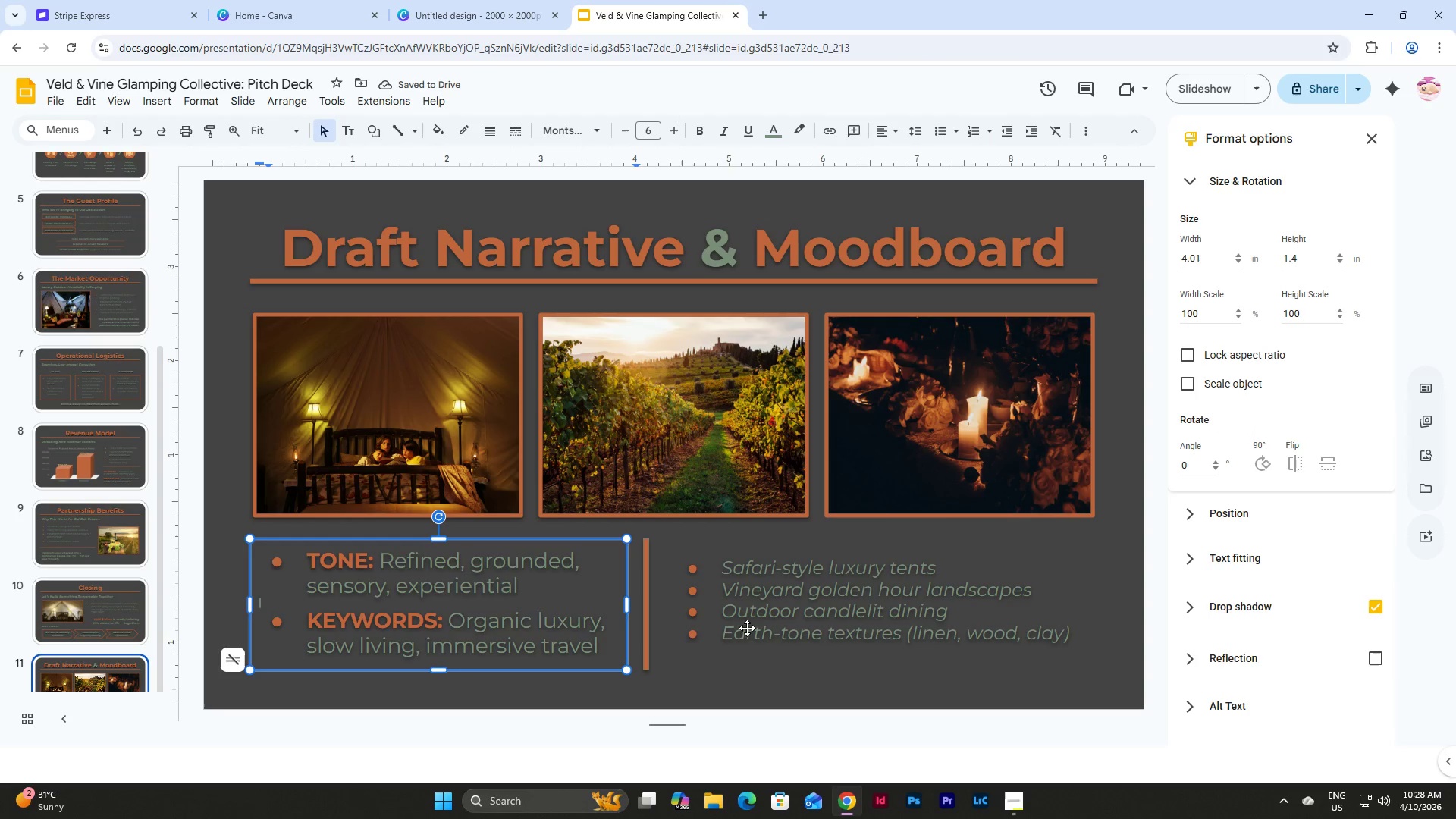 
left_click([907, 682])
 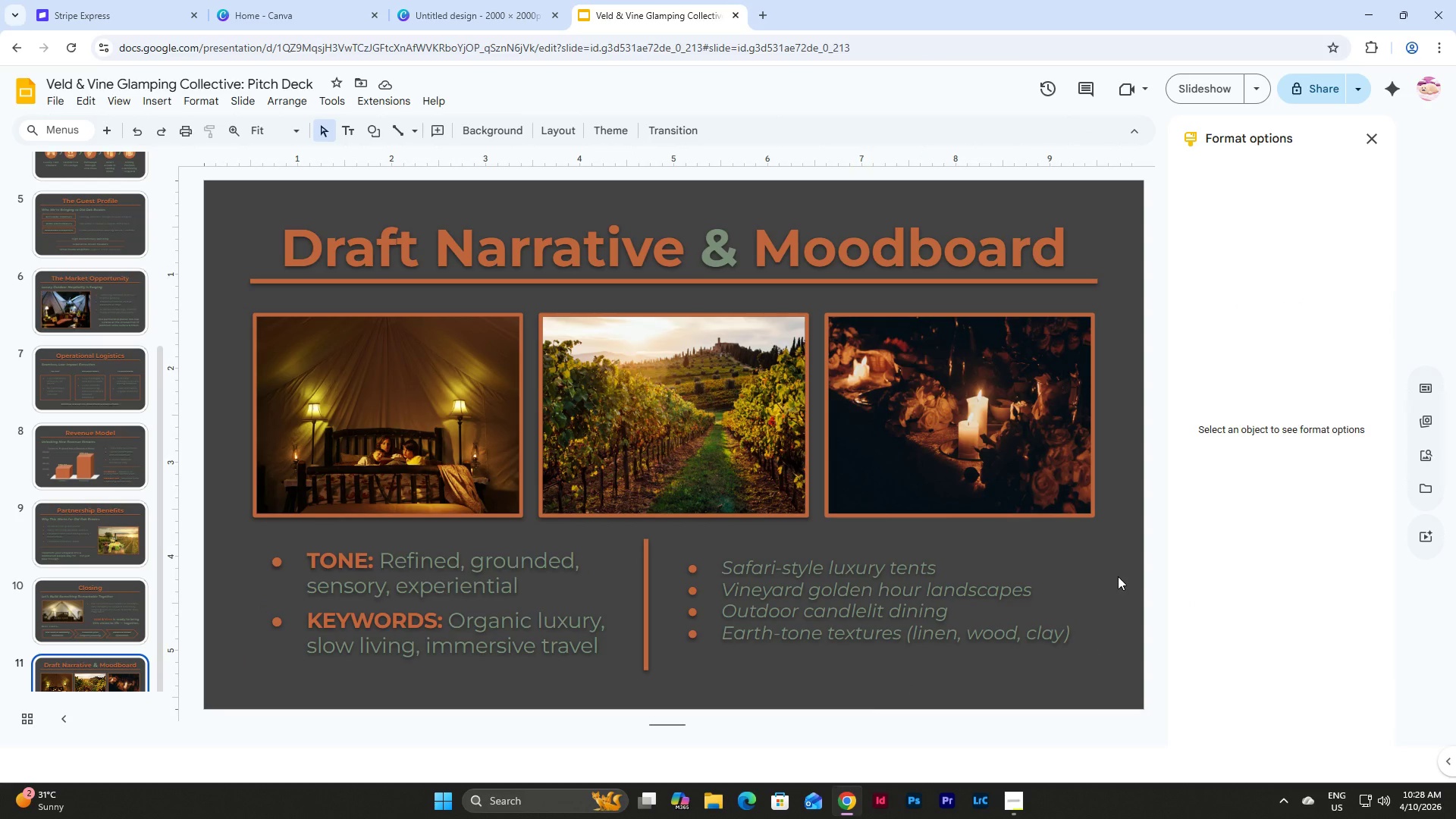 
scroll: coordinate [102, 431], scroll_direction: up, amount: 5.0
 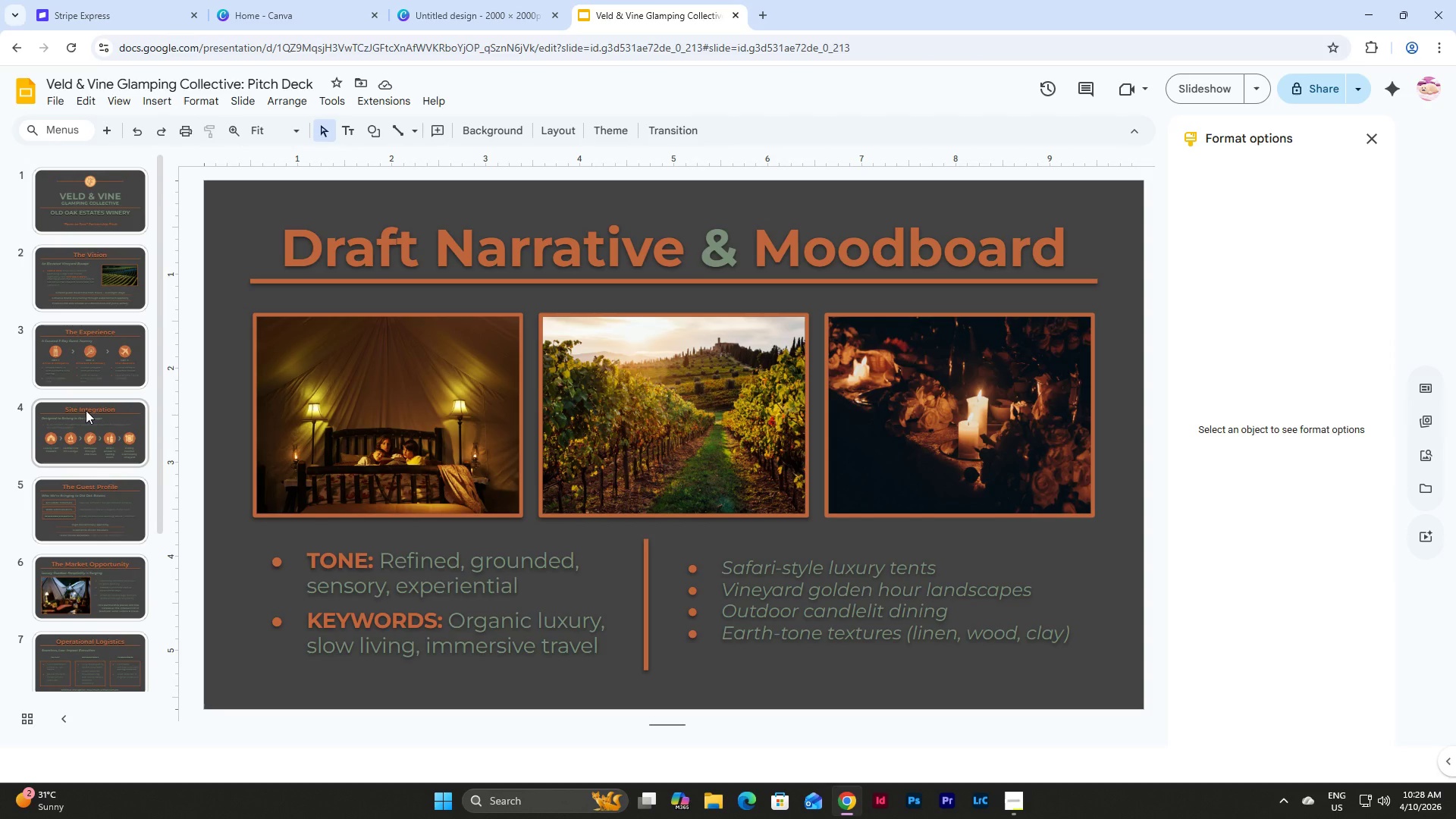 
wait(6.93)
 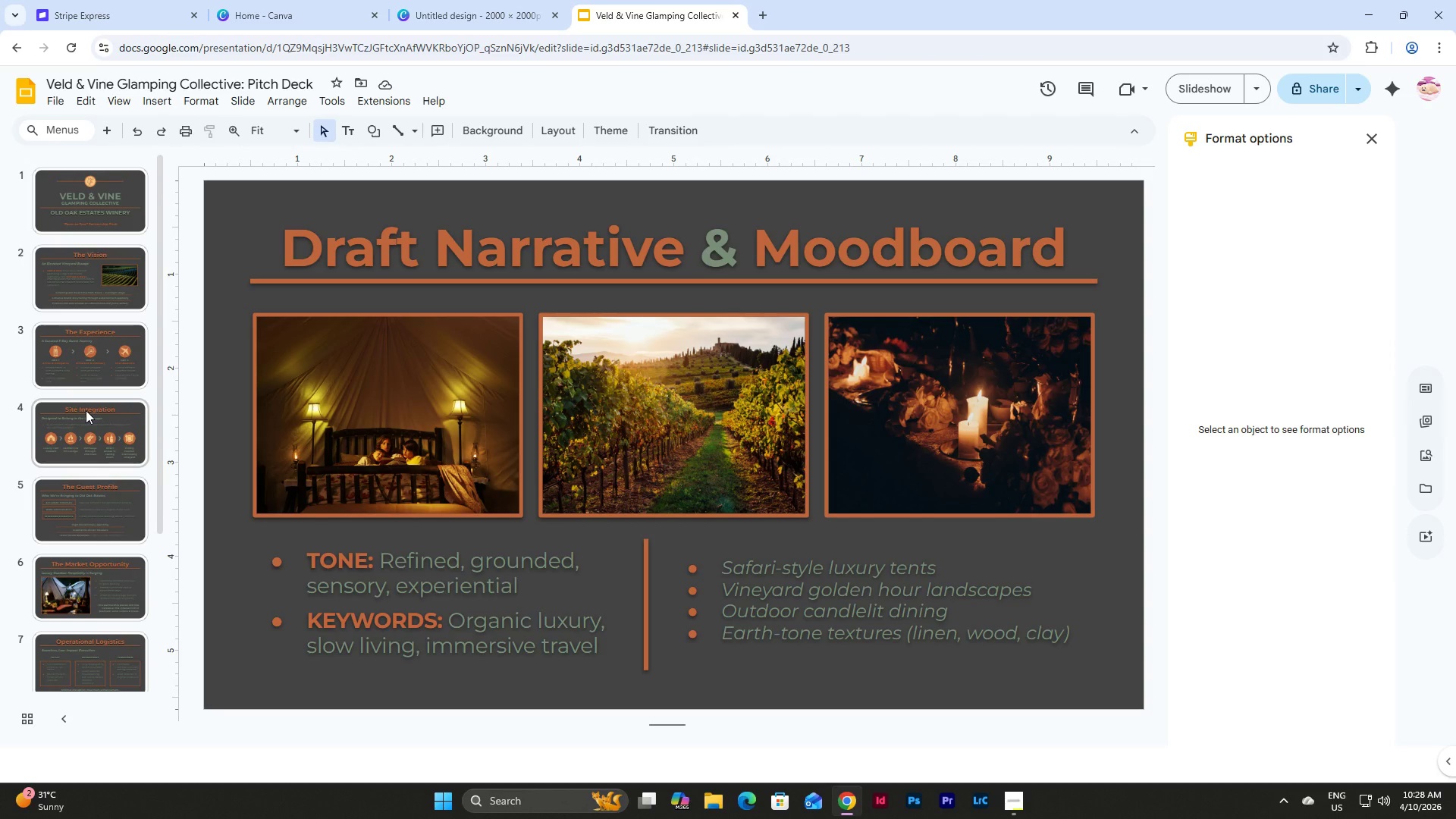 
left_click([348, 359])